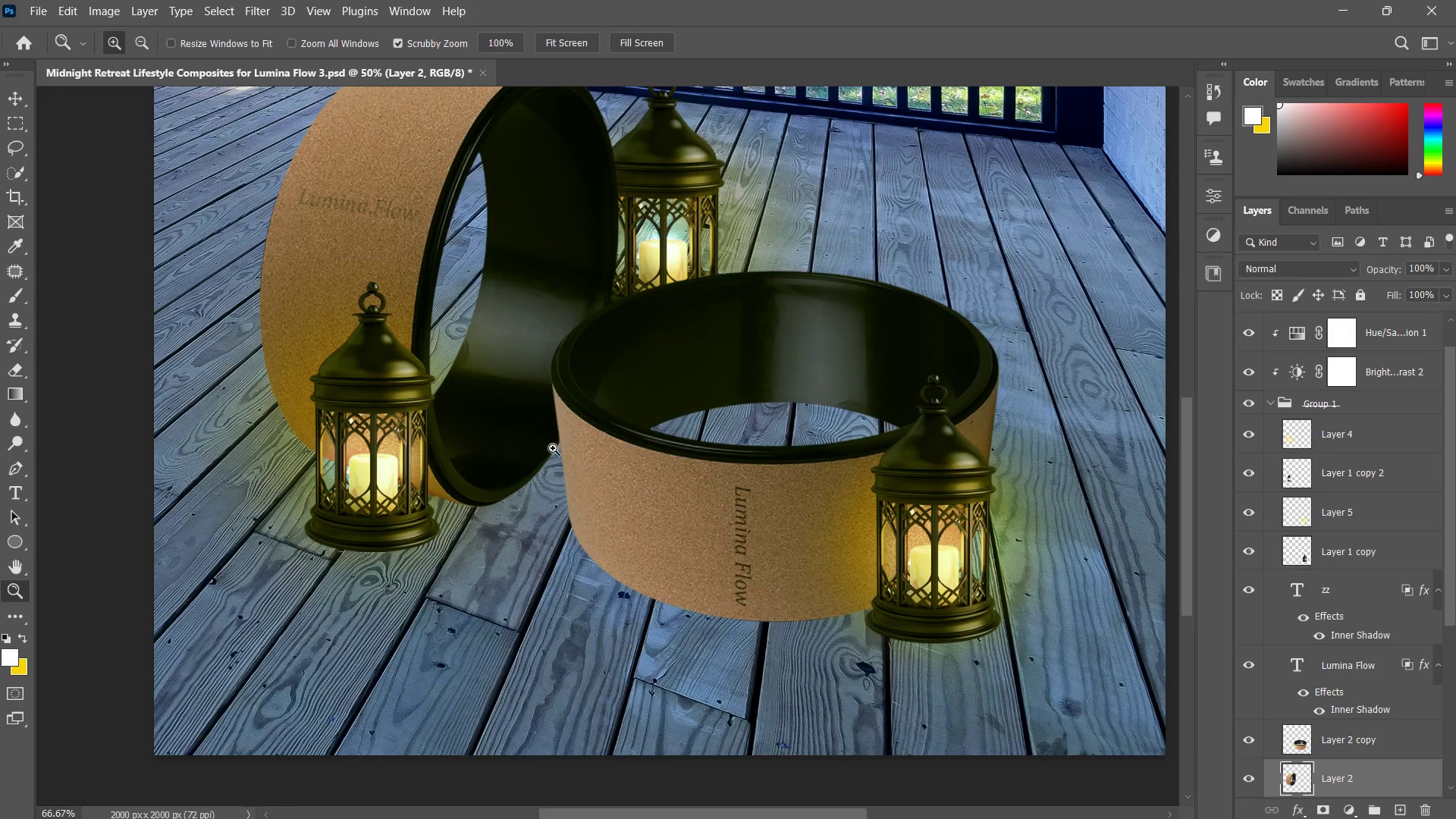 
left_click_drag(start_coordinate=[553, 450], to_coordinate=[519, 497])
 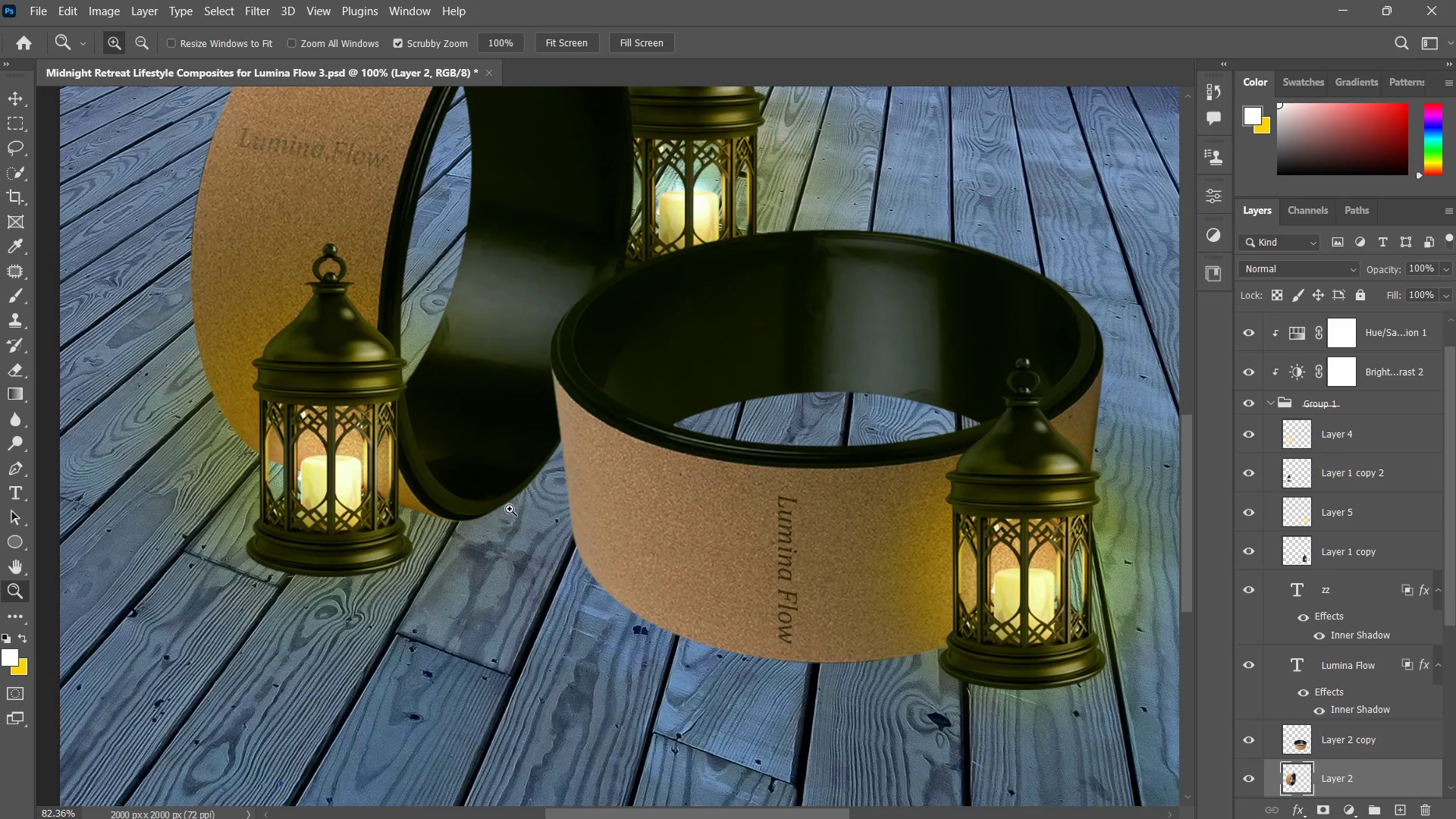 
left_click_drag(start_coordinate=[506, 512], to_coordinate=[495, 516])
 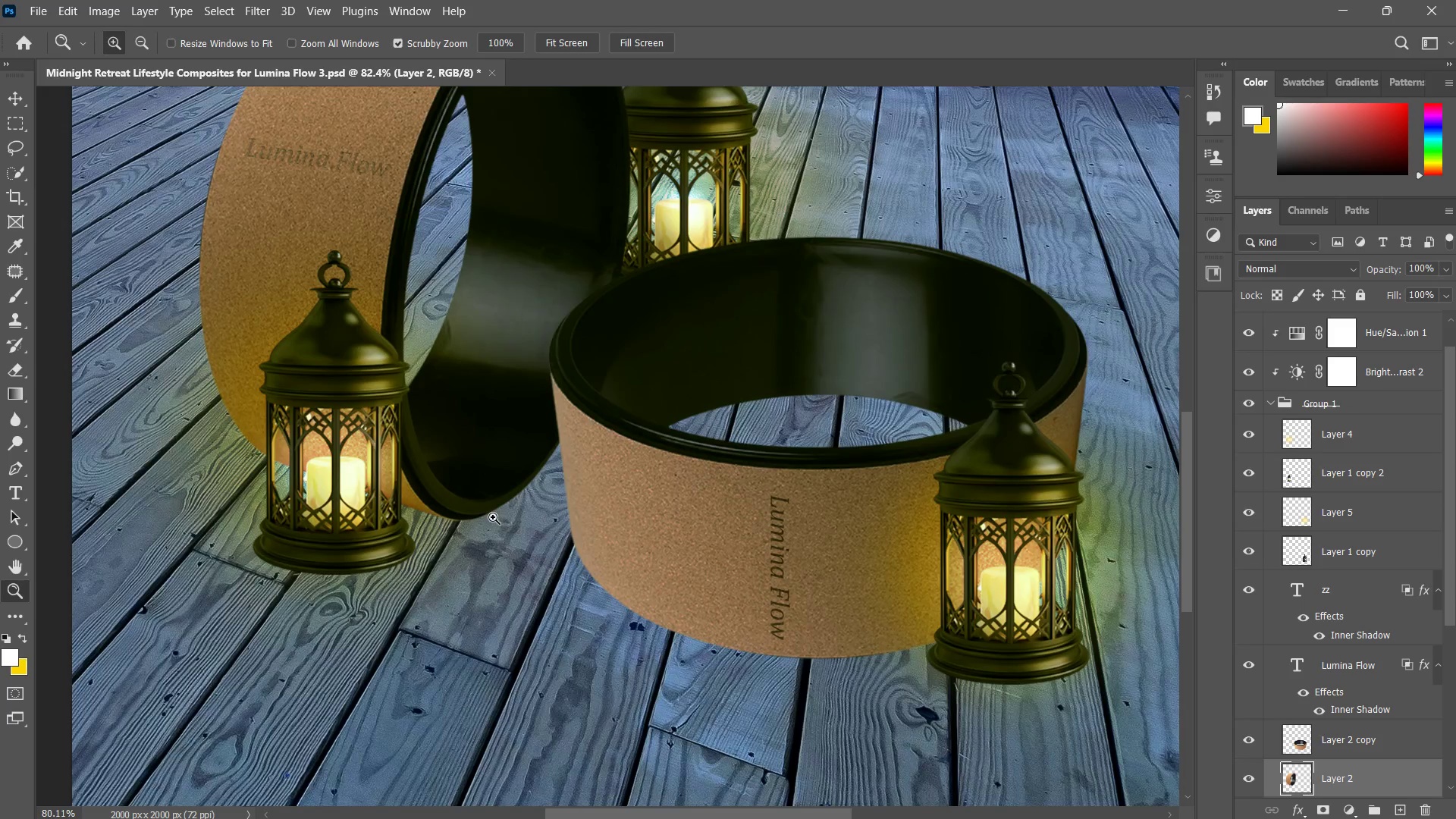 
left_click_drag(start_coordinate=[489, 517], to_coordinate=[479, 521])
 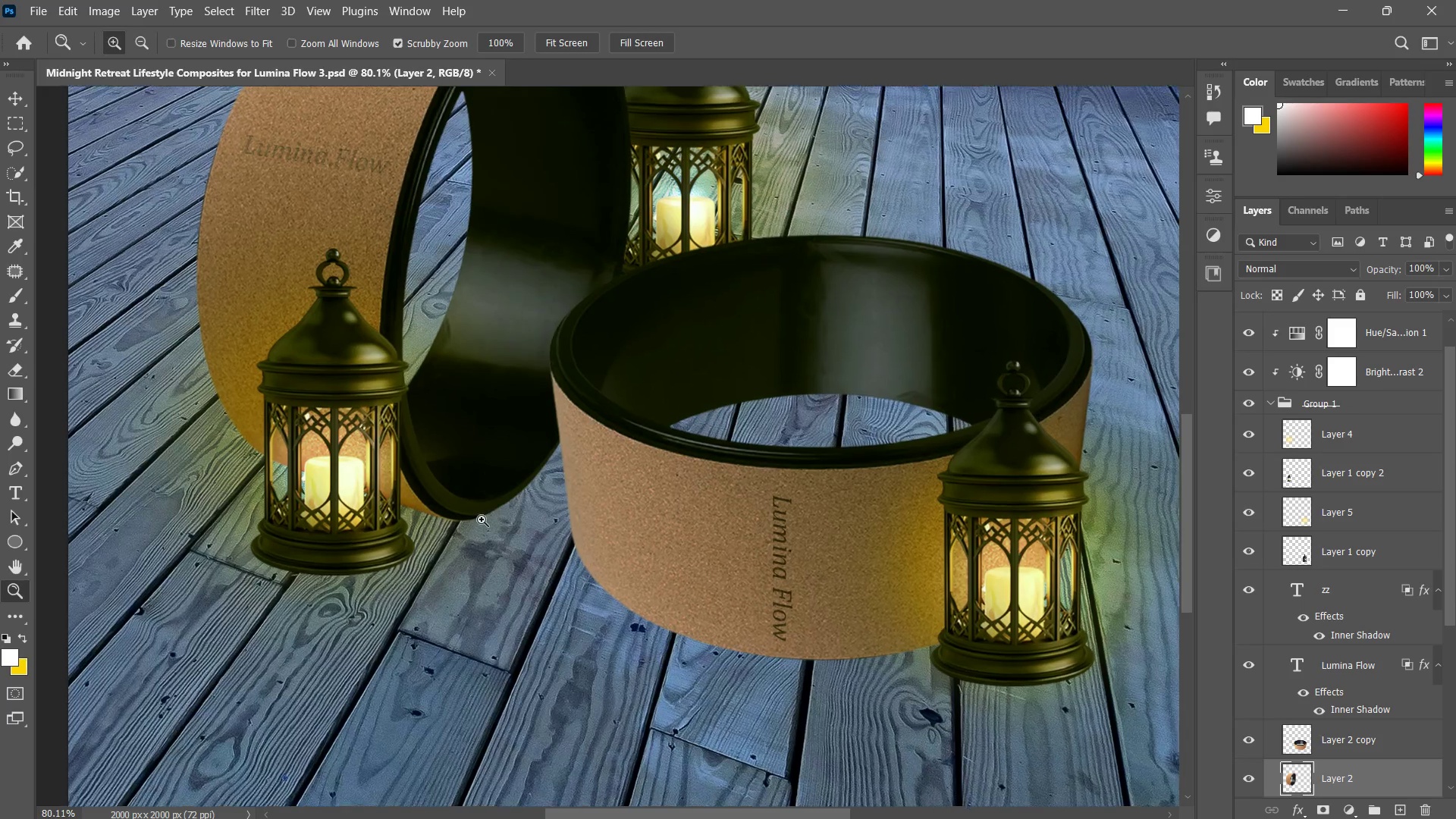 
left_click_drag(start_coordinate=[470, 524], to_coordinate=[445, 531])
 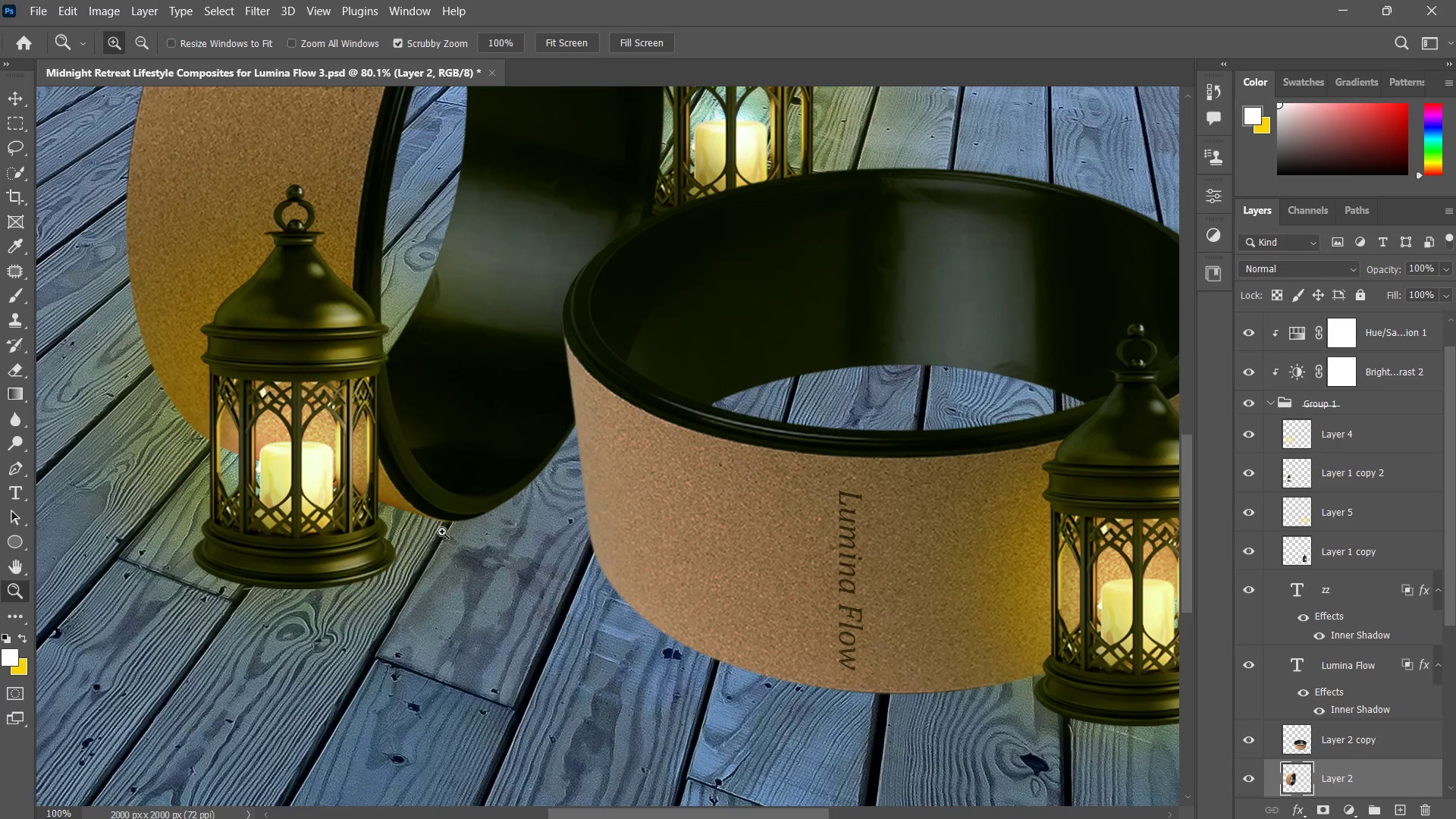 
left_click_drag(start_coordinate=[440, 532], to_coordinate=[435, 533])
 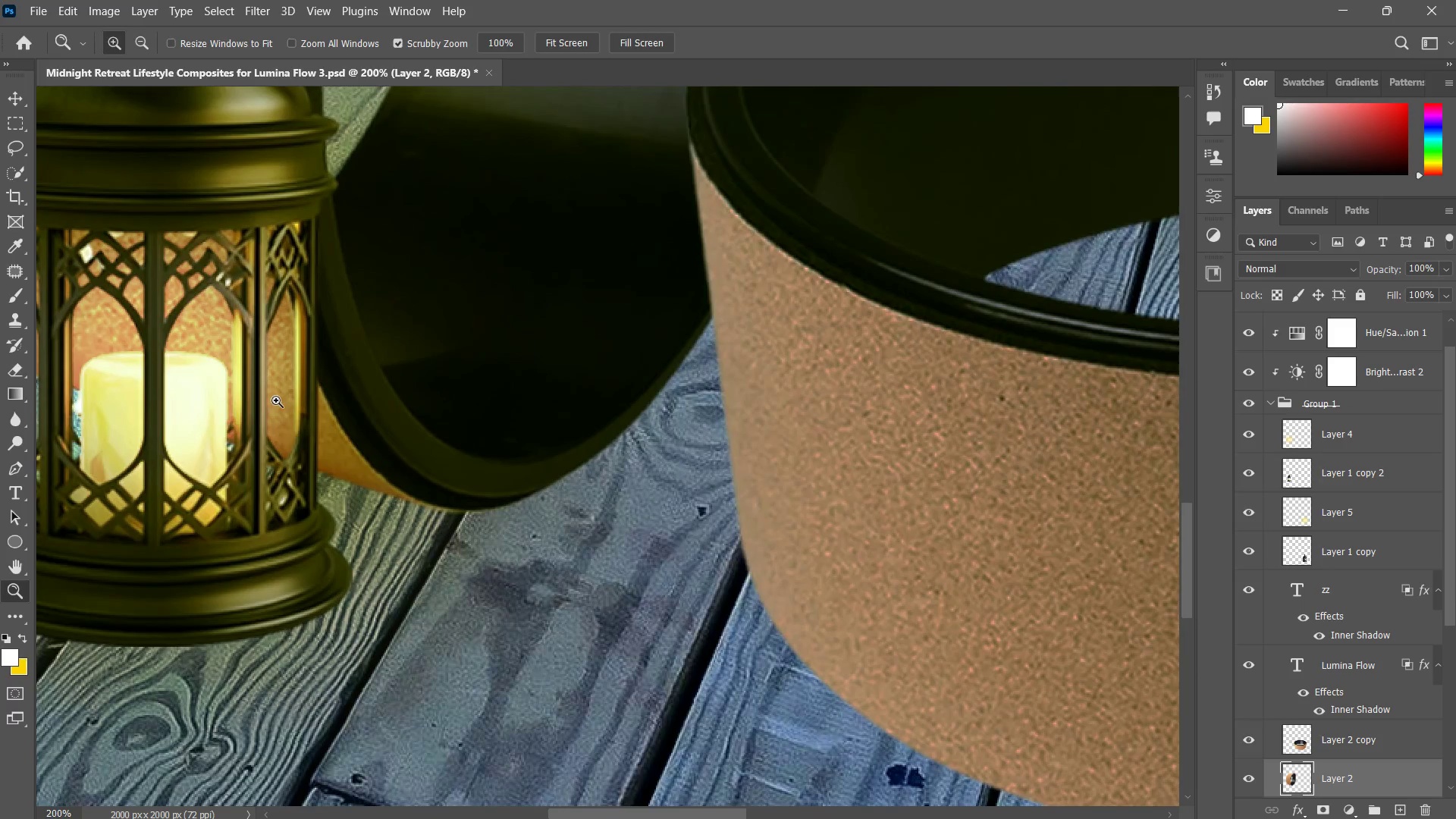 
left_click_drag(start_coordinate=[285, 369], to_coordinate=[159, 436])
 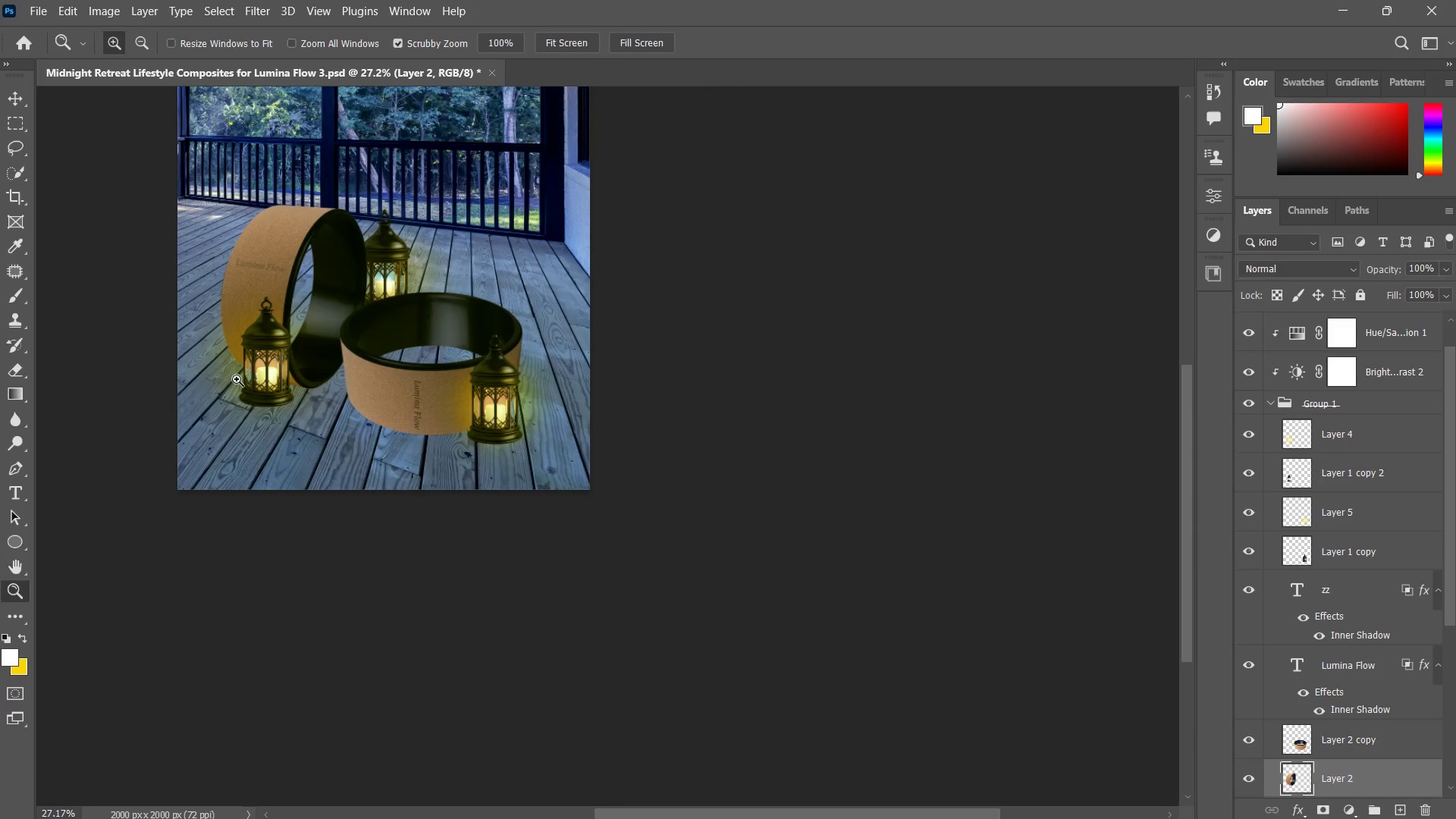 
hold_key(key=Space, duration=0.45)
 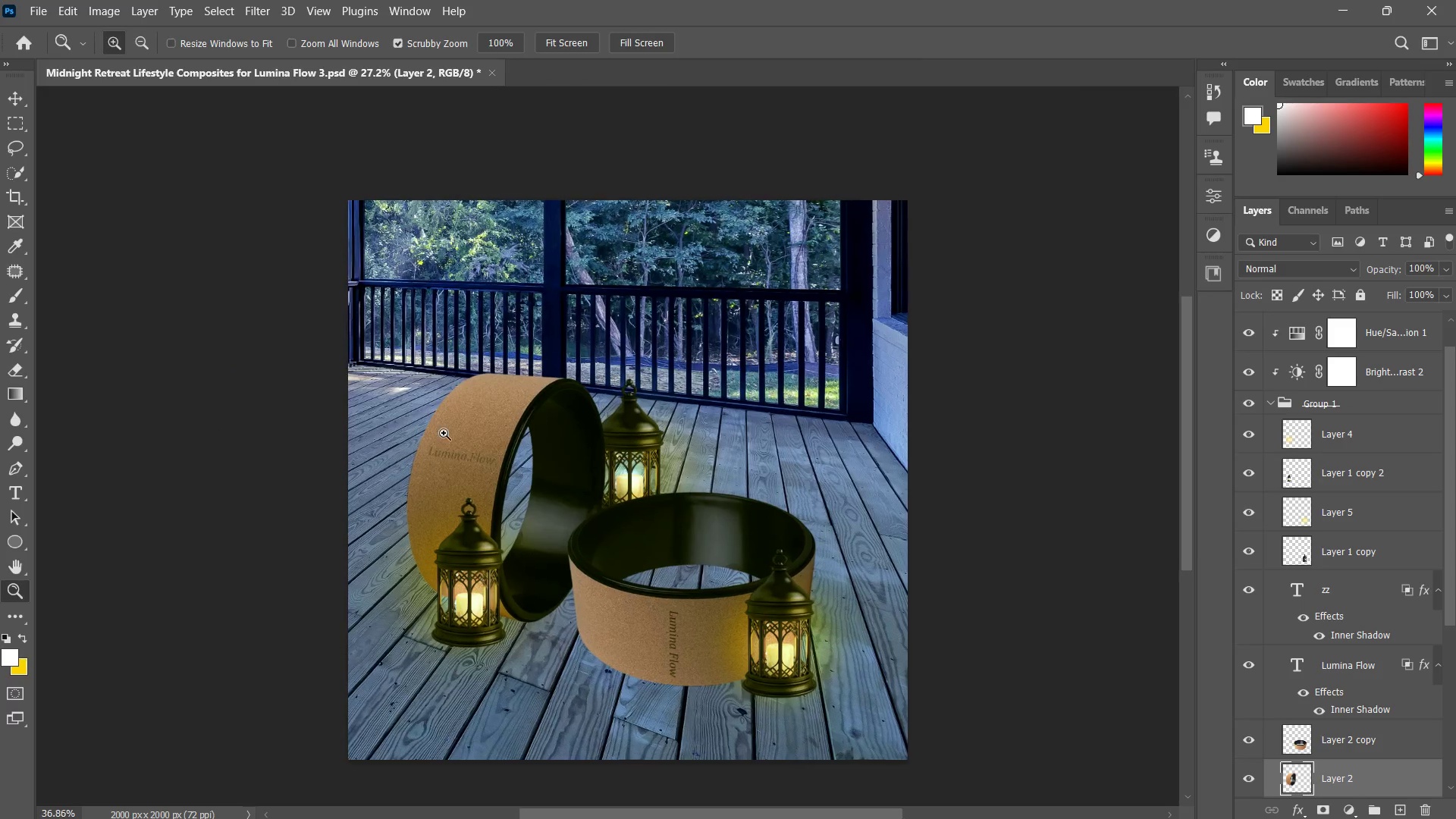 
left_click_drag(start_coordinate=[249, 374], to_coordinate=[380, 507])
 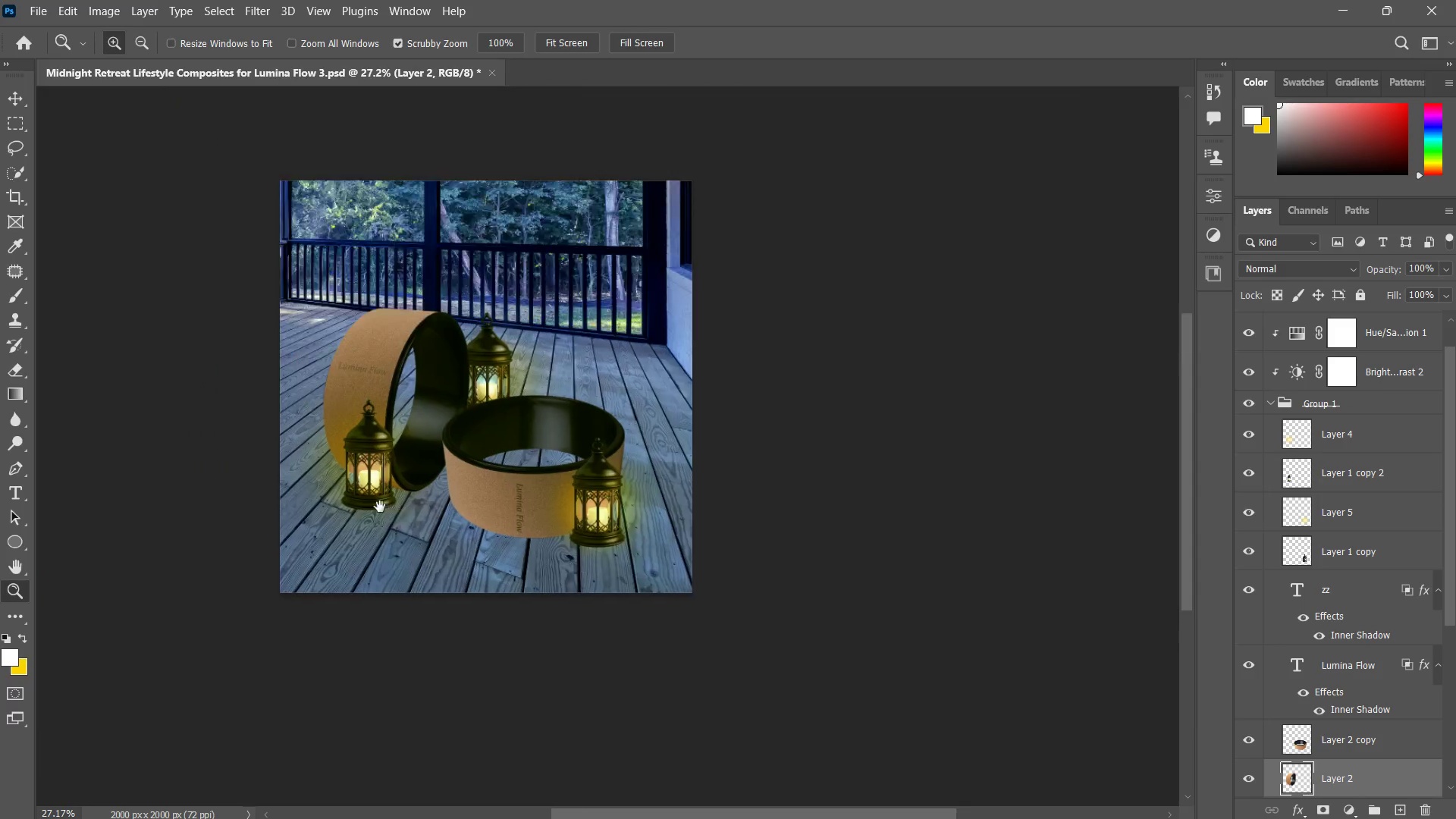 
triple_click([383, 510])
 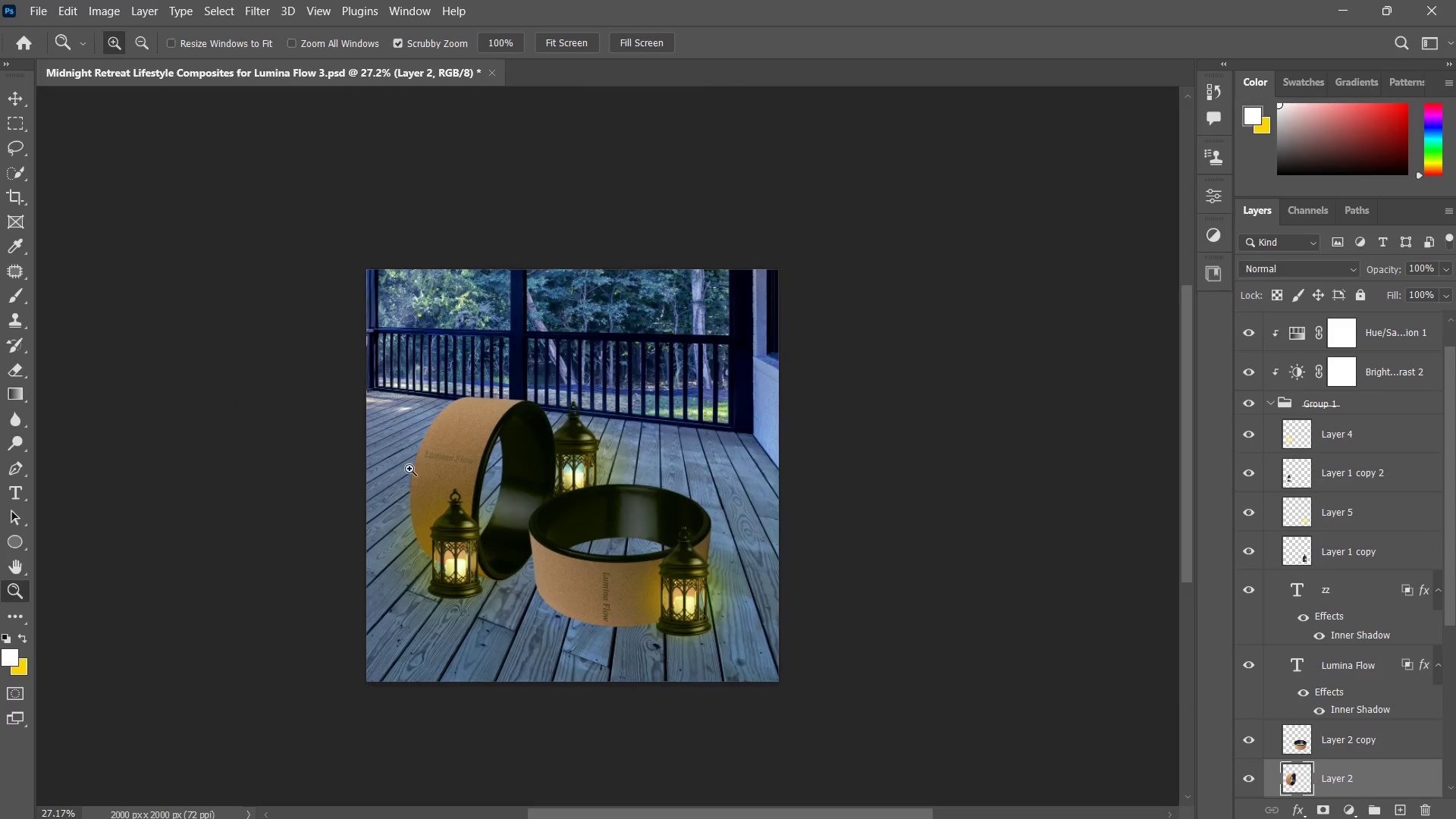 
left_click_drag(start_coordinate=[417, 463], to_coordinate=[444, 433])
 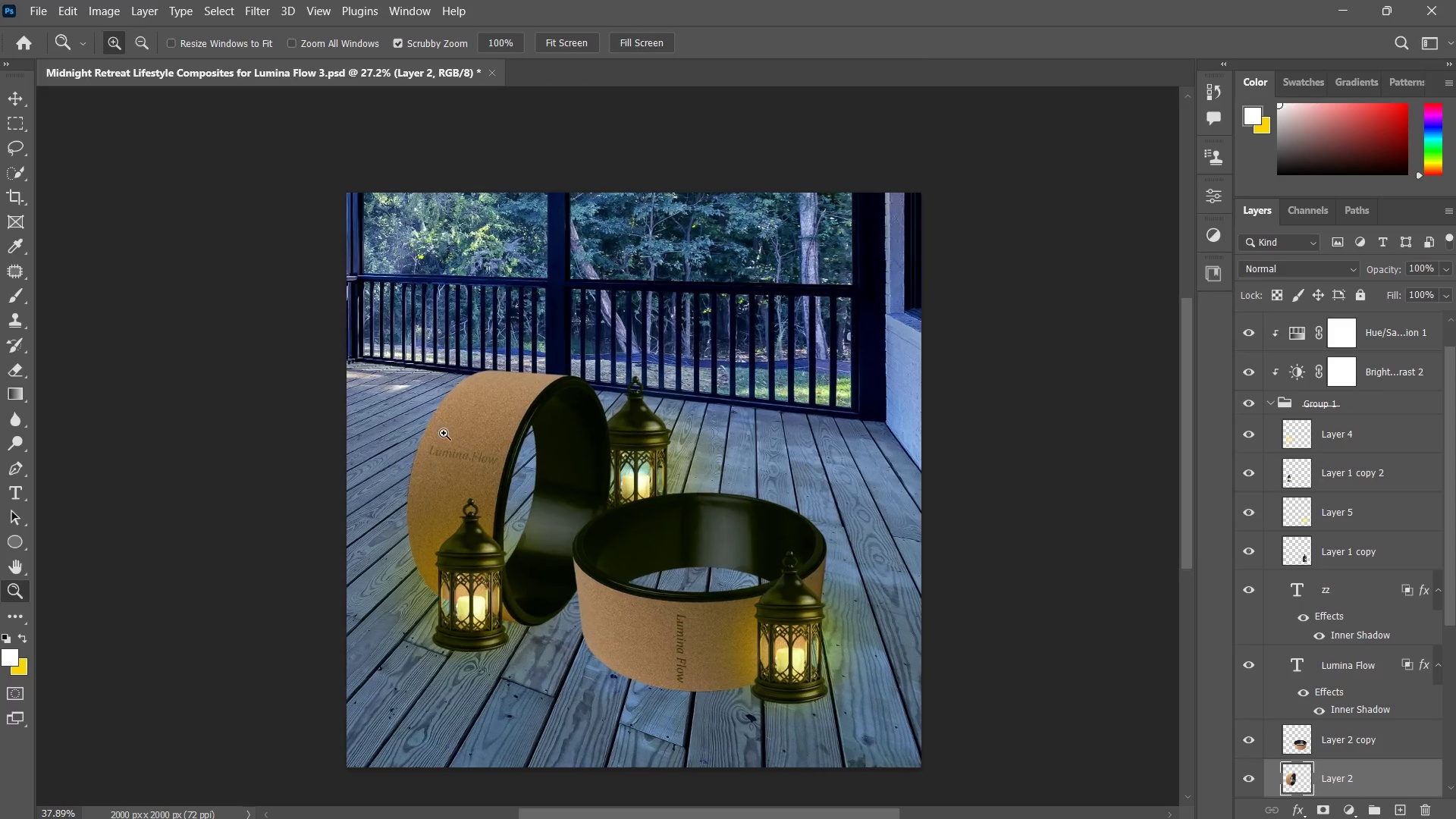 
hold_key(key=Space, duration=1.19)
 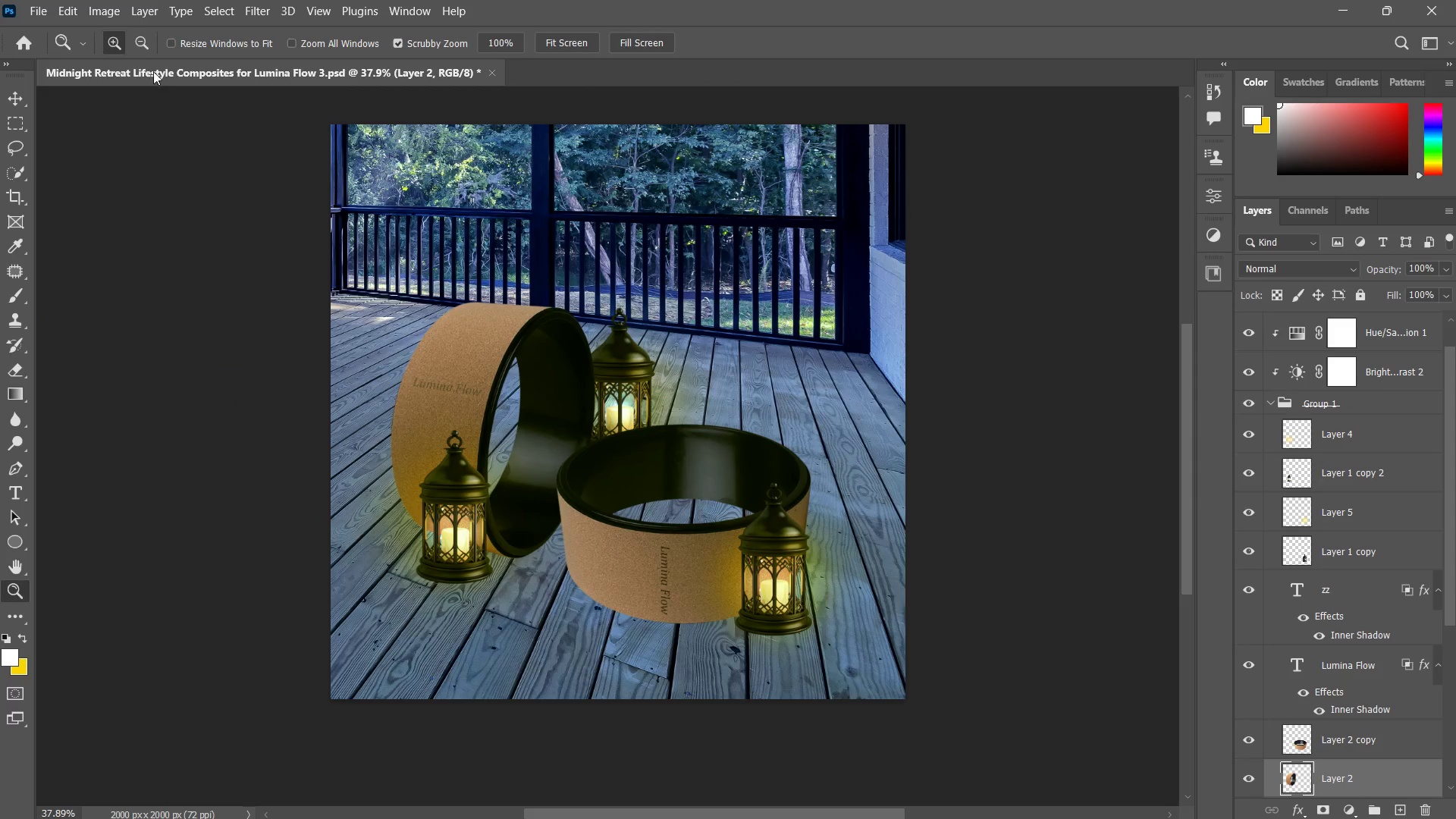 
left_click_drag(start_coordinate=[617, 429], to_coordinate=[601, 366])
 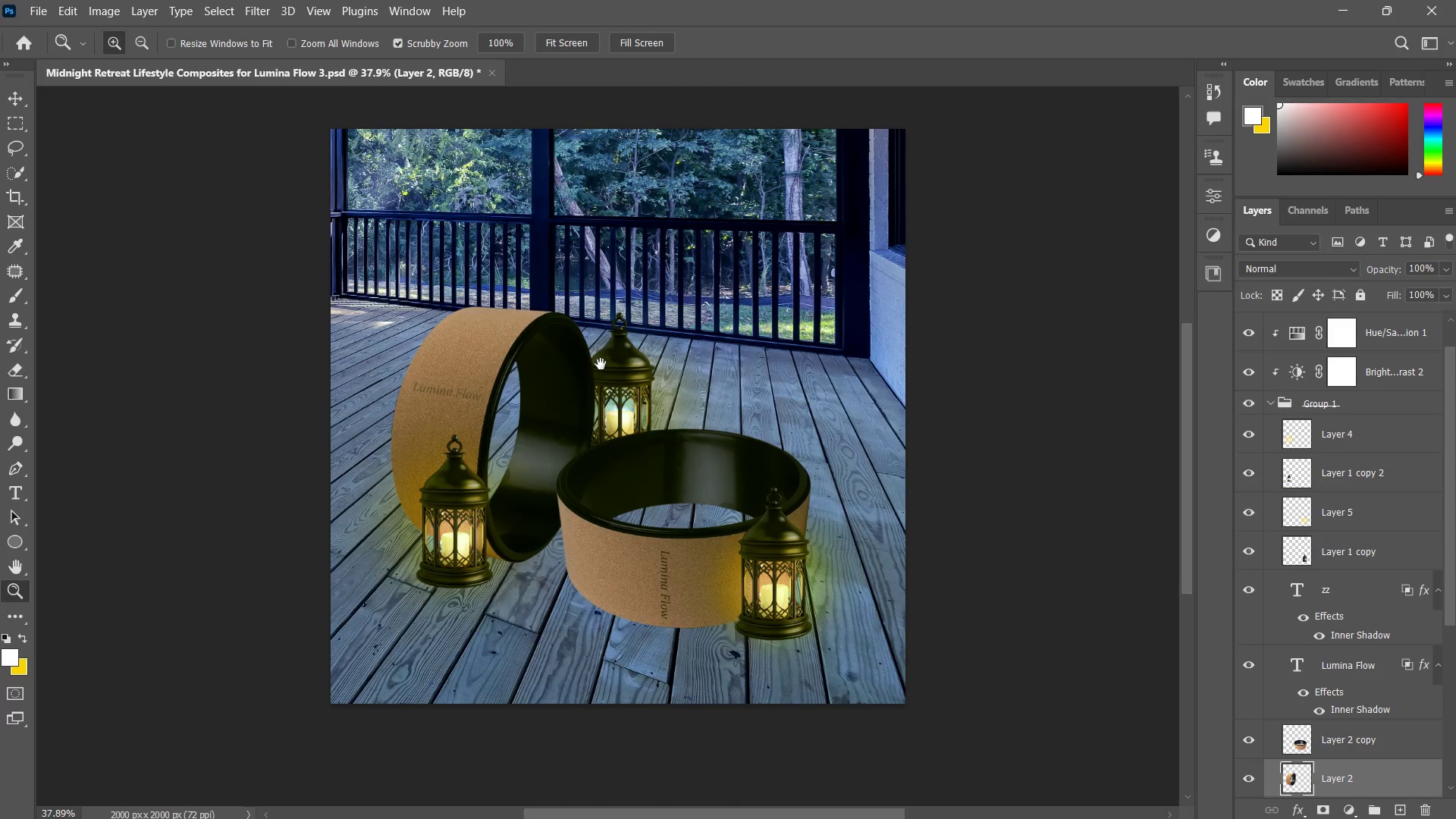 
left_click([601, 364])
 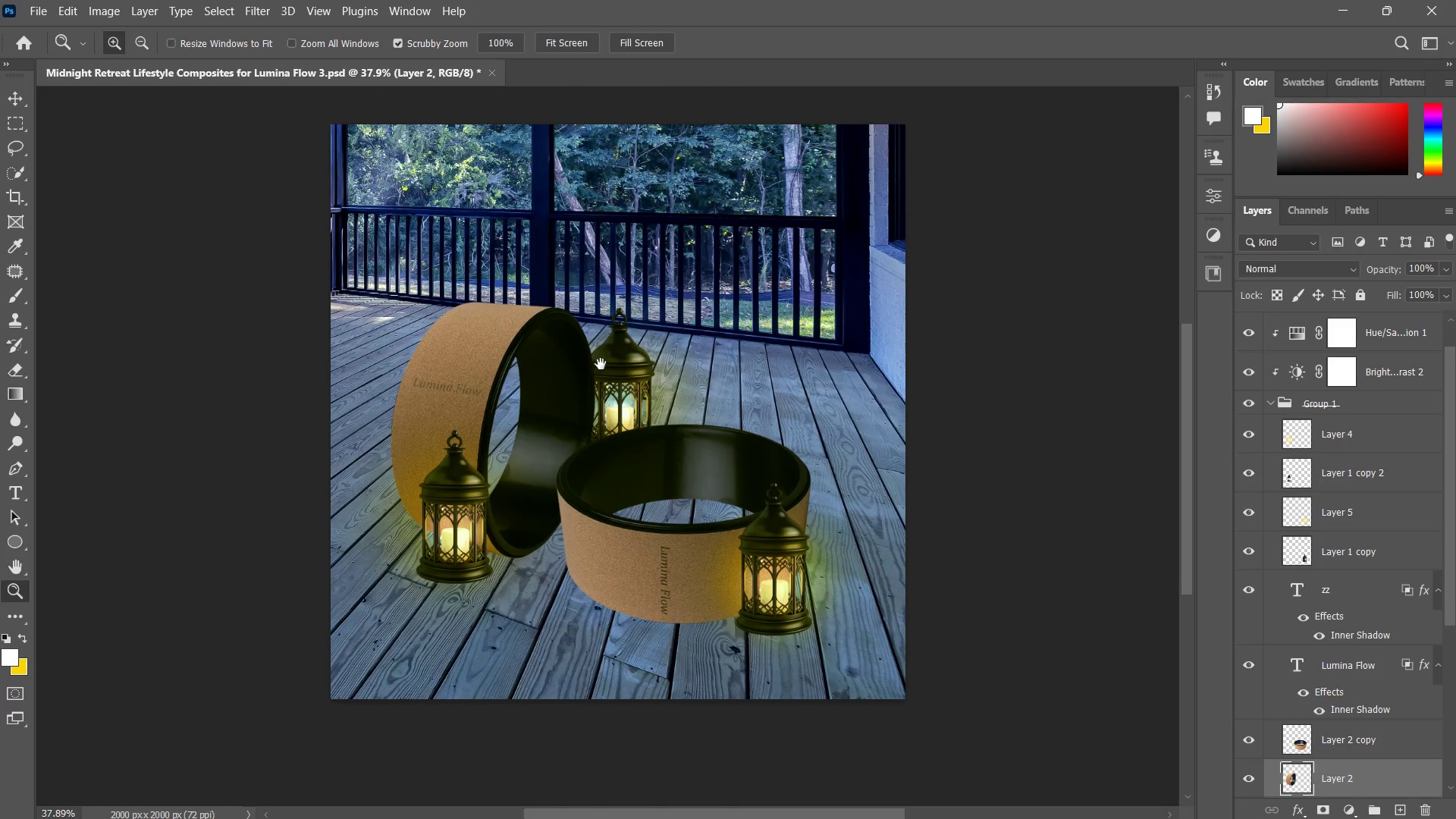 
double_click([601, 364])
 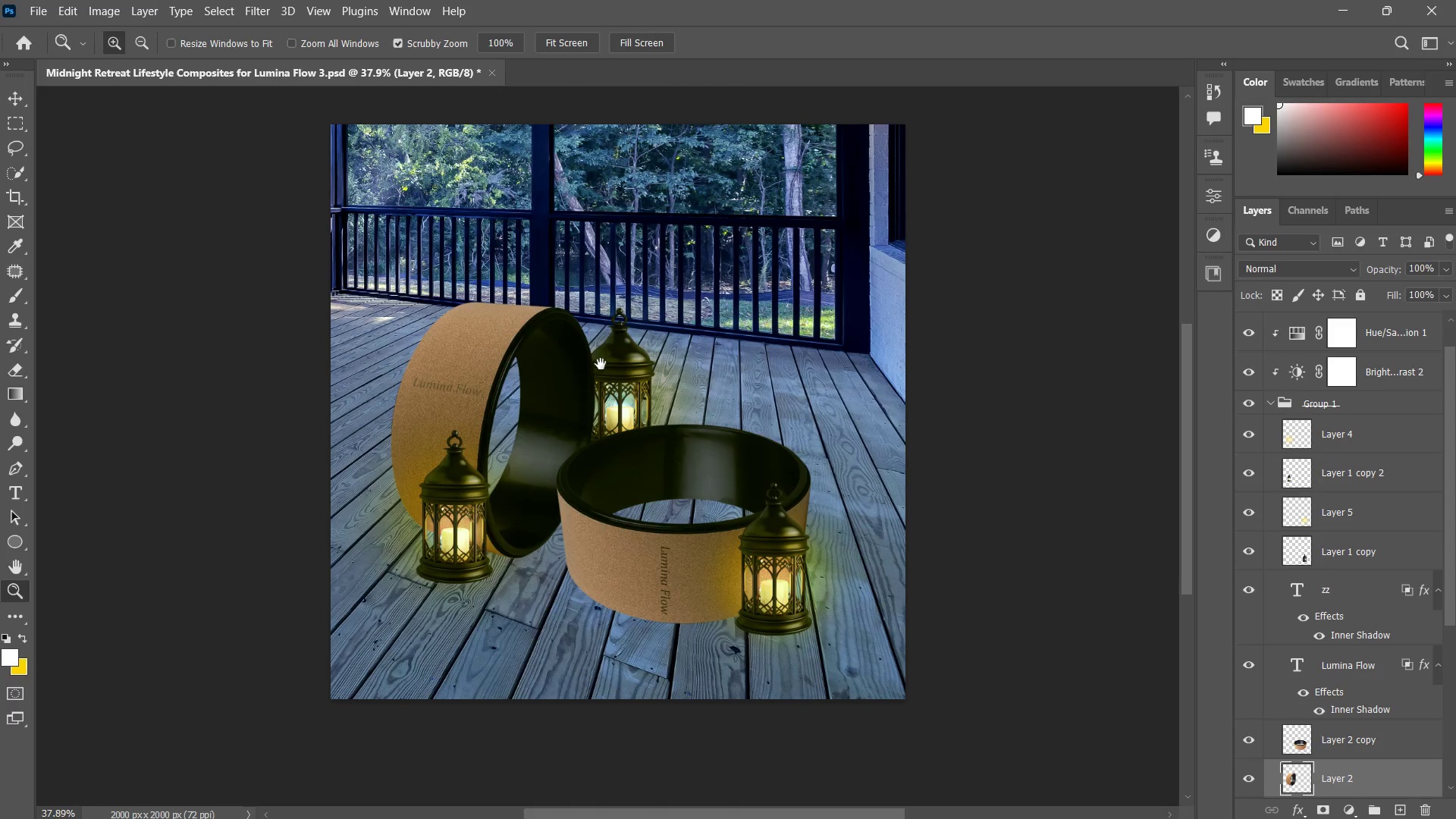 
left_click([108, 12])
 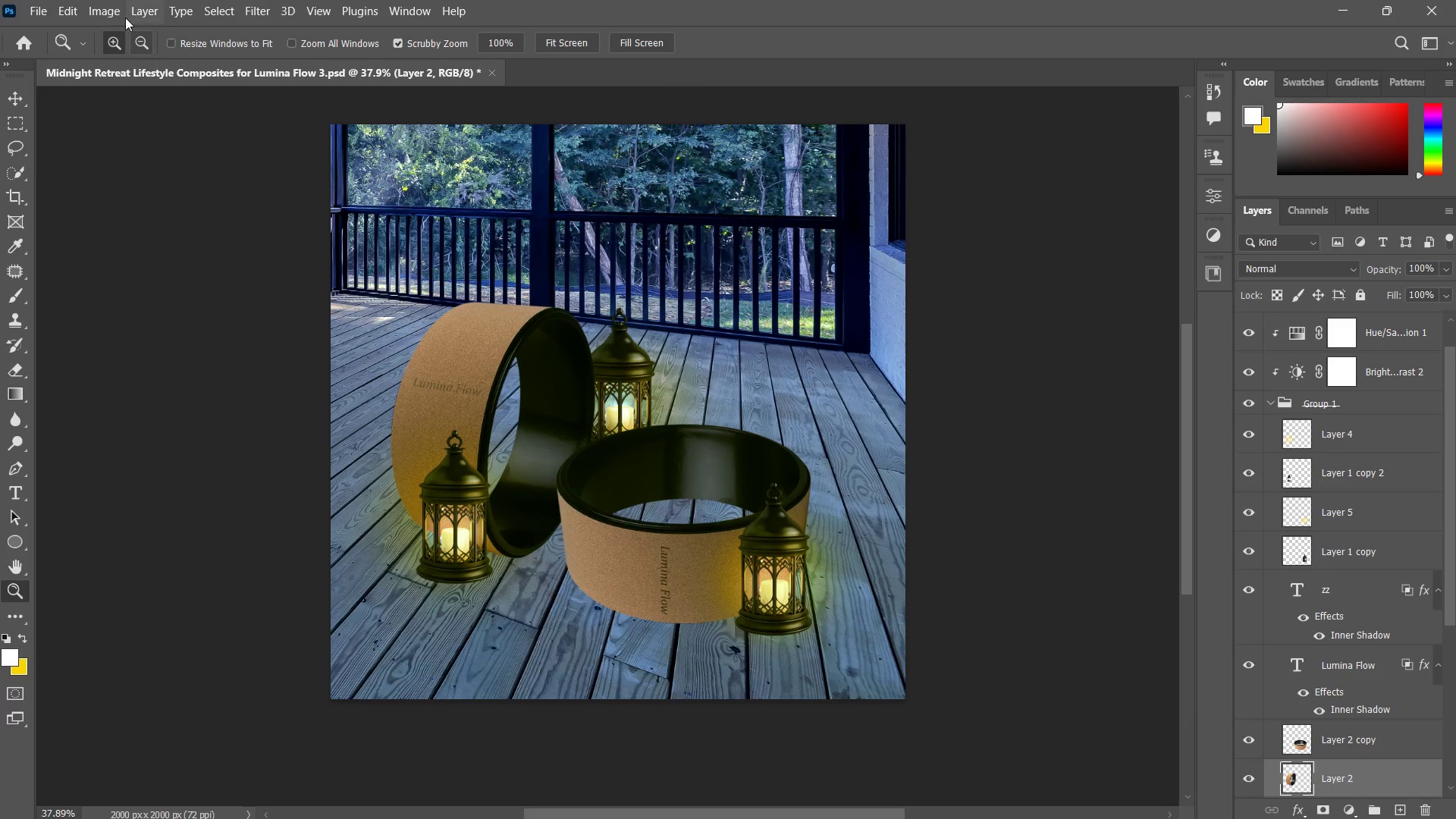 
left_click([108, 12])
 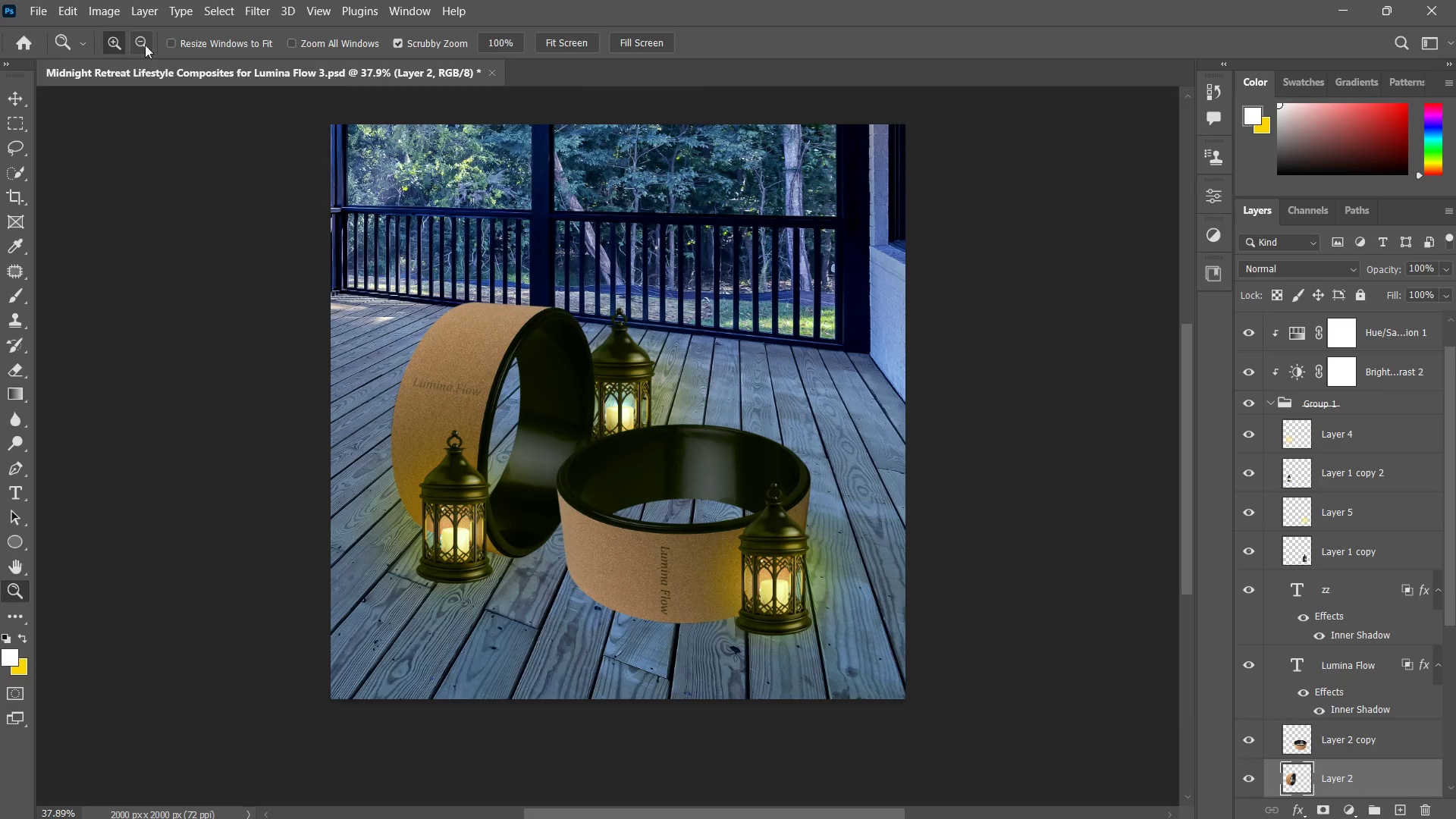 
left_click([118, 13])
 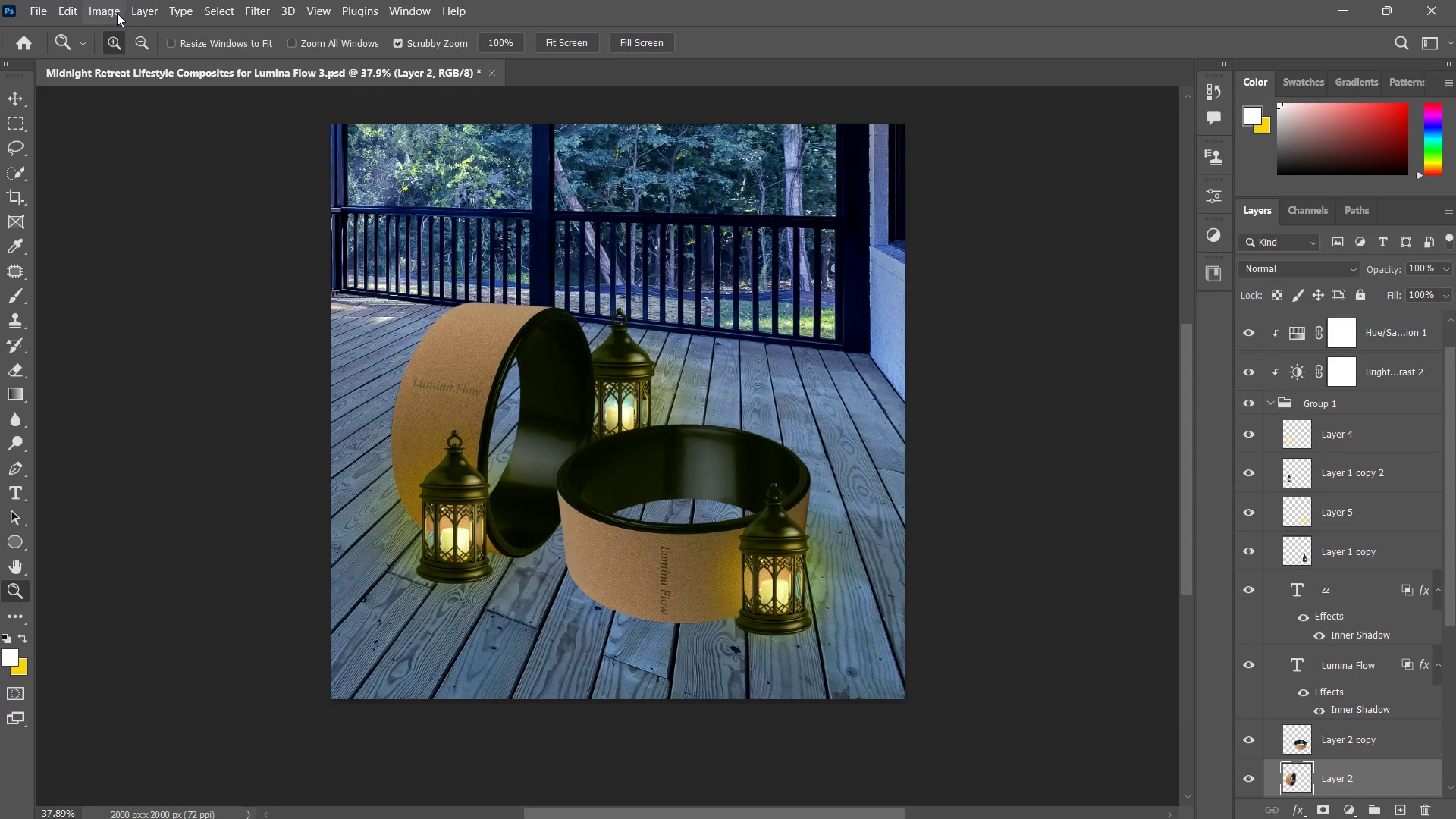 
left_click([118, 13])
 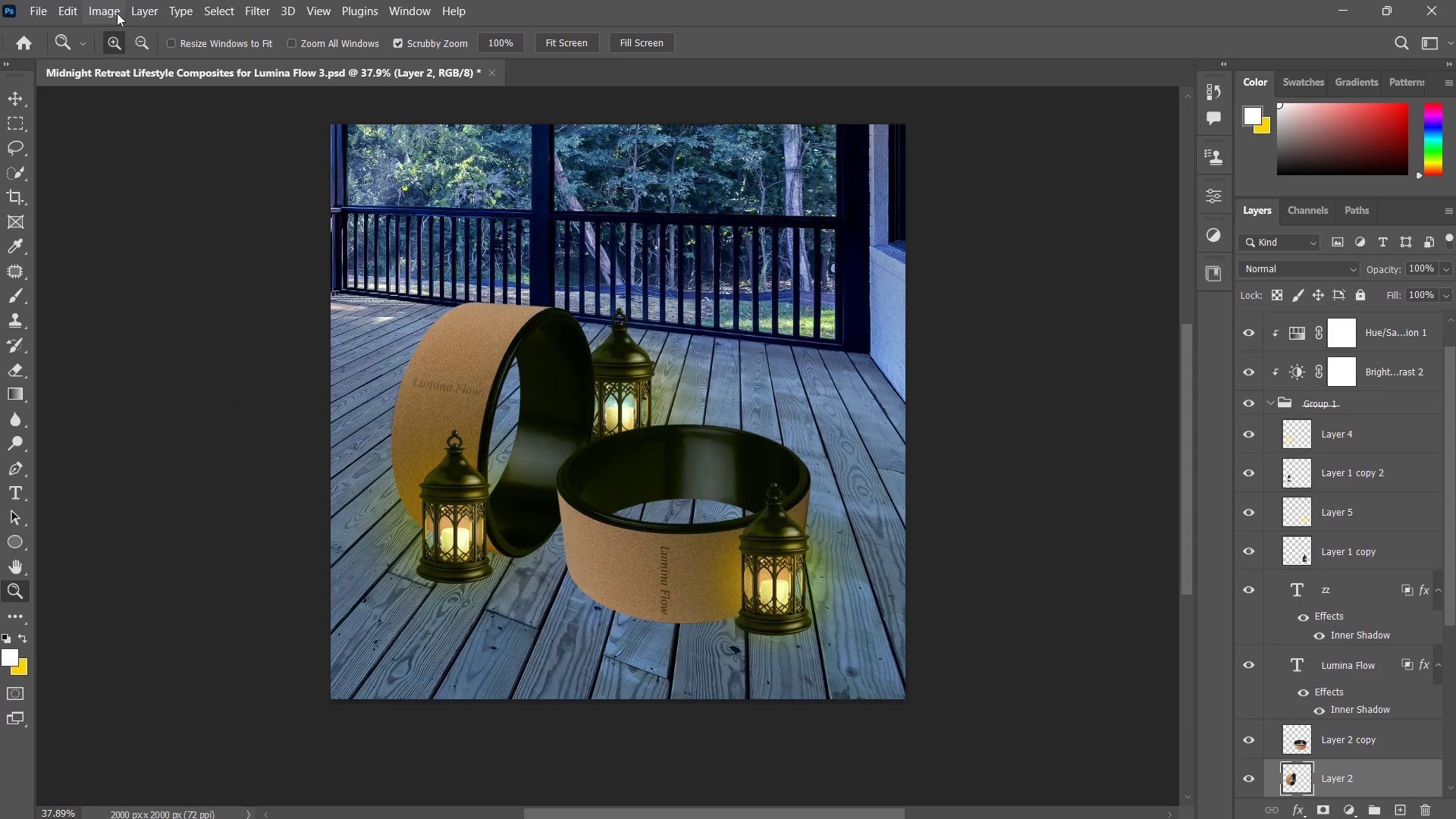 
left_click([117, 13])
 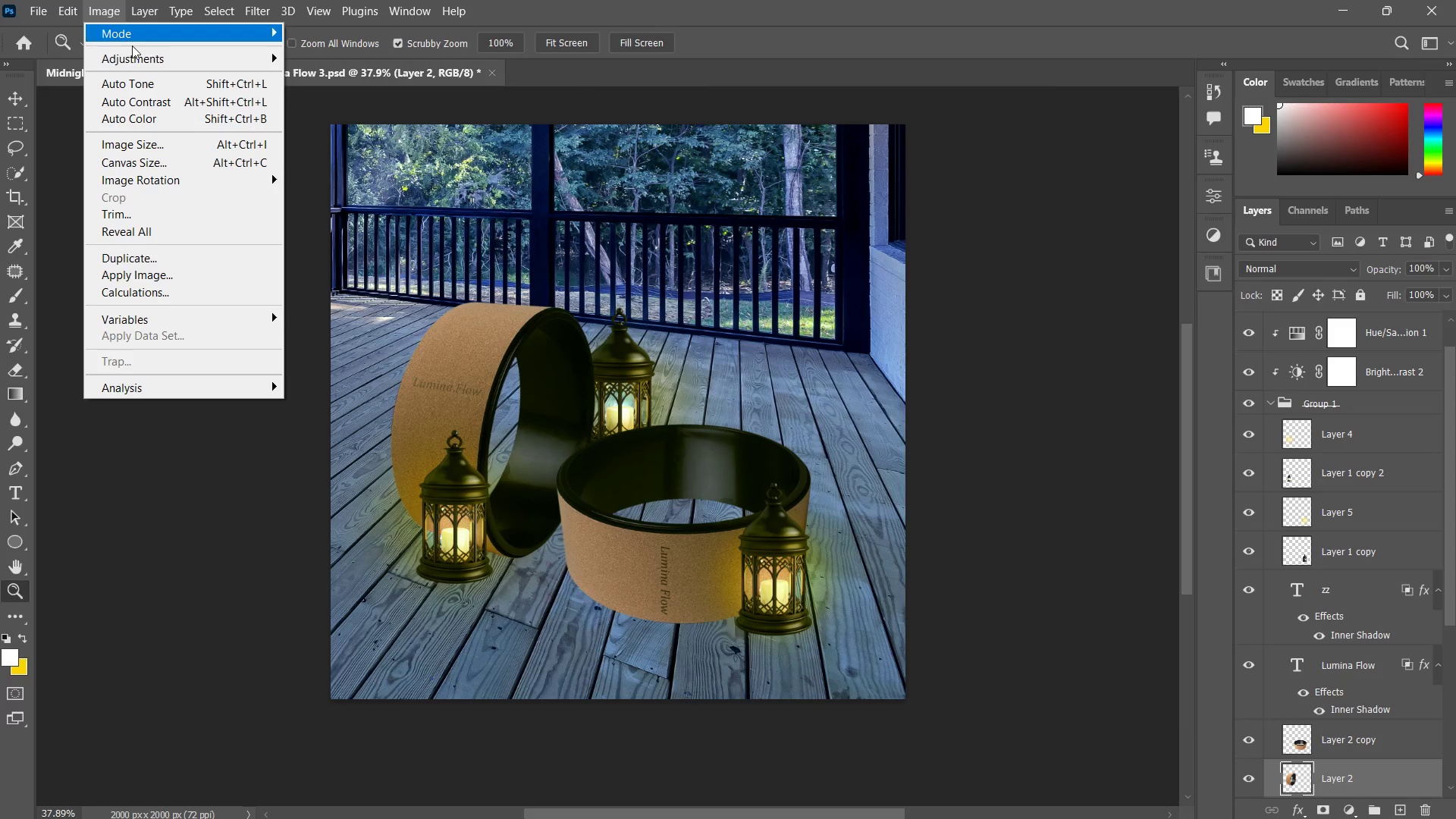 
left_click([133, 52])
 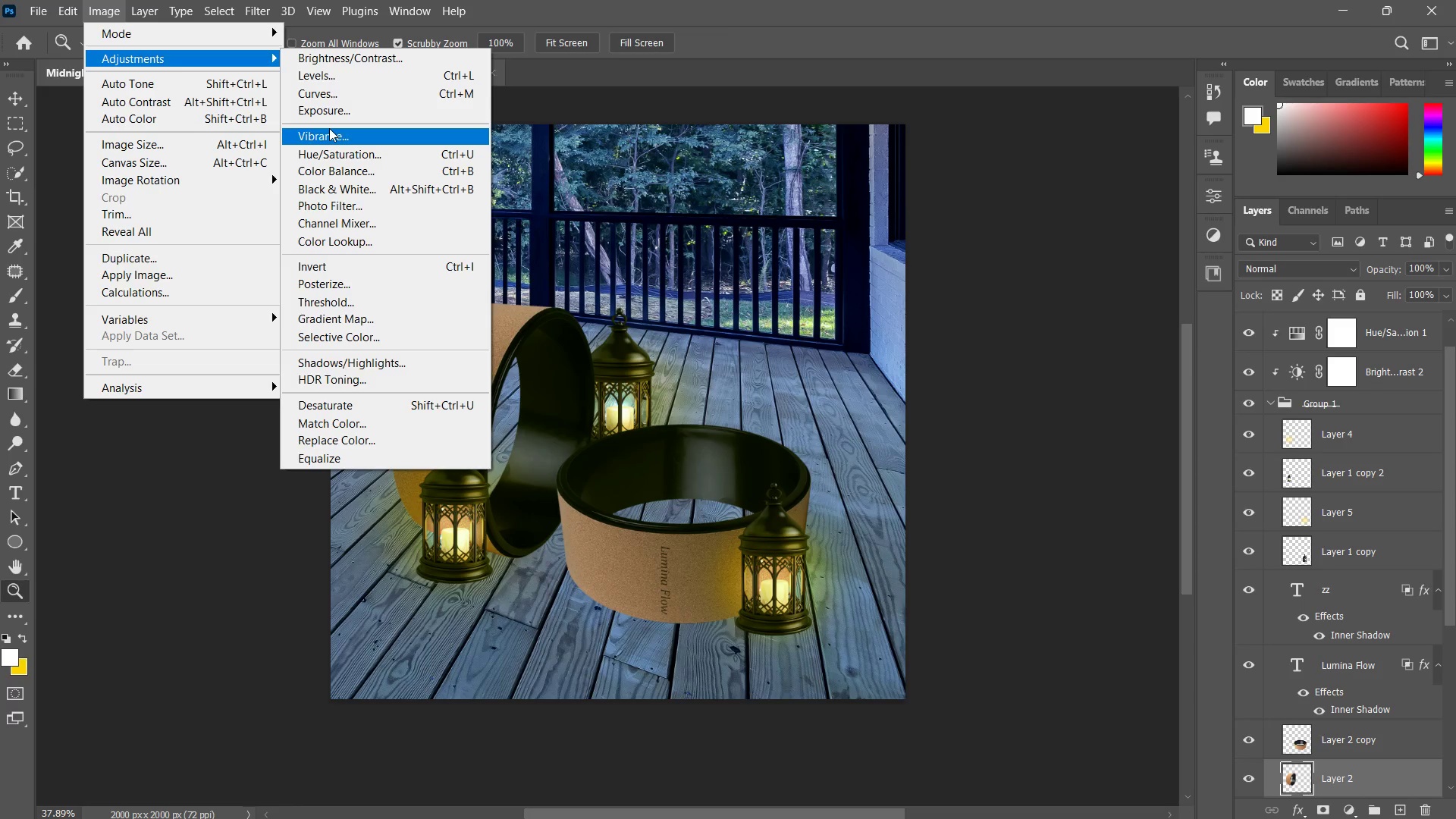 
left_click([328, 79])
 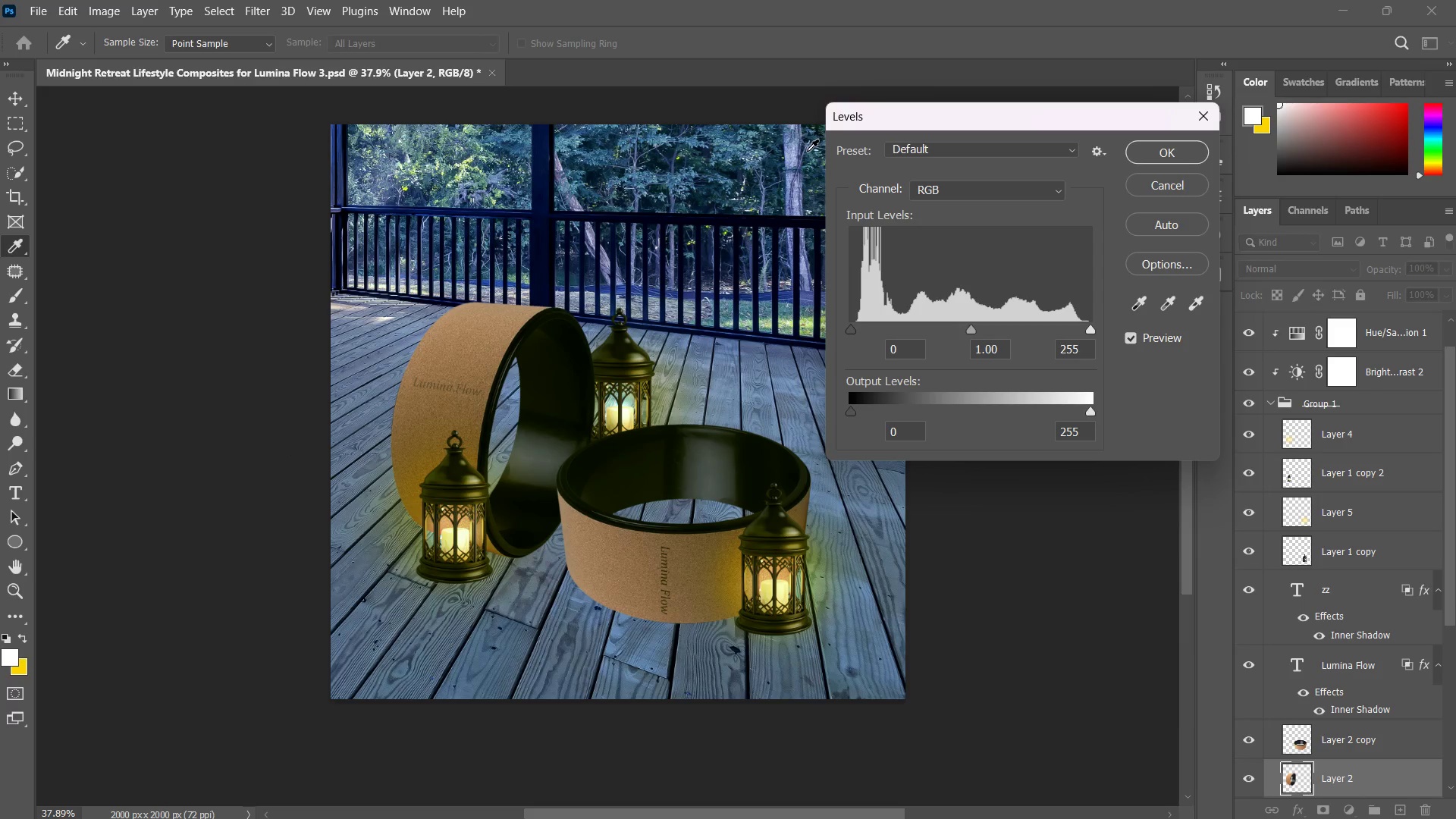 
key(Escape)
 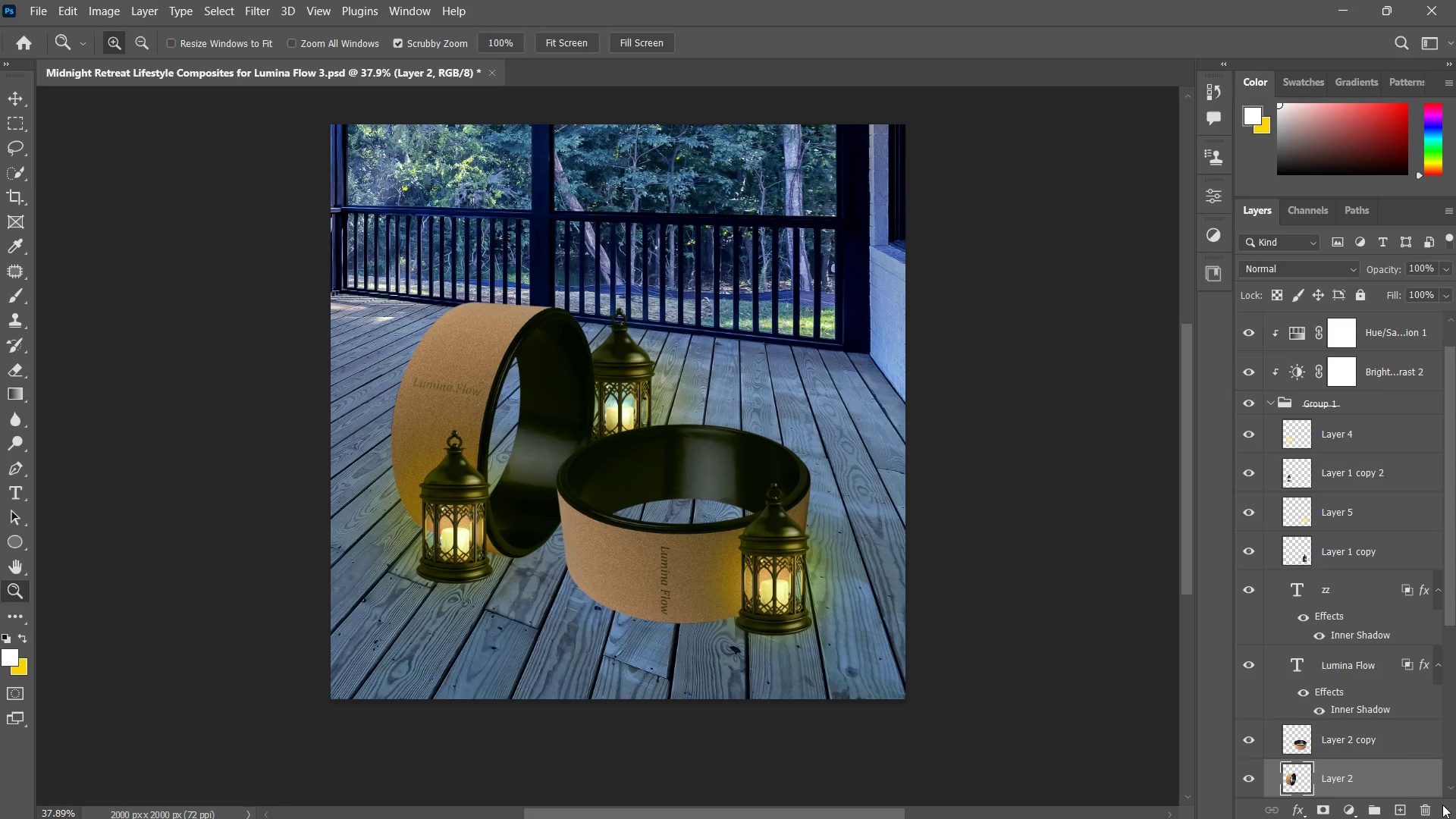 
hold_key(key=ControlLeft, duration=0.55)
left_click([1367, 739])
 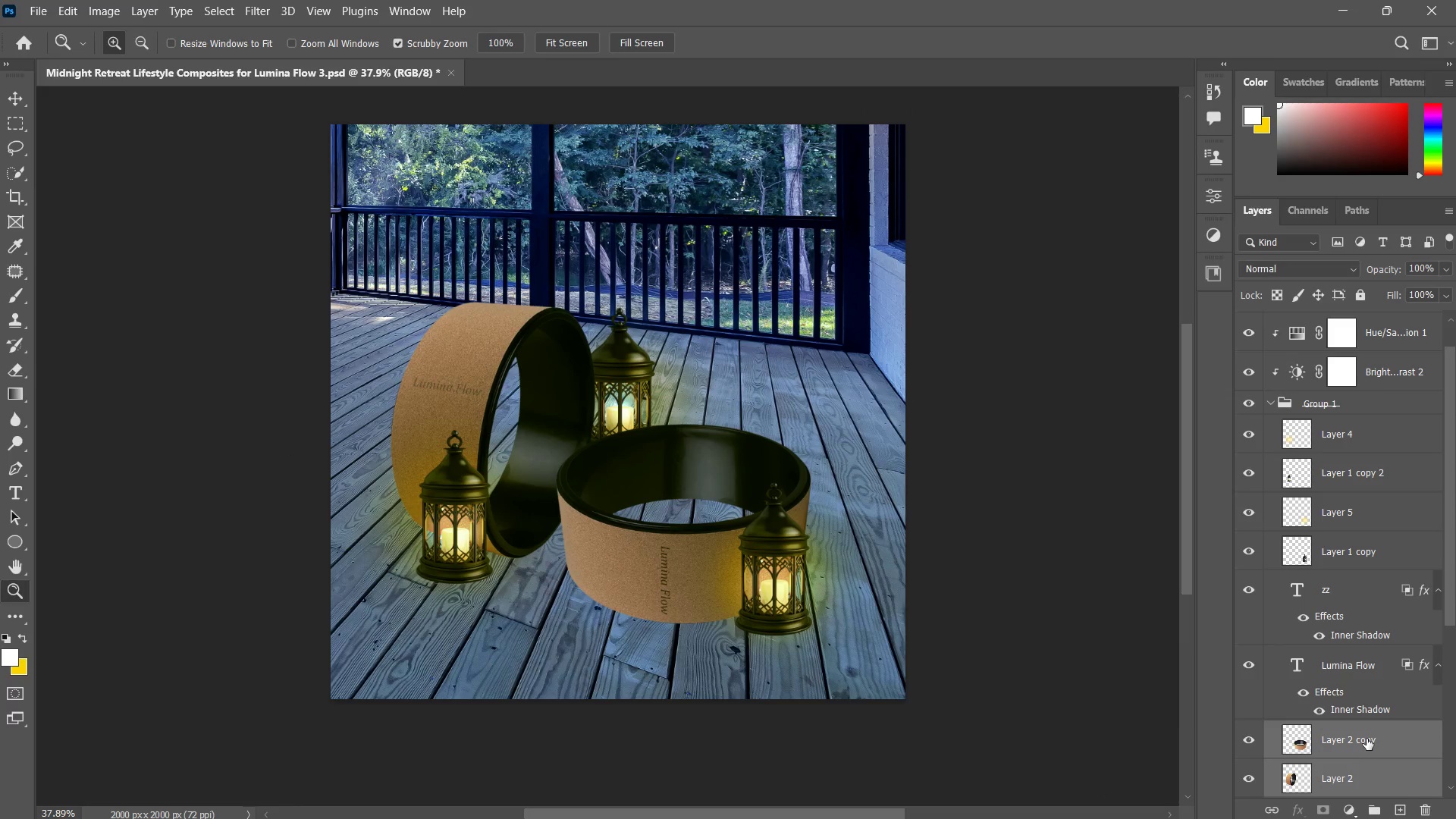 
right_click([1367, 739])
 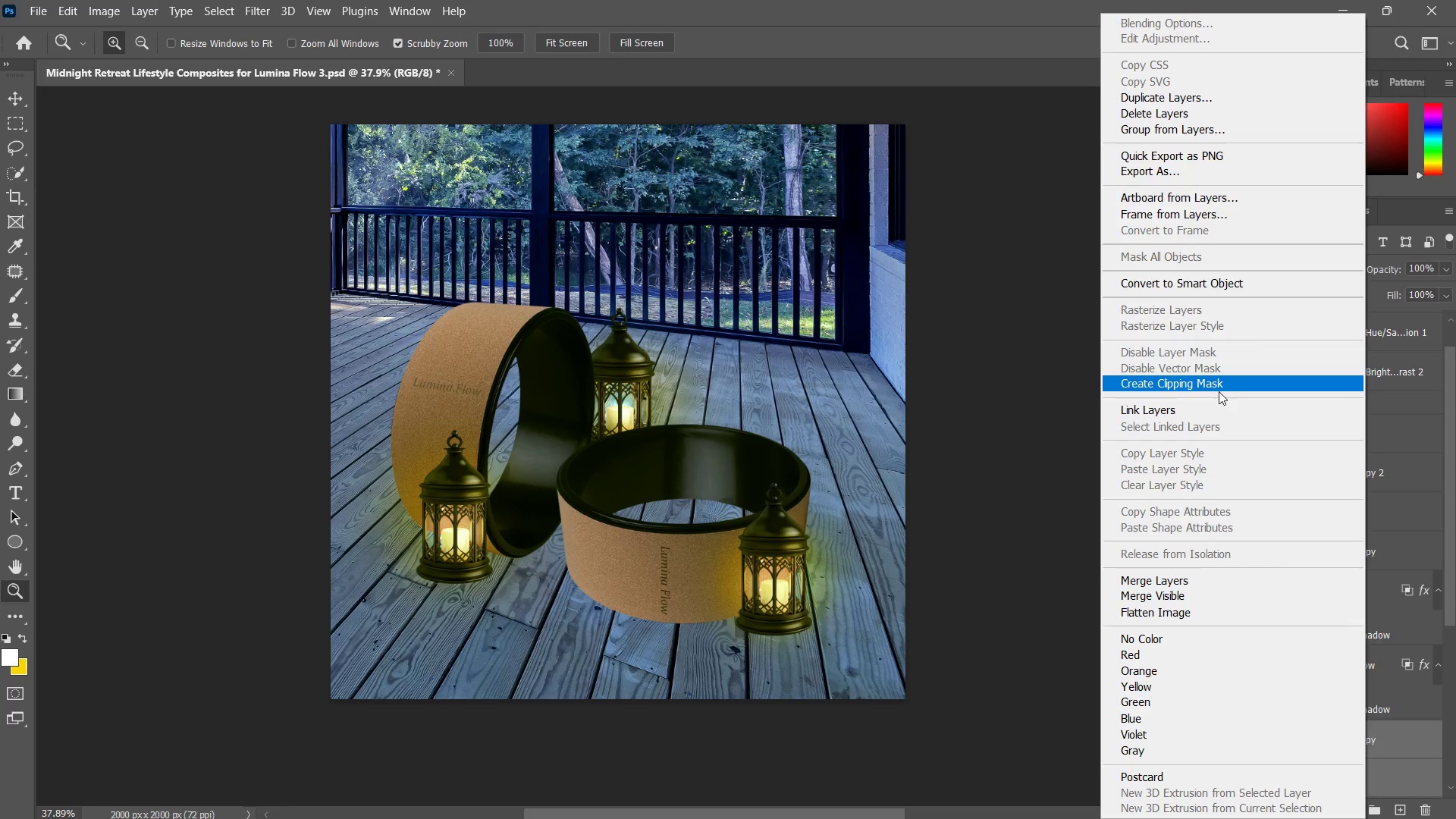 
double_click([1217, 390])
 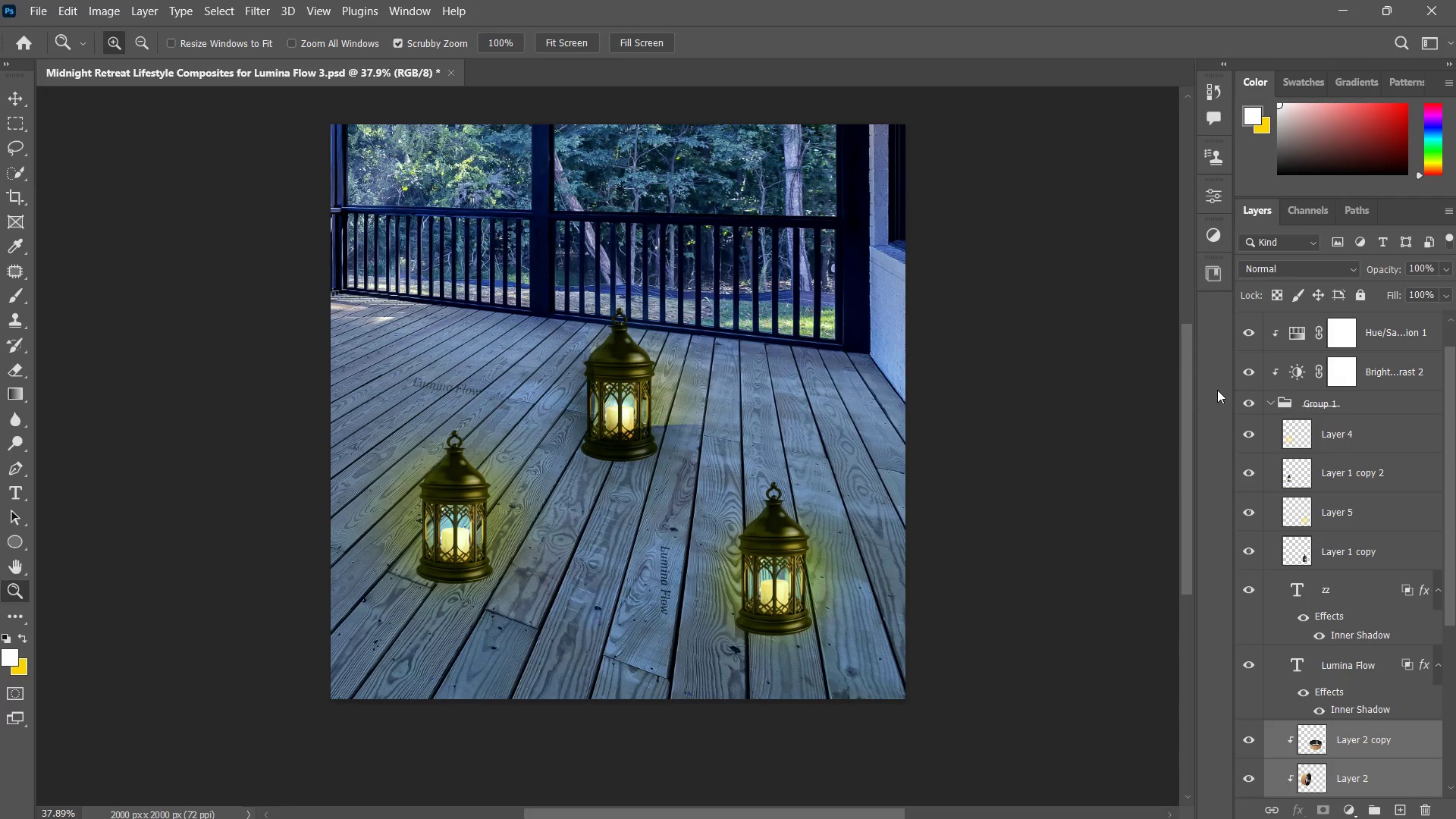 
key(Control+ControlLeft)
 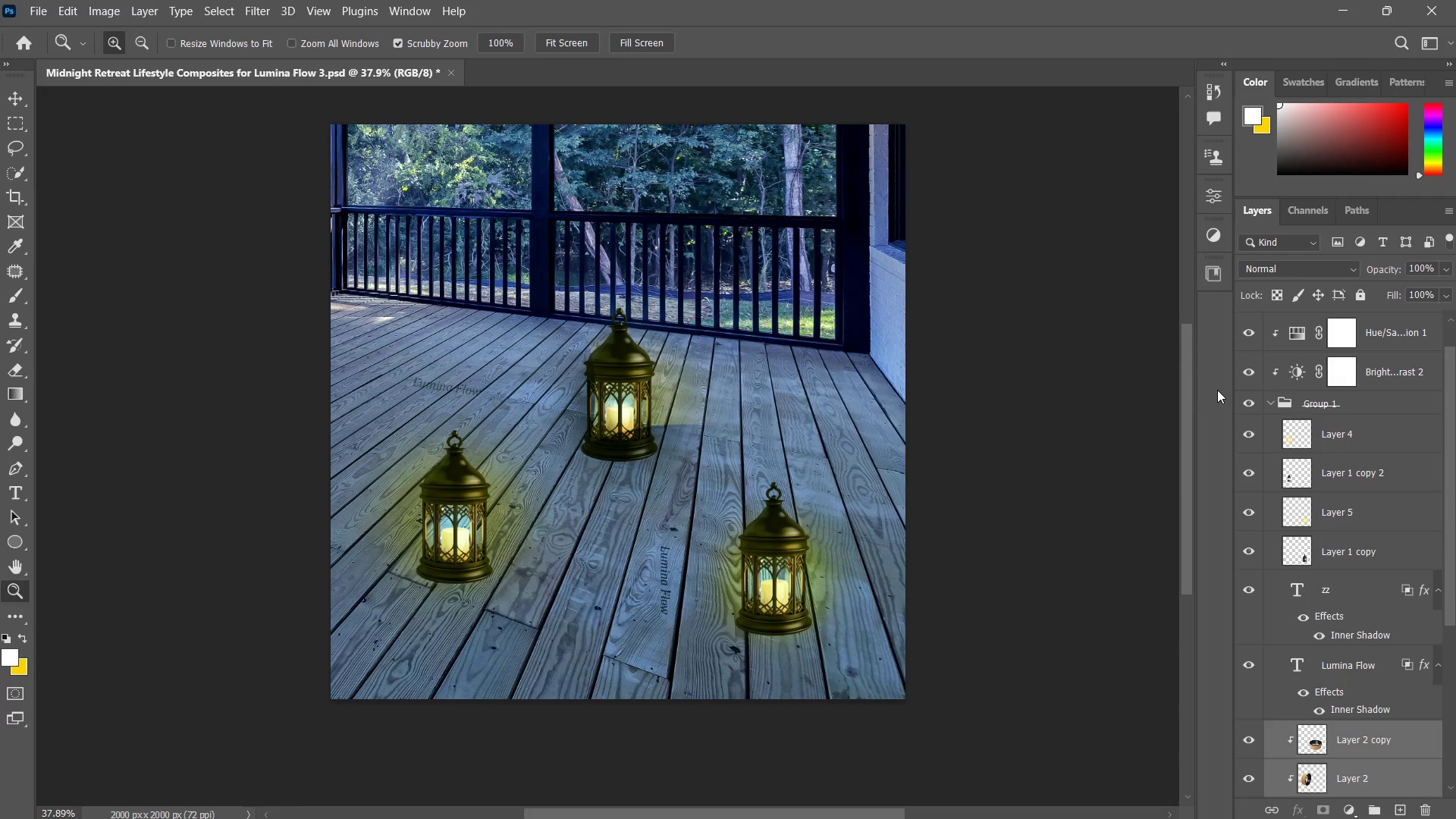 
key(Control+Z)
 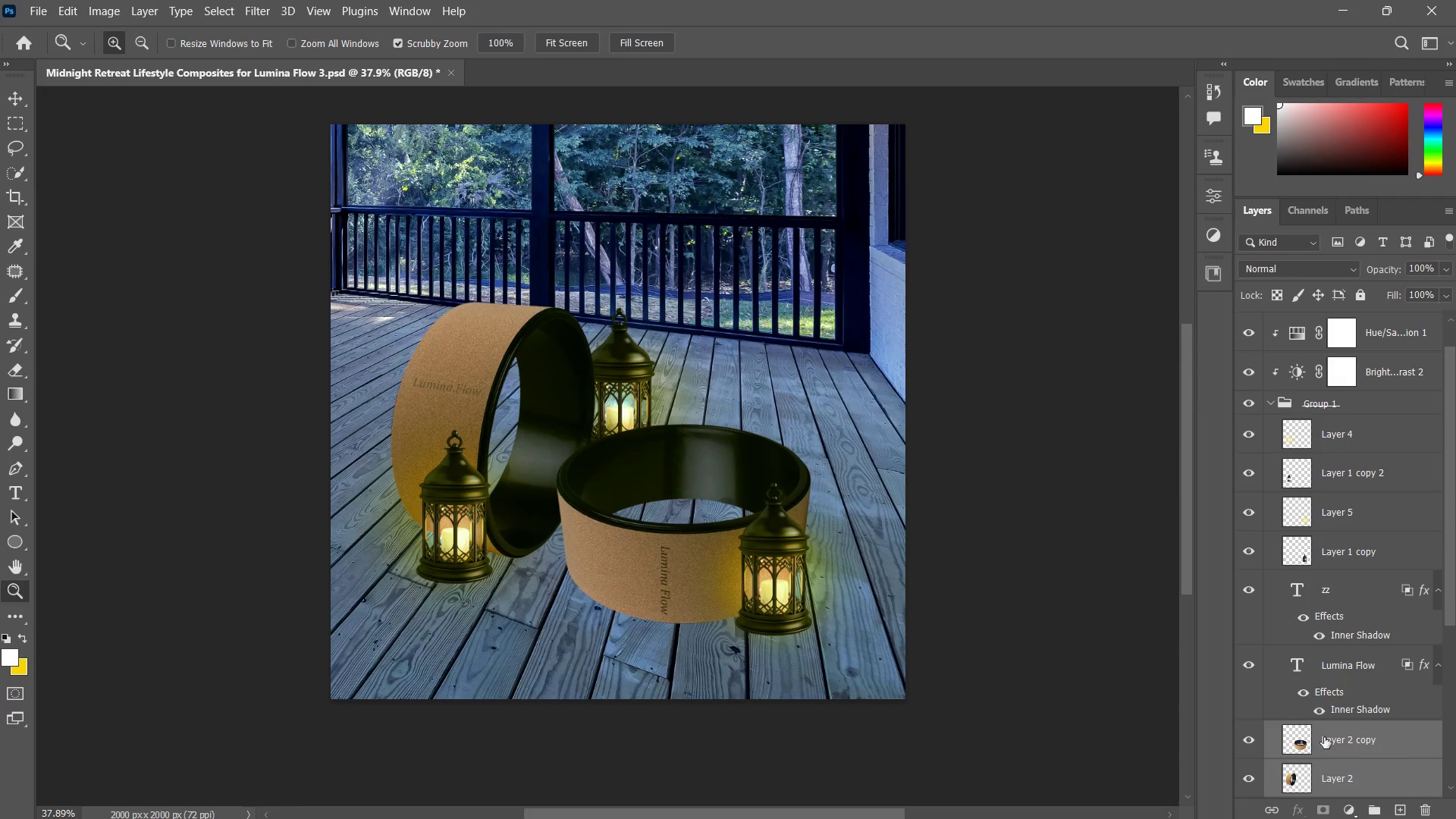 
right_click([1335, 750])
 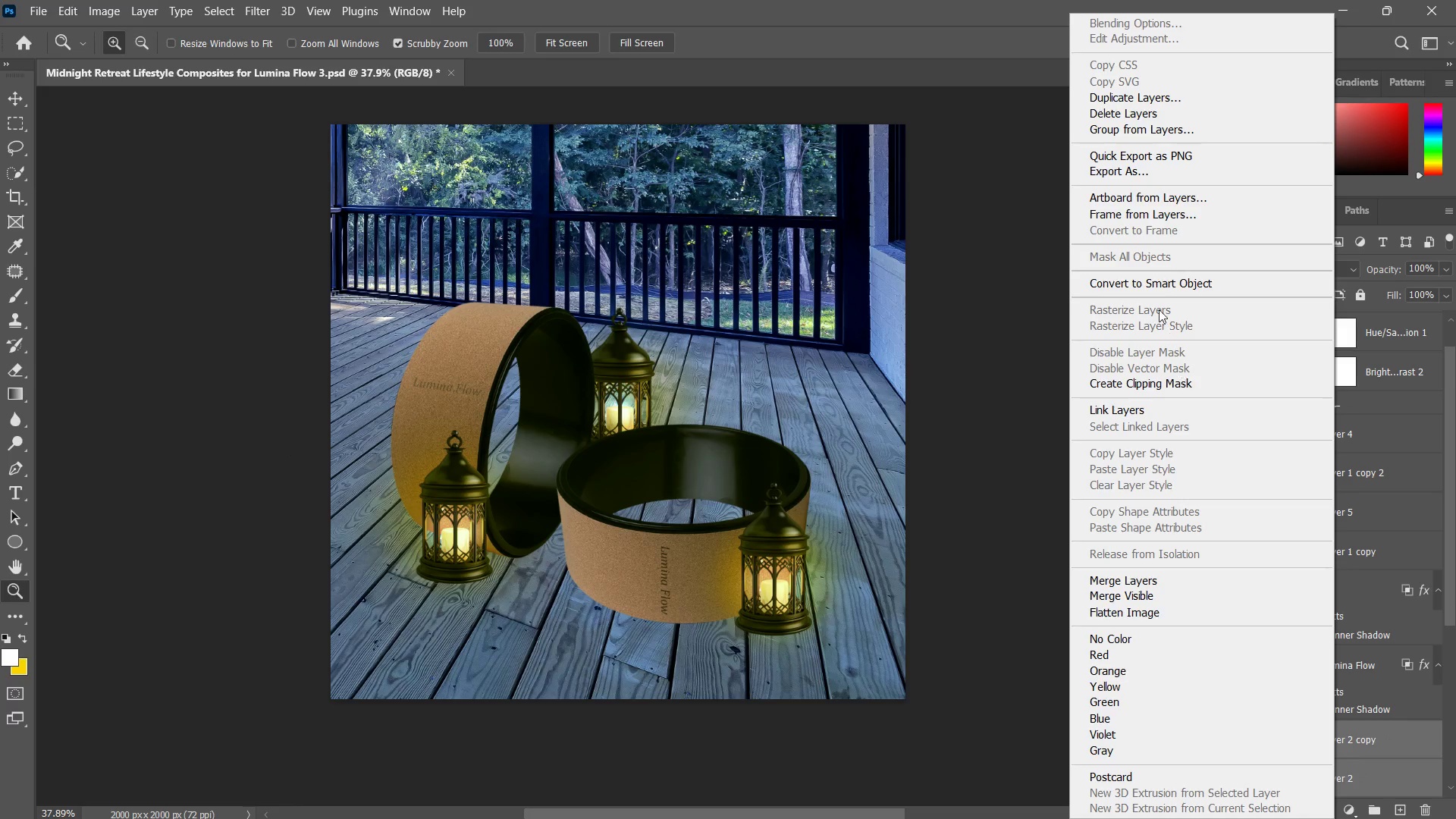 
left_click([1158, 290])
 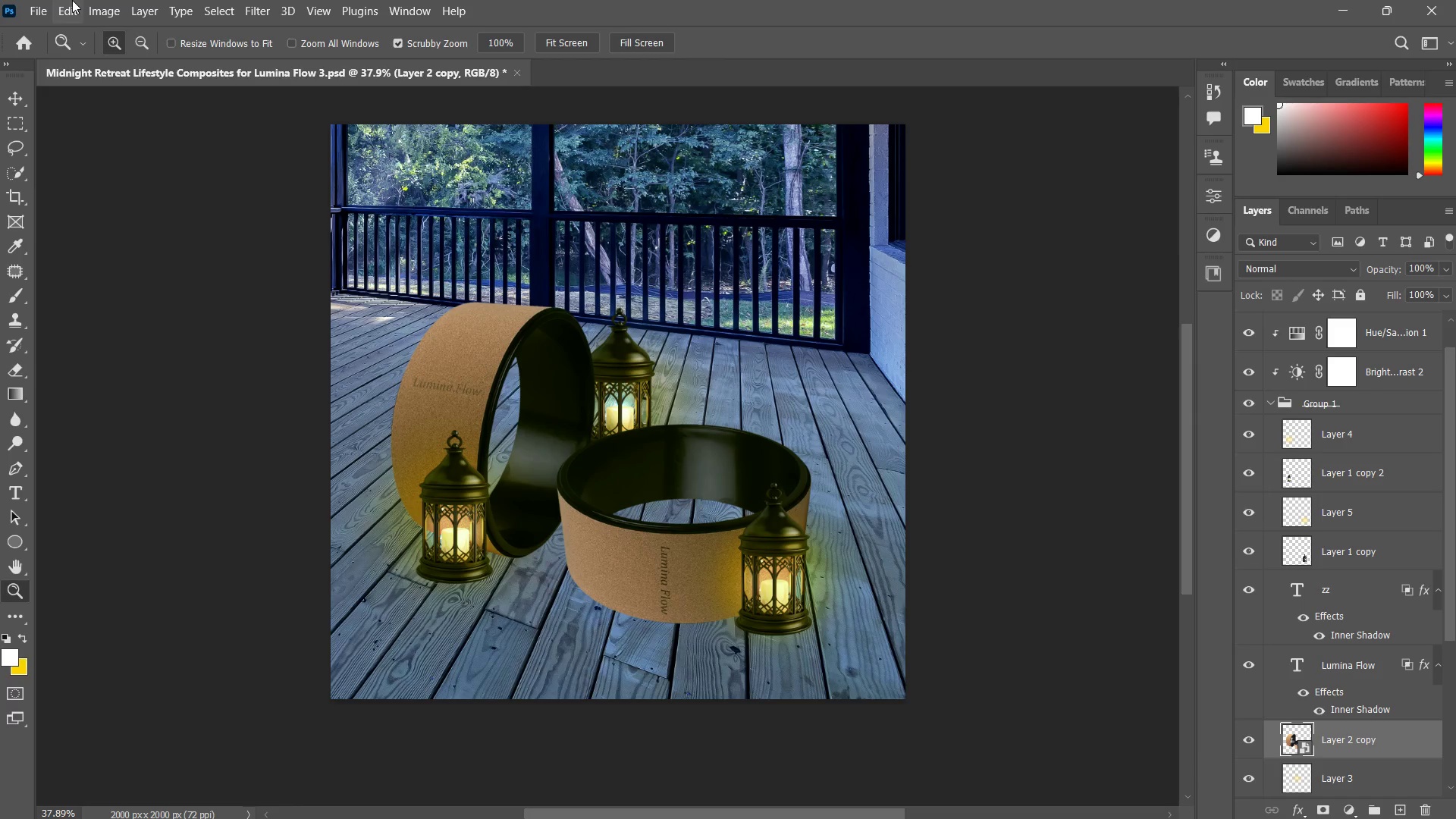 
left_click([83, 8])
 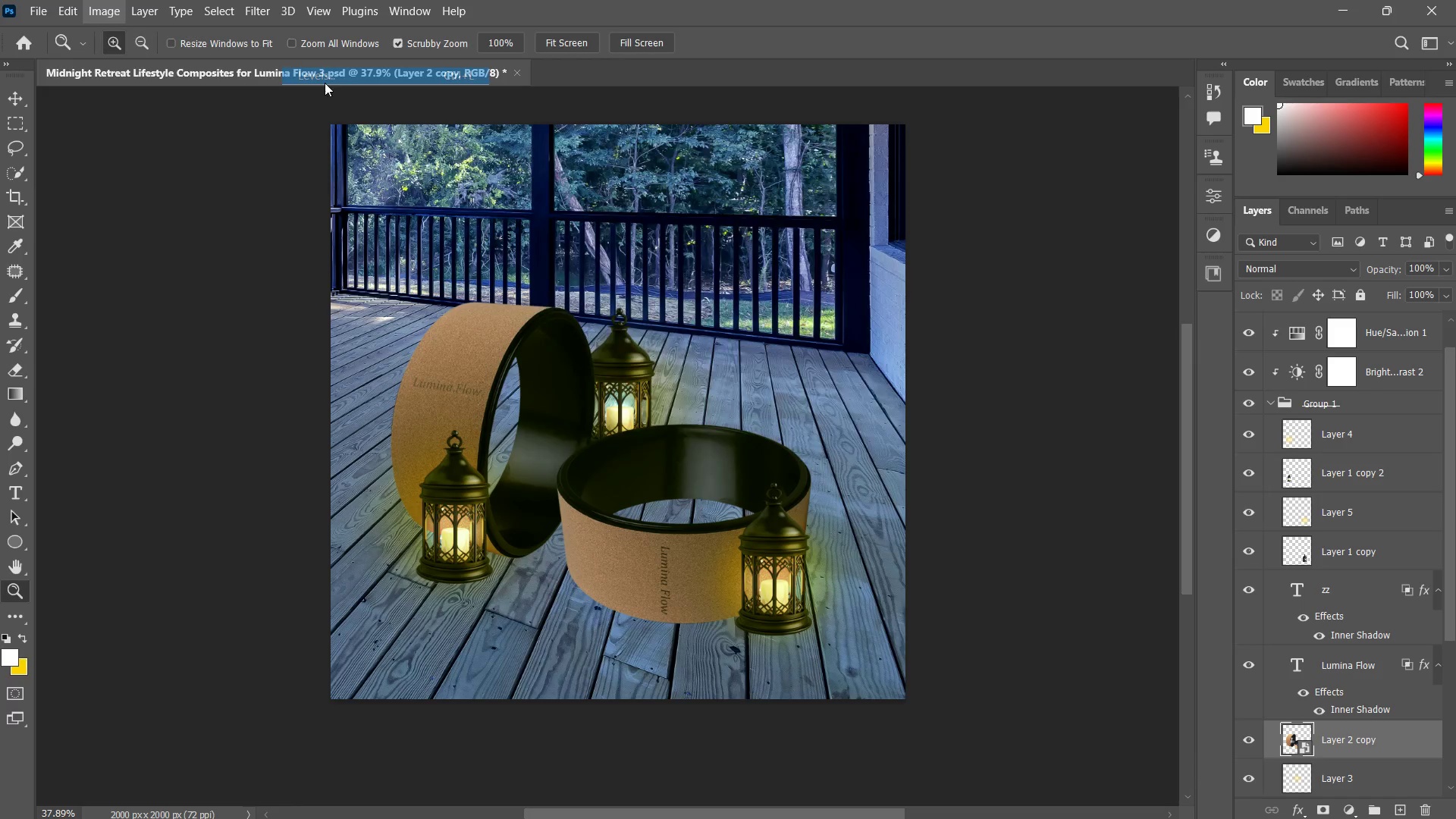 
left_click_drag(start_coordinate=[783, 139], to_coordinate=[1039, 143])
 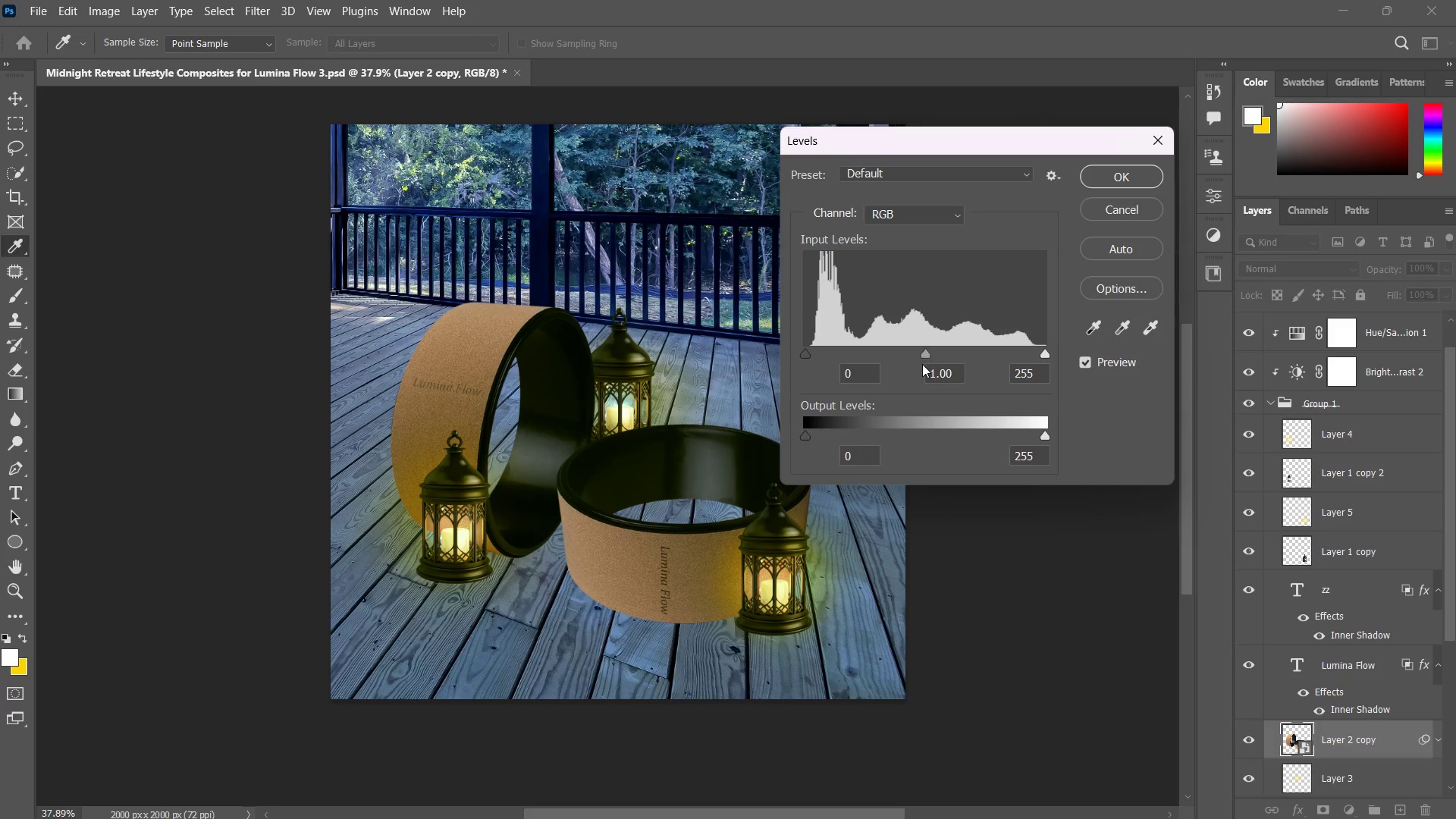 
left_click_drag(start_coordinate=[921, 348], to_coordinate=[917, 347])
 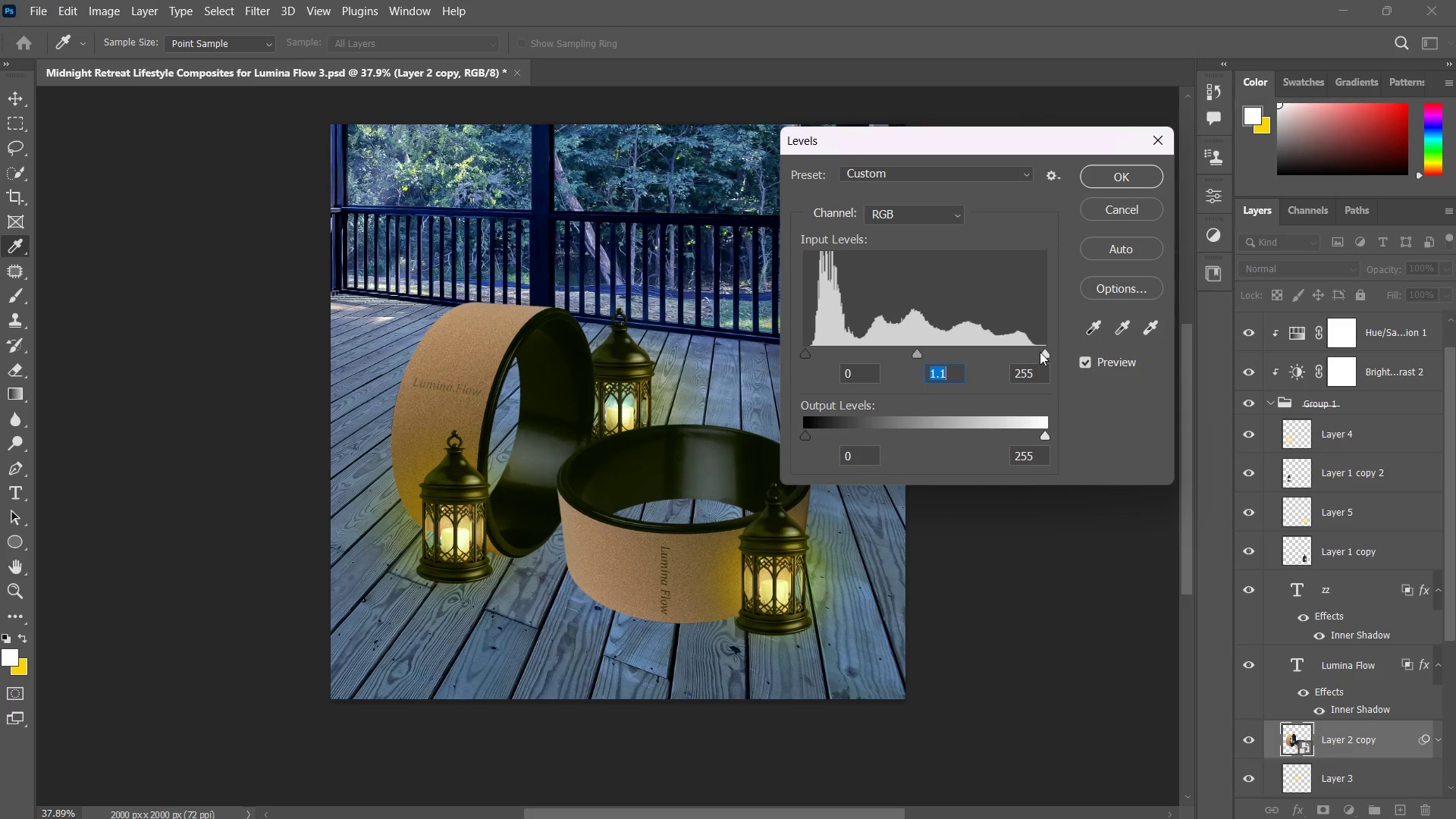 
left_click_drag(start_coordinate=[1041, 353], to_coordinate=[1056, 358])
 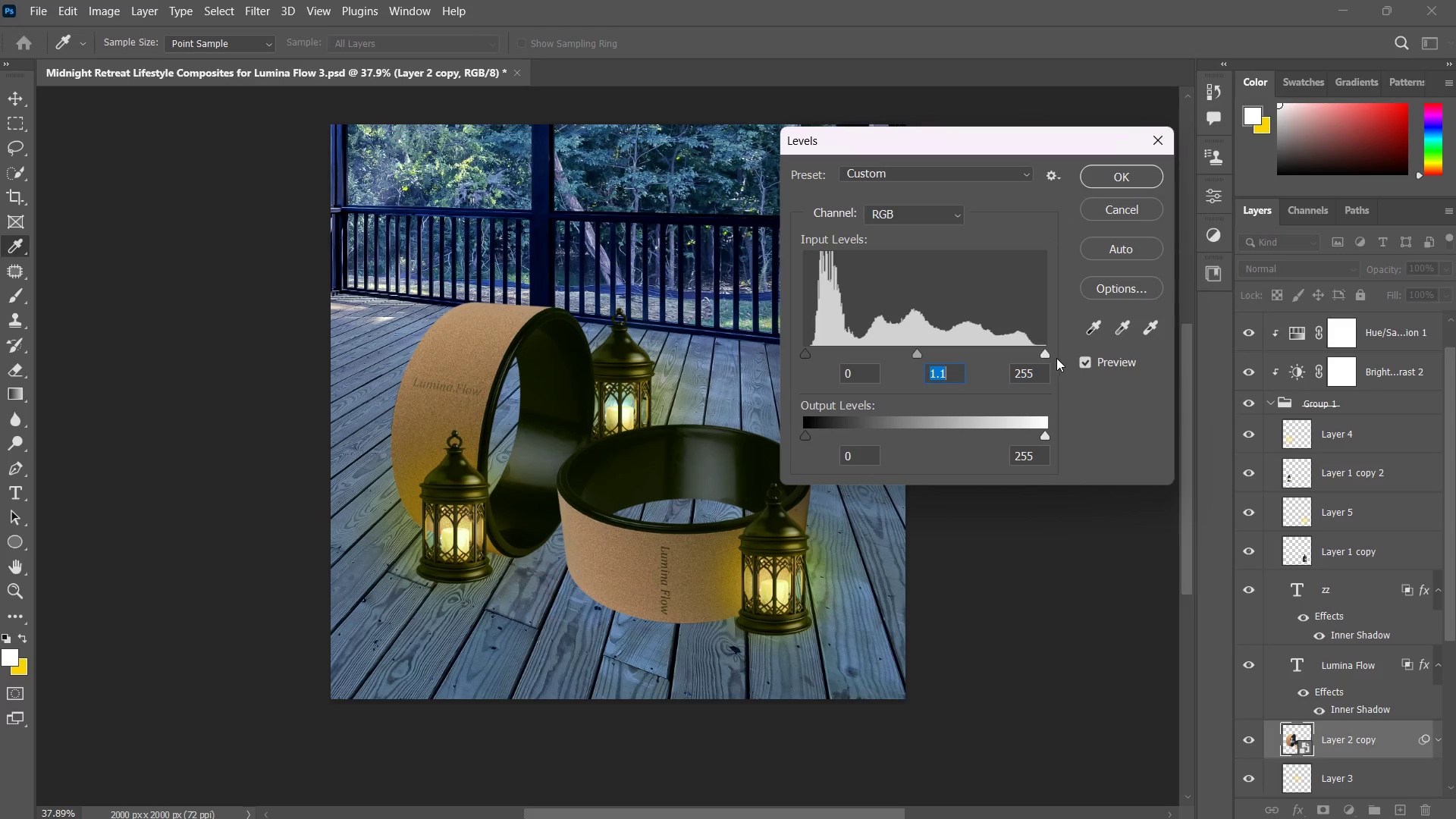 
left_click([1056, 358])
 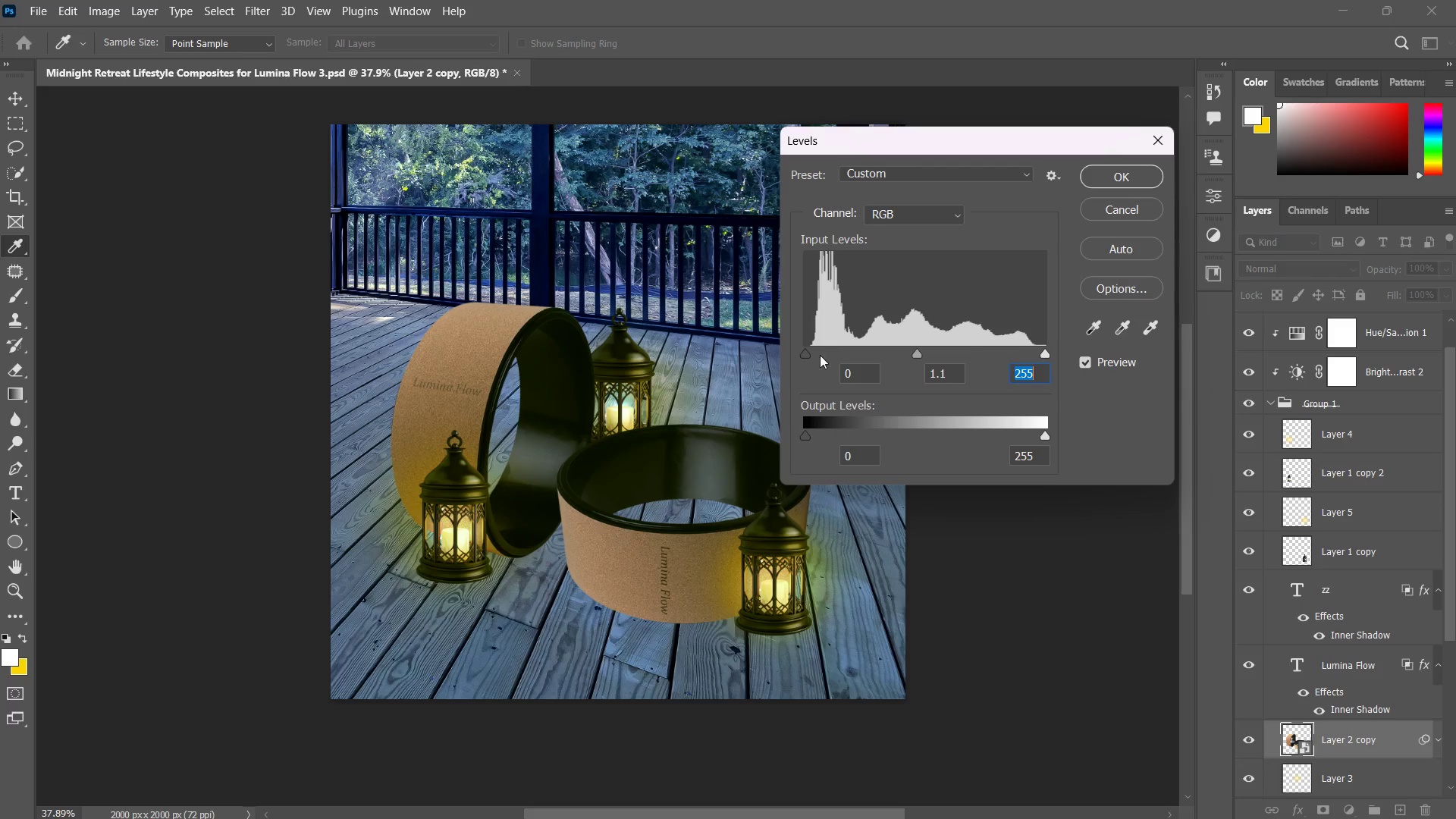 
left_click_drag(start_coordinate=[799, 356], to_coordinate=[819, 353])
 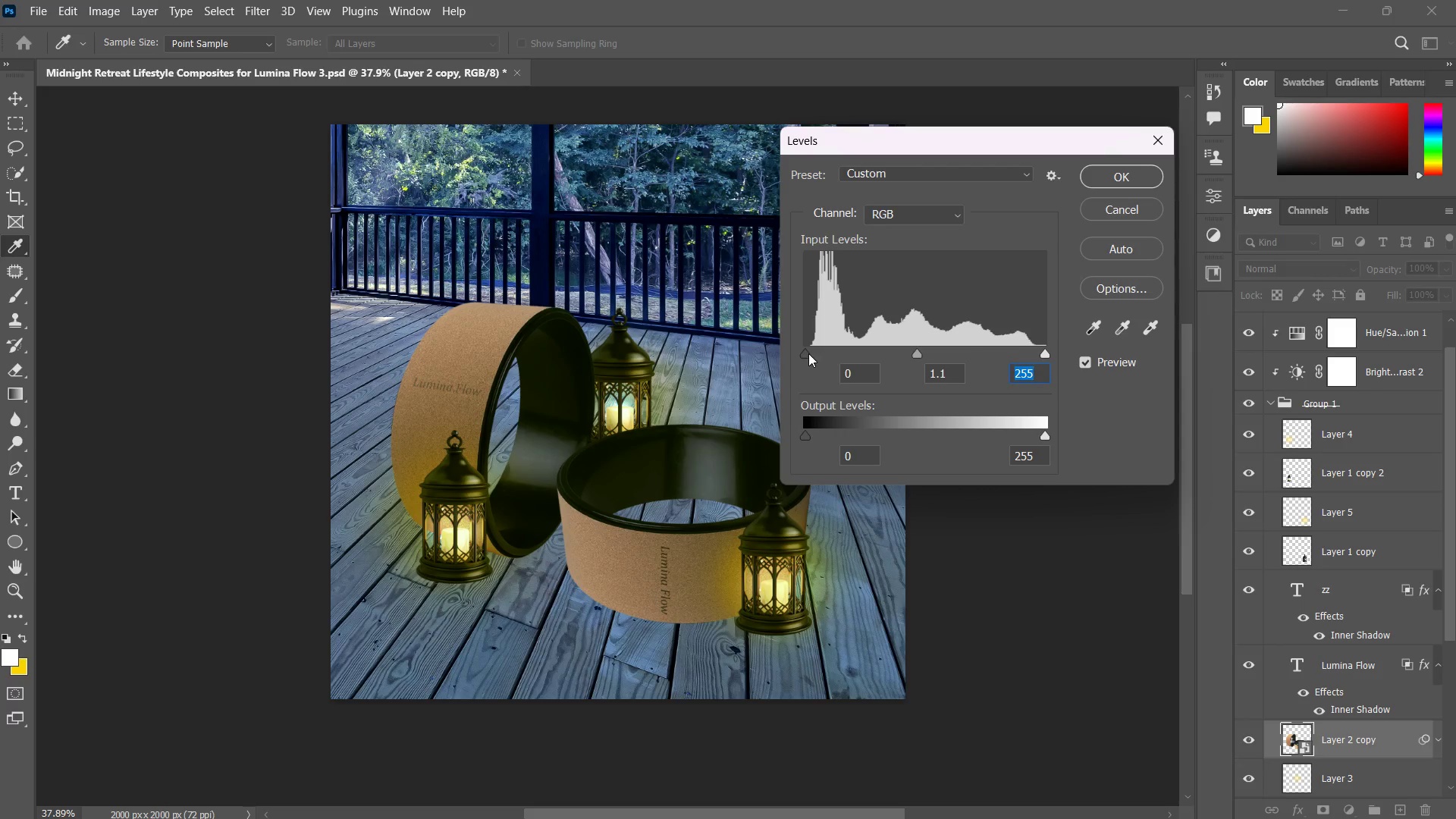 
left_click_drag(start_coordinate=[808, 353], to_coordinate=[794, 355])
 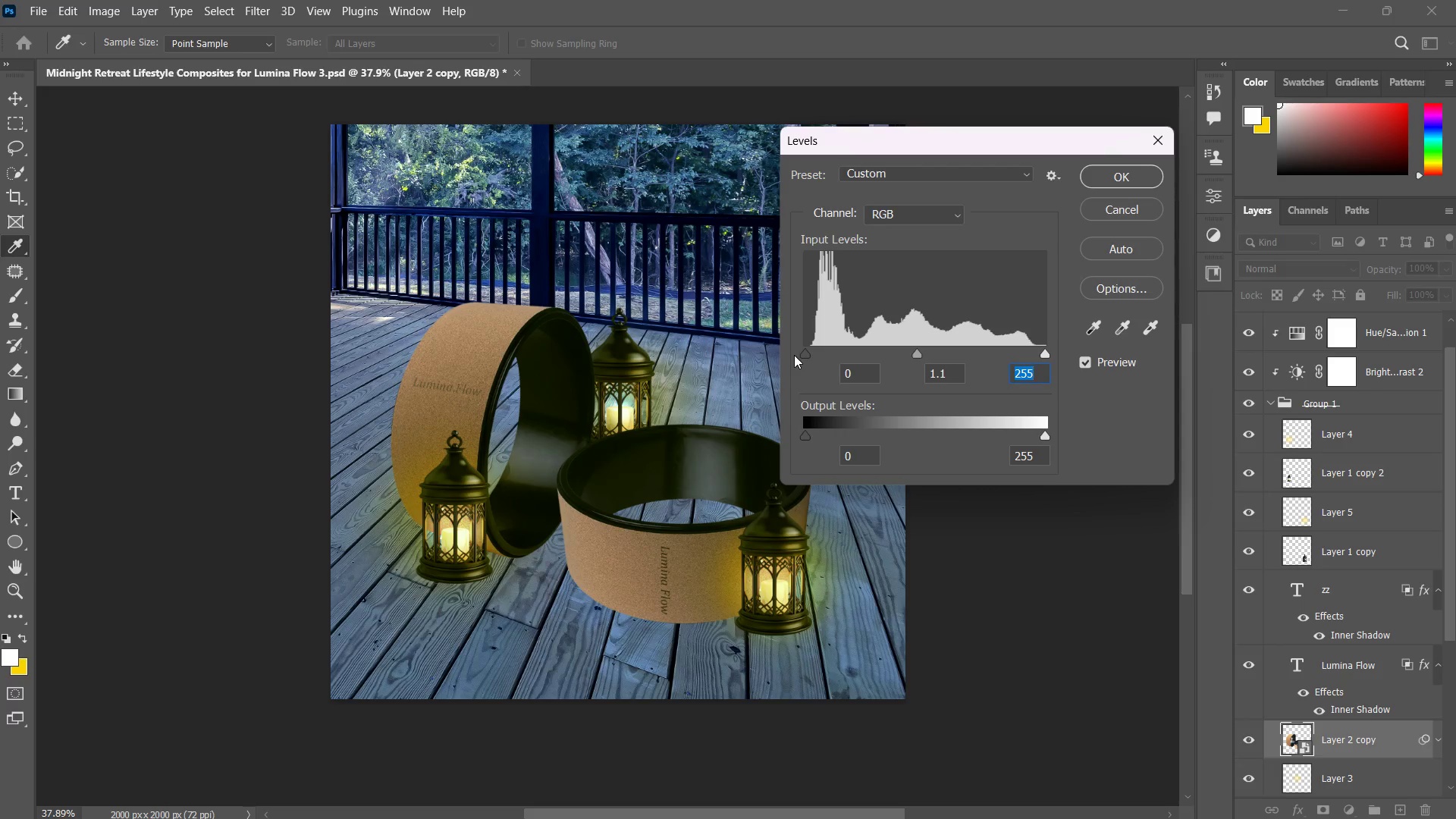 
left_click([794, 355])
 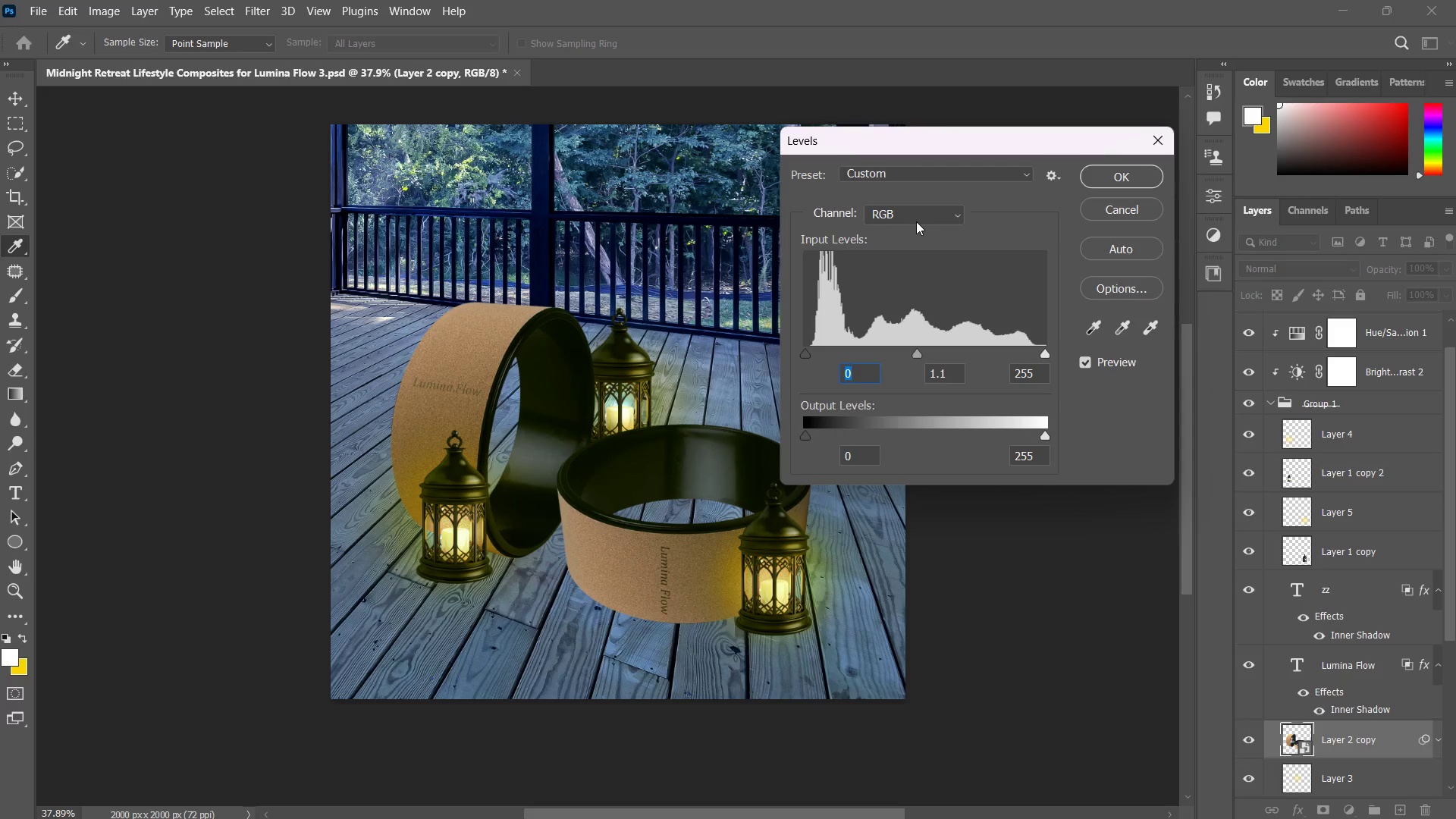 
left_click([1117, 209])
 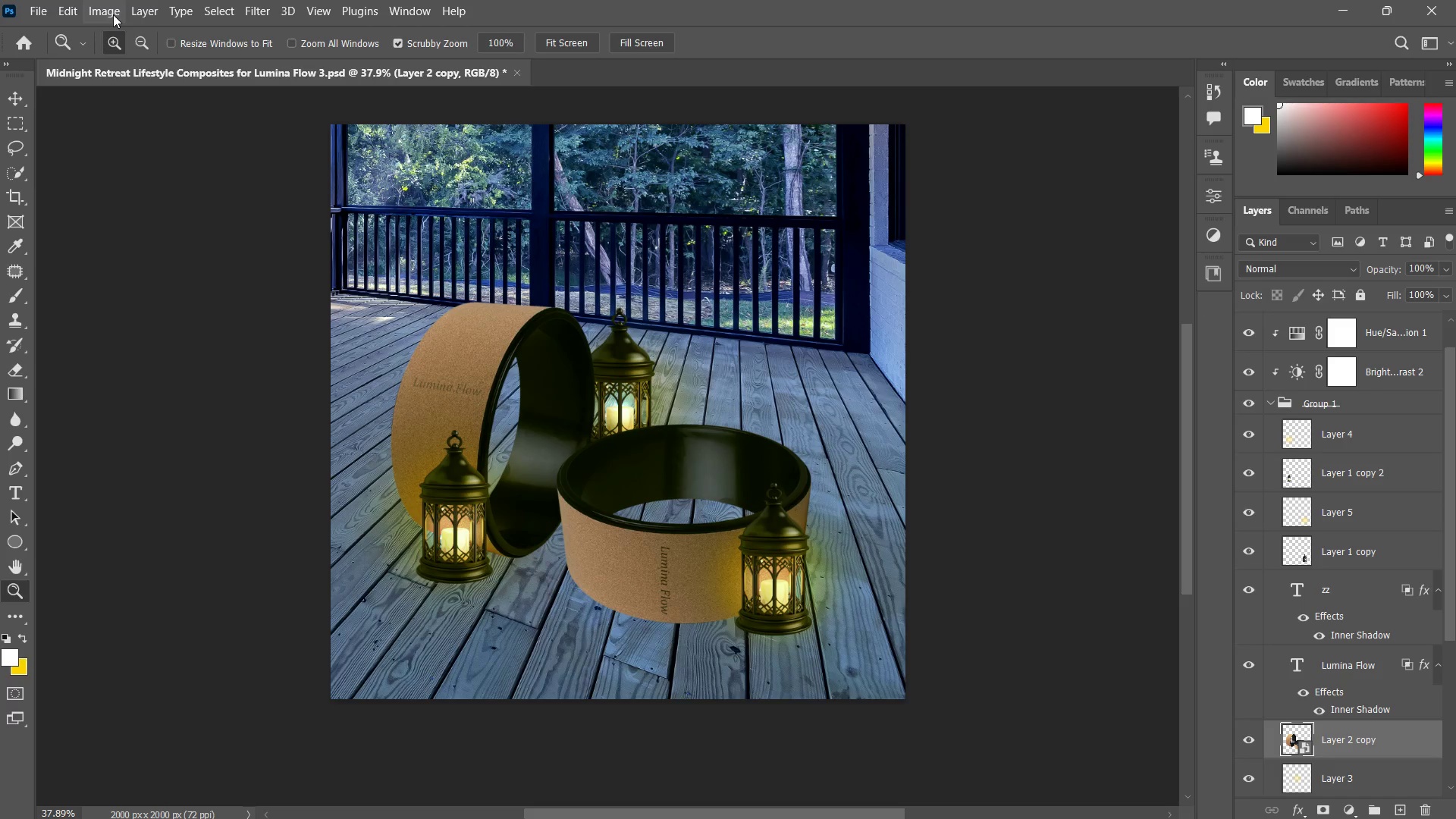 
left_click([99, 12])
 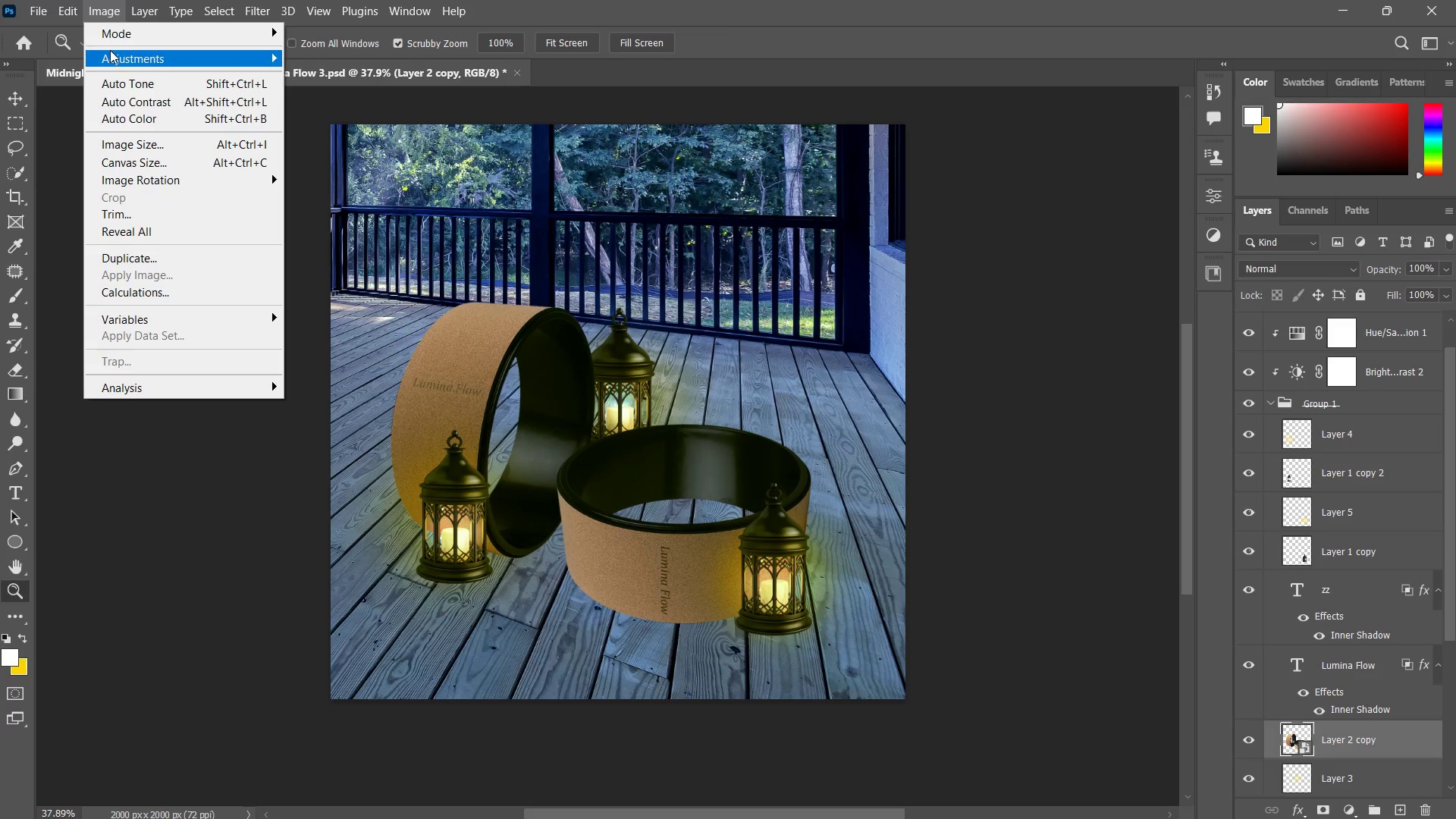 
left_click([110, 52])
 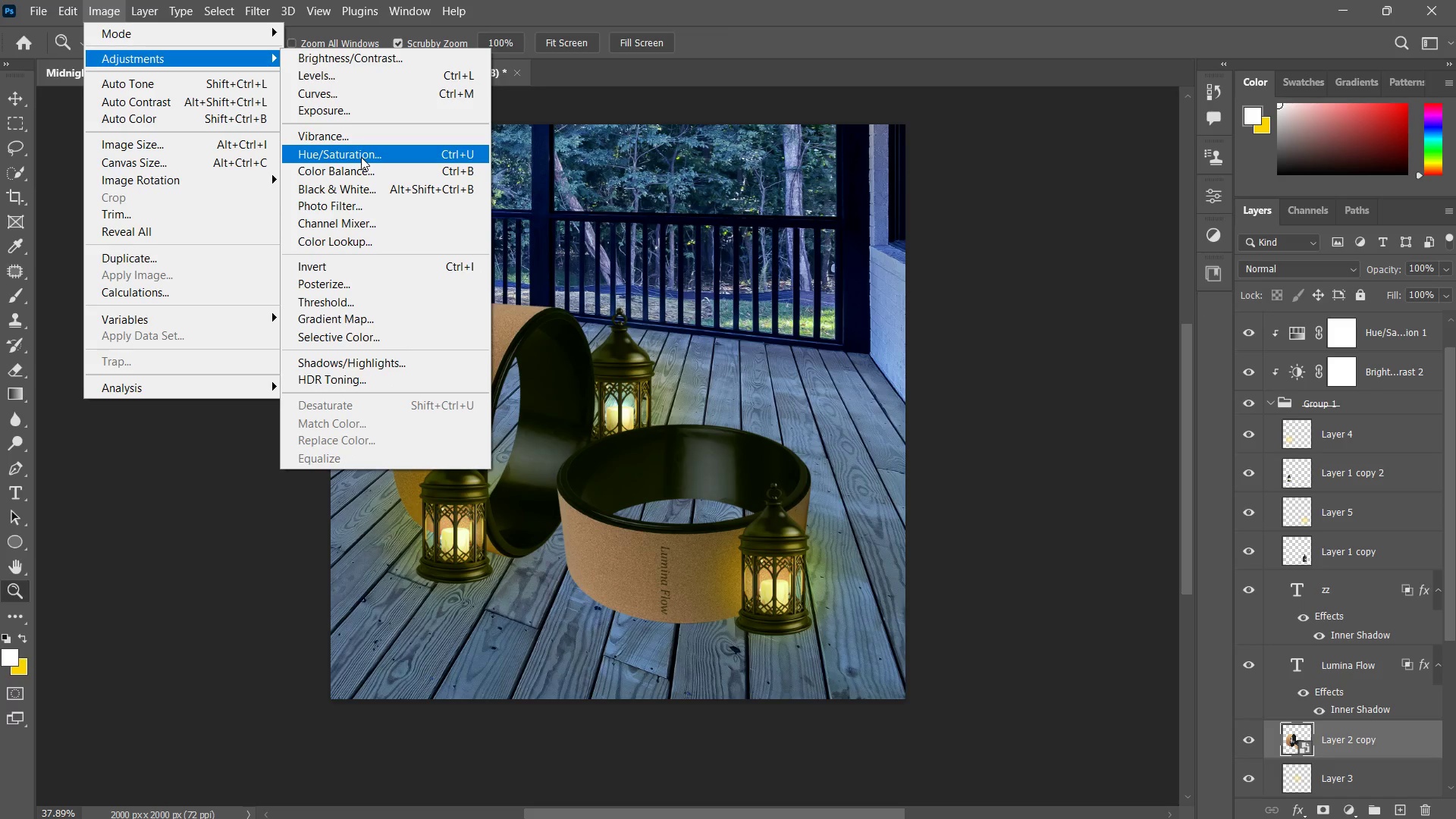 
left_click([361, 157])
 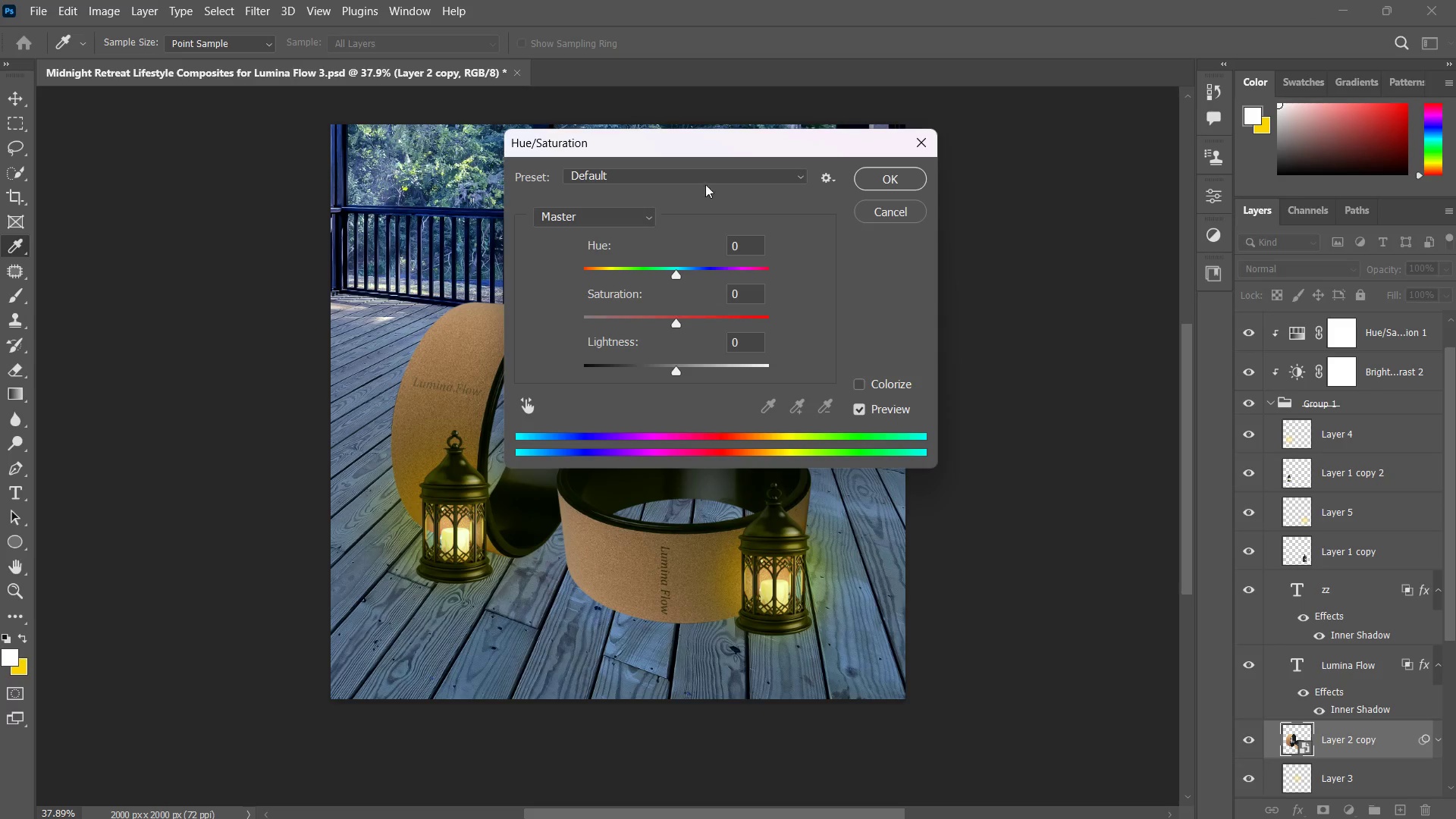 
left_click_drag(start_coordinate=[720, 142], to_coordinate=[1022, 177])
 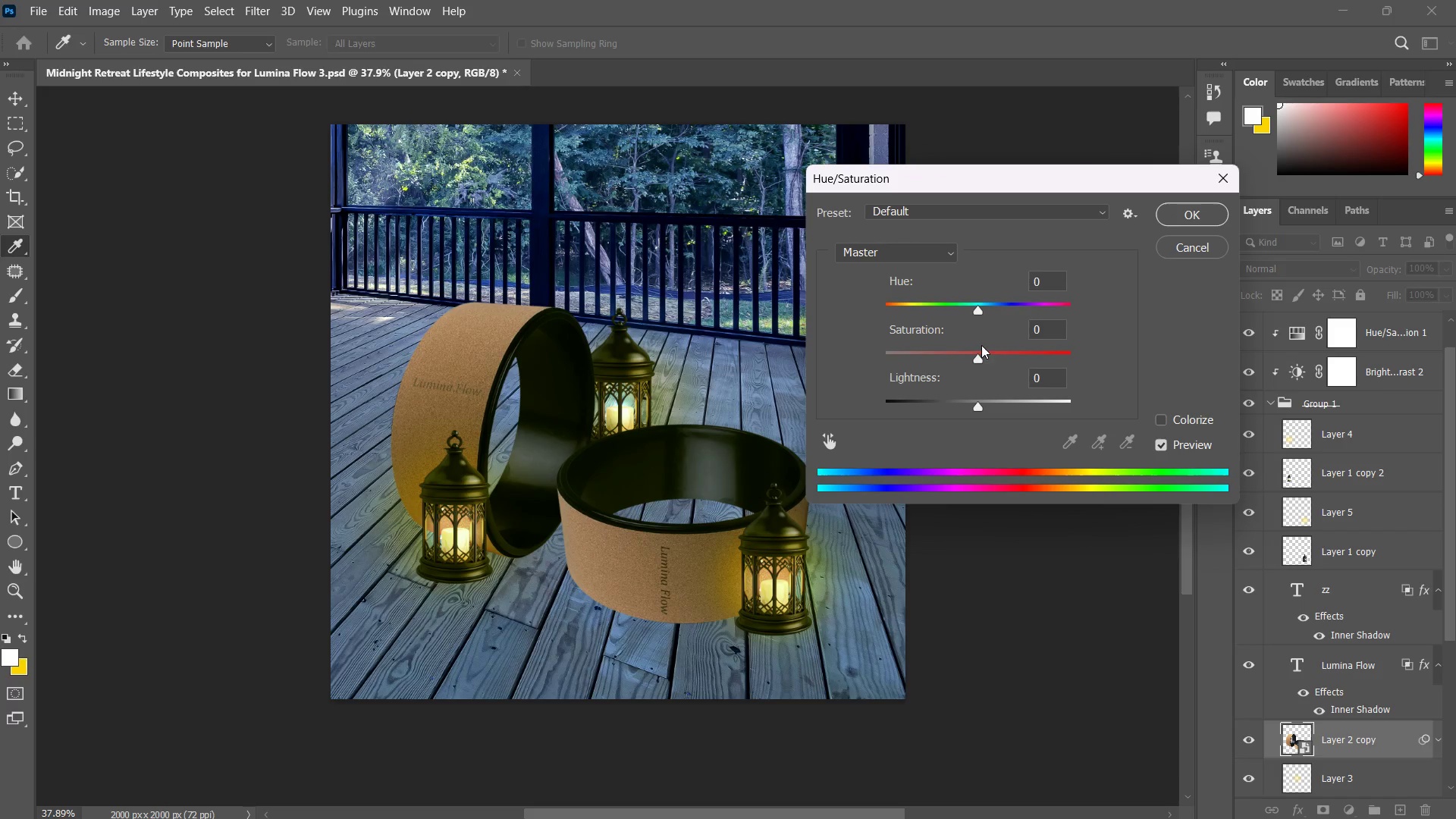 
left_click_drag(start_coordinate=[981, 356], to_coordinate=[971, 370])
 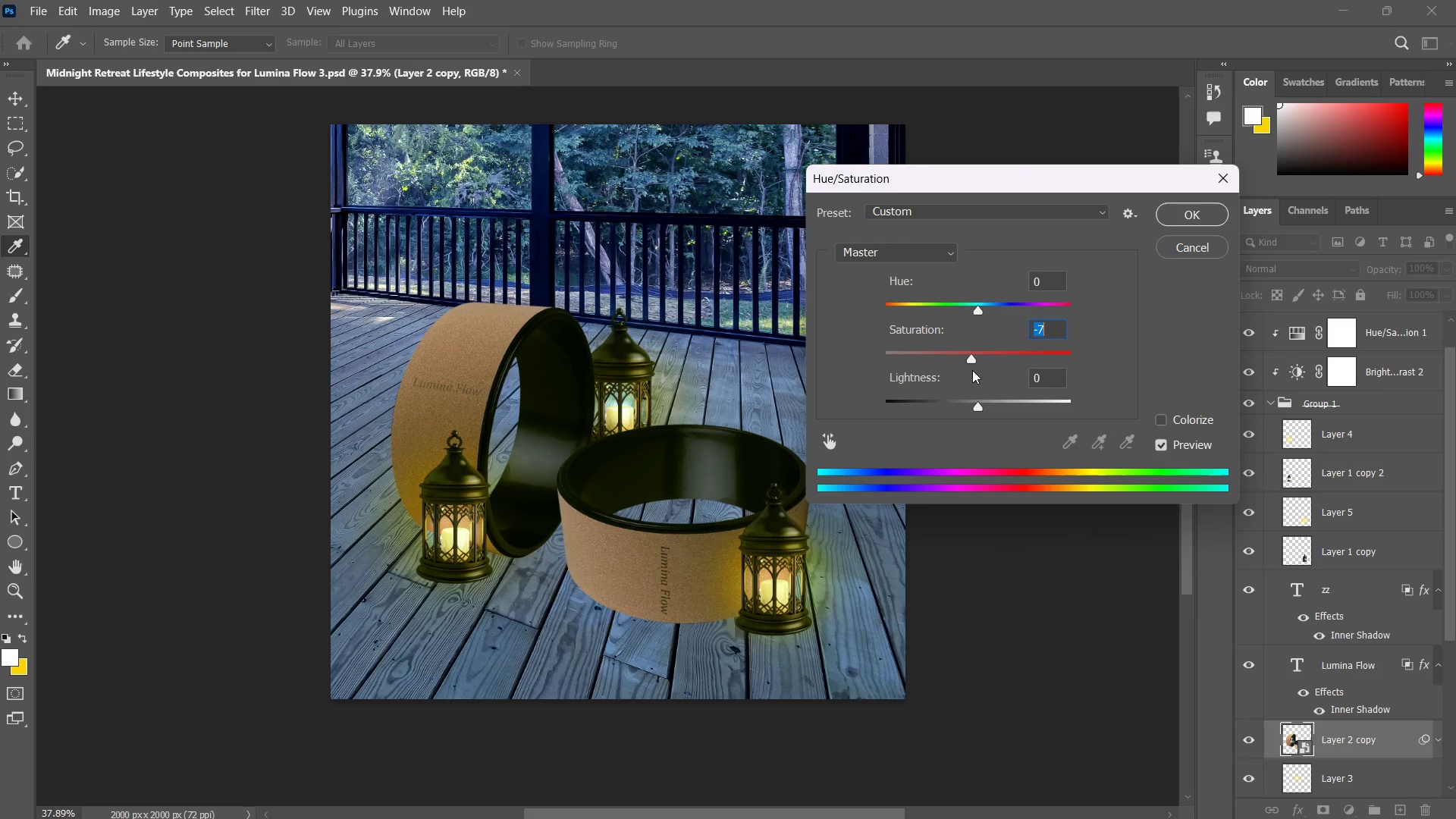 
double_click([972, 370])
 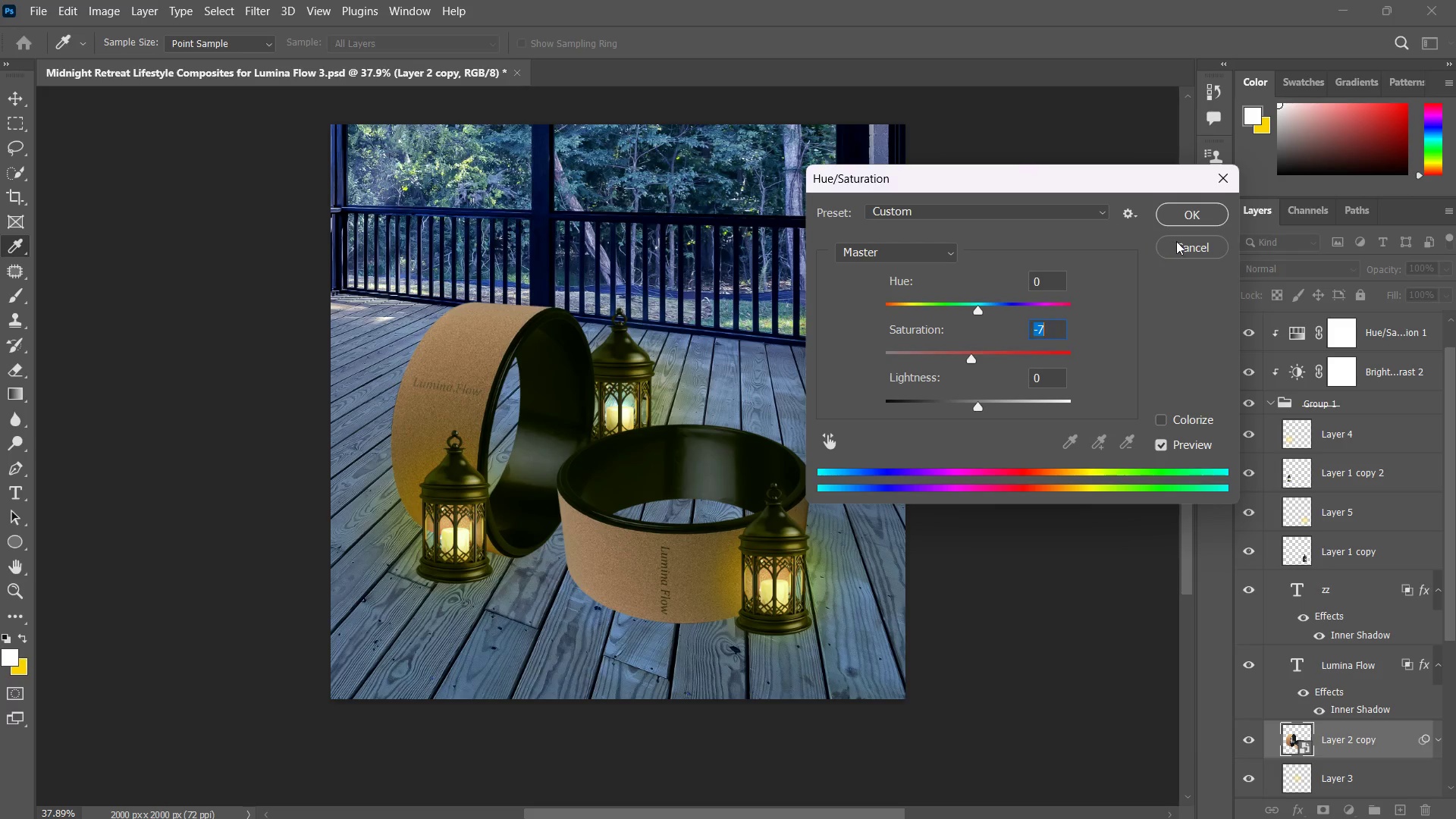 
left_click([1189, 221])
 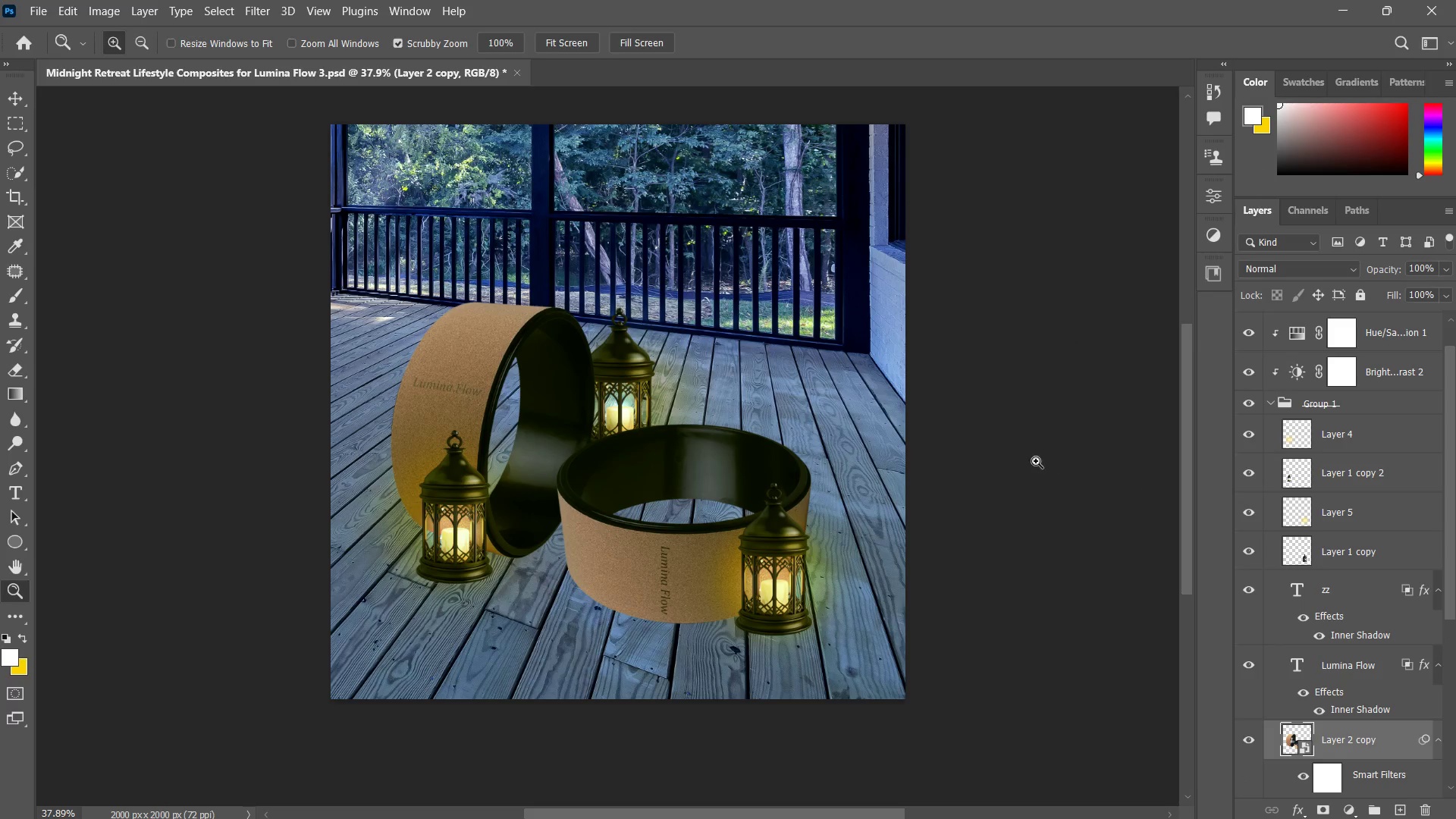 
left_click_drag(start_coordinate=[761, 486], to_coordinate=[776, 501])
 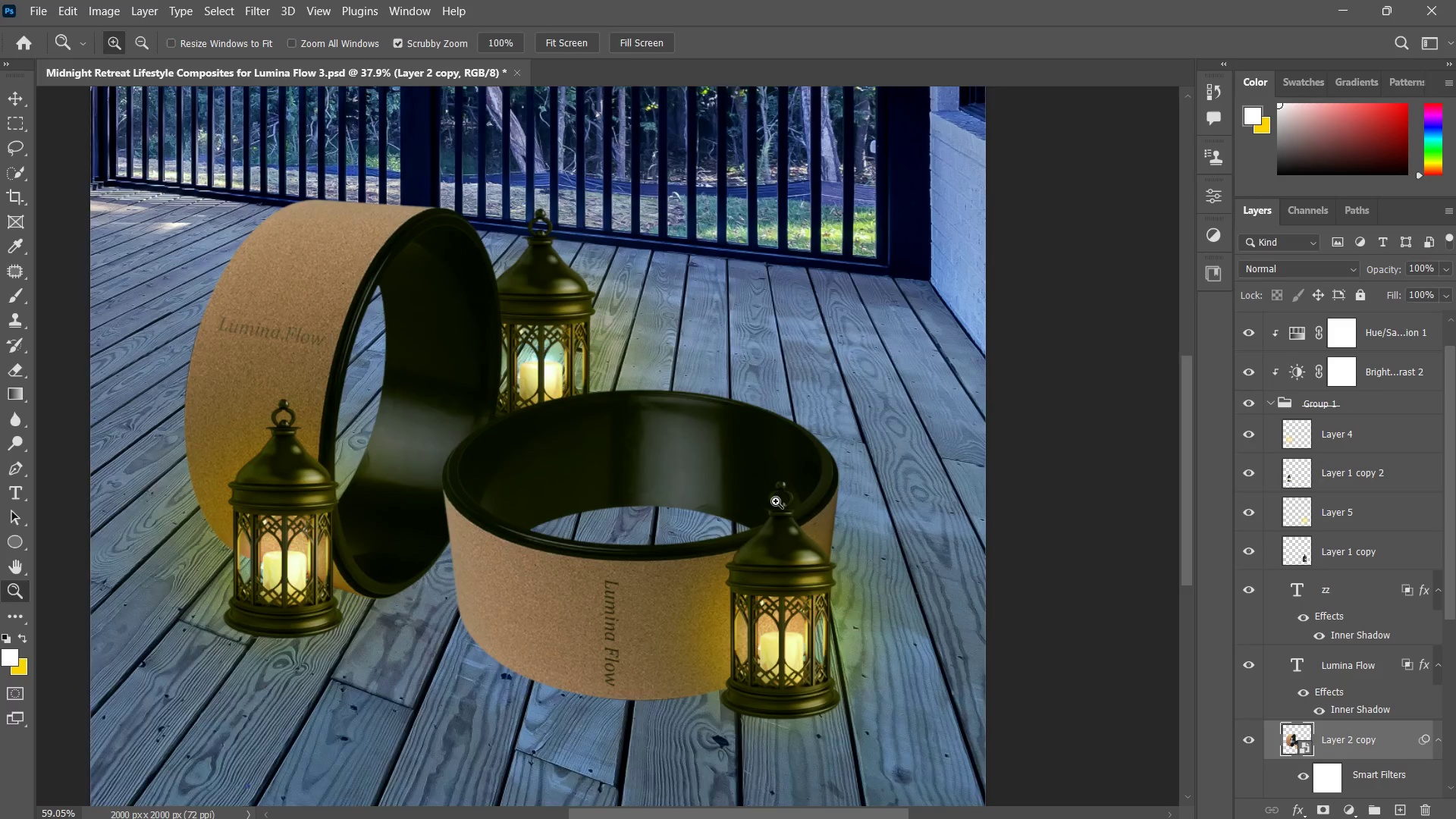 
double_click([776, 501])
 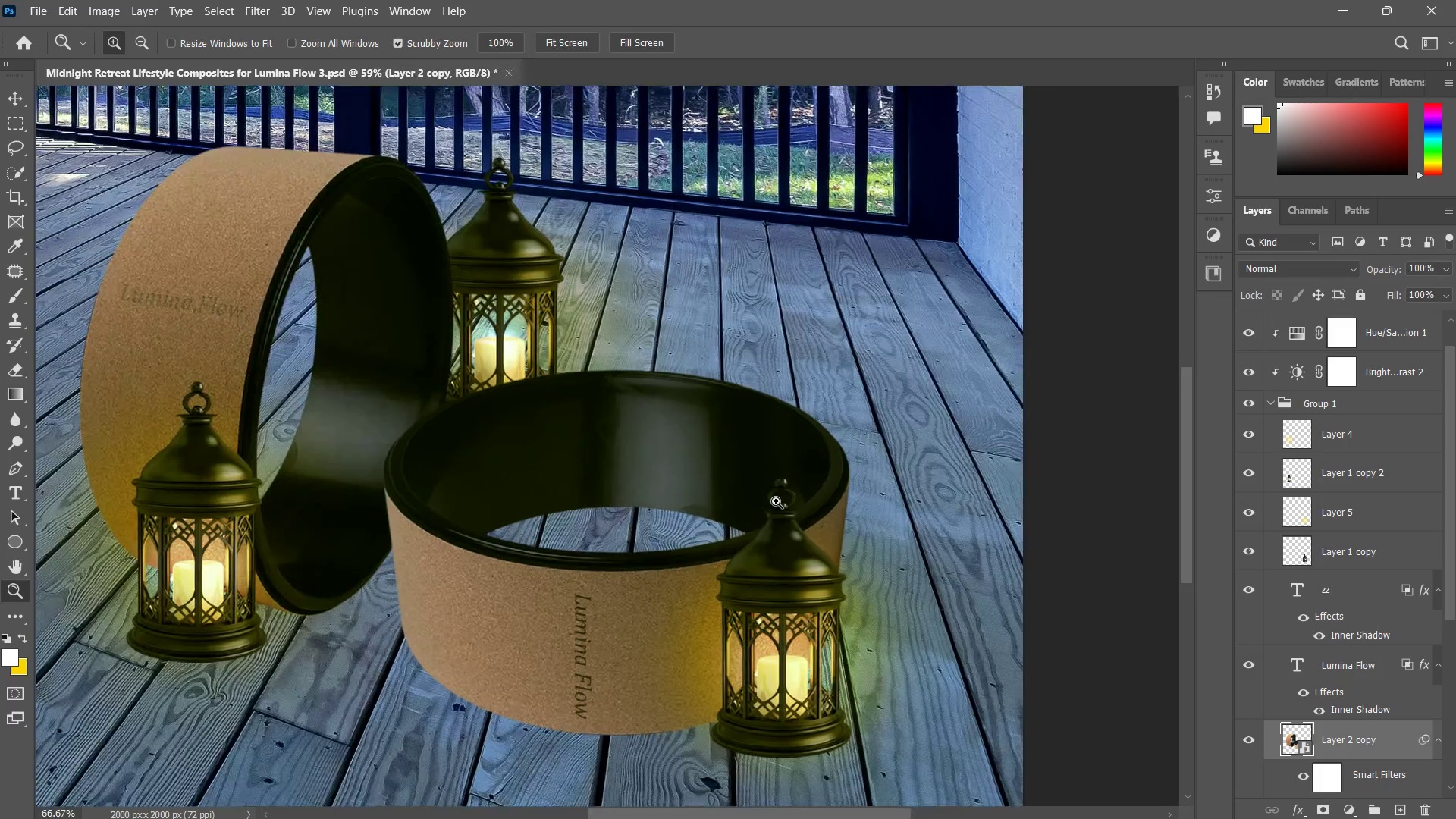 
left_click_drag(start_coordinate=[776, 501], to_coordinate=[755, 518])
 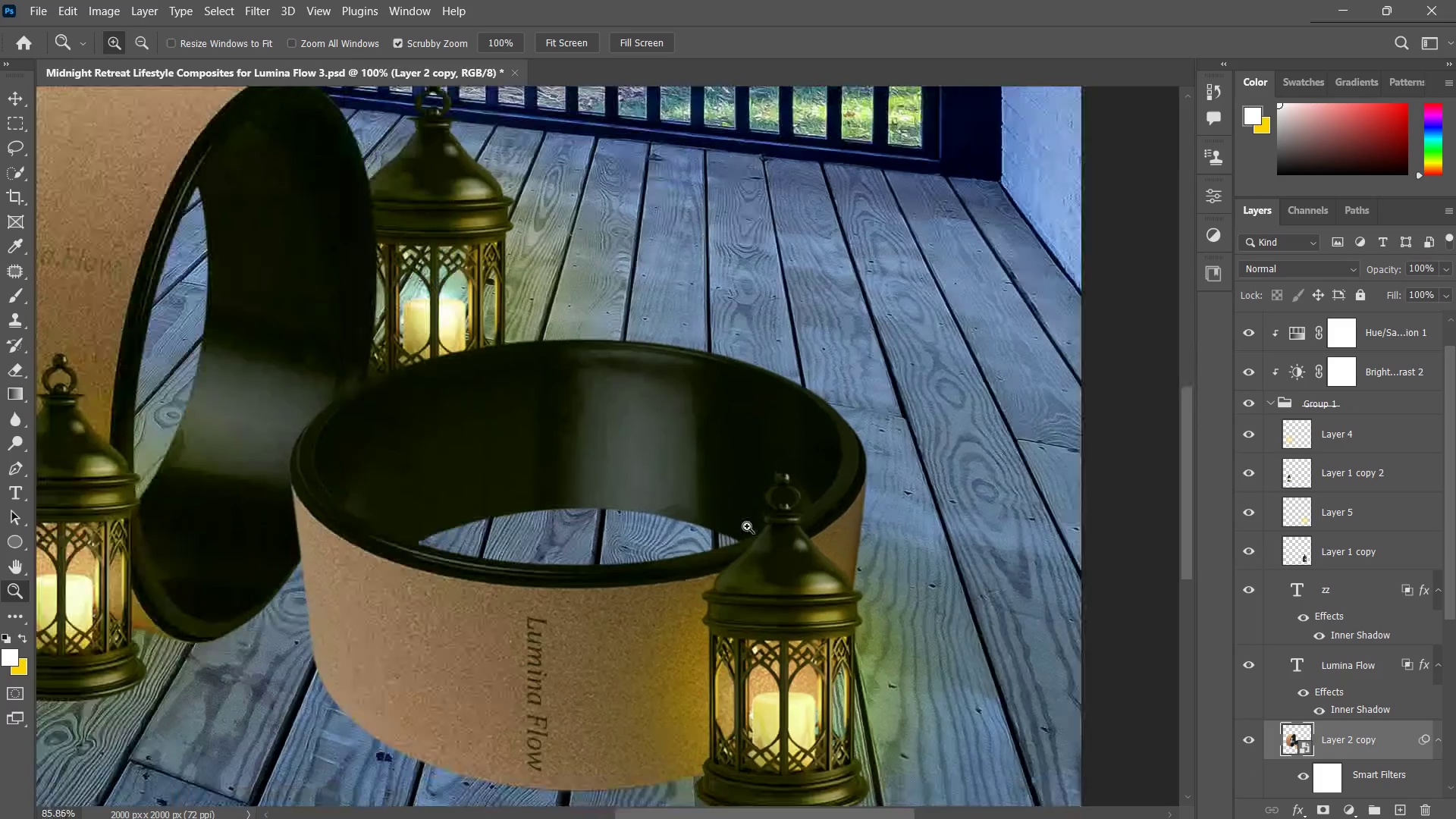 
left_click_drag(start_coordinate=[749, 524], to_coordinate=[745, 528])
 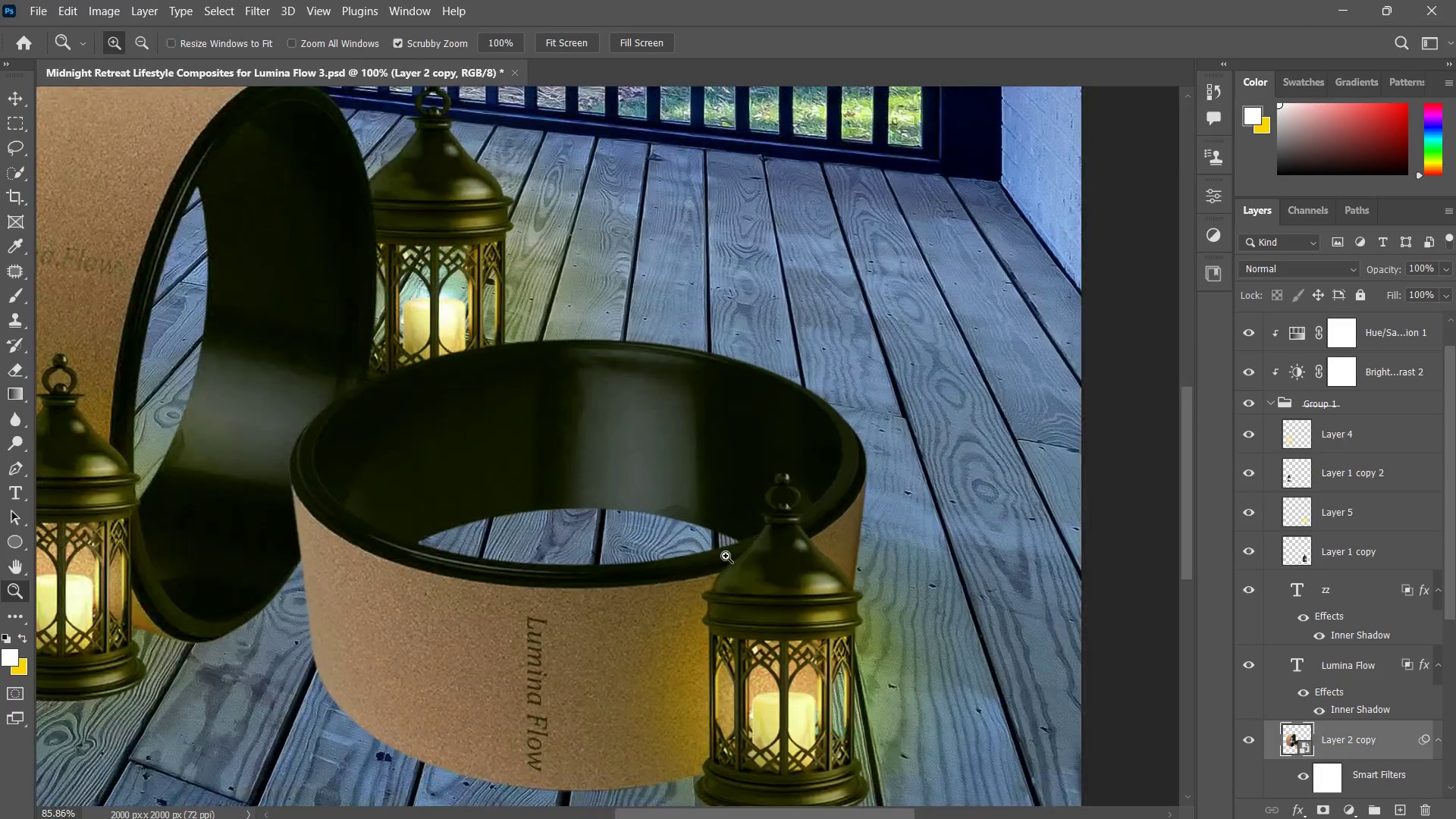 
left_click_drag(start_coordinate=[738, 538], to_coordinate=[623, 630])
 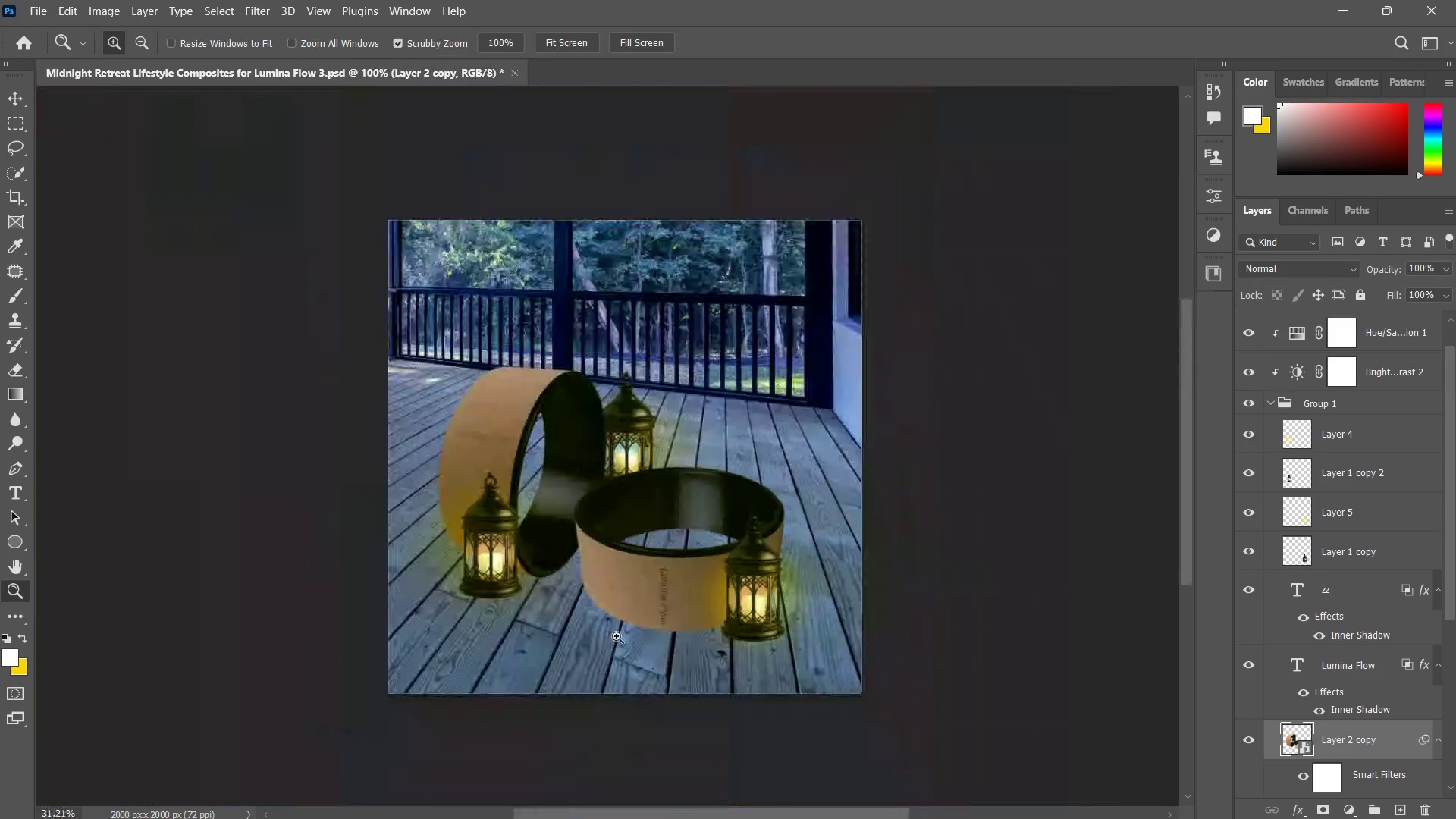 
triple_click([617, 636])
 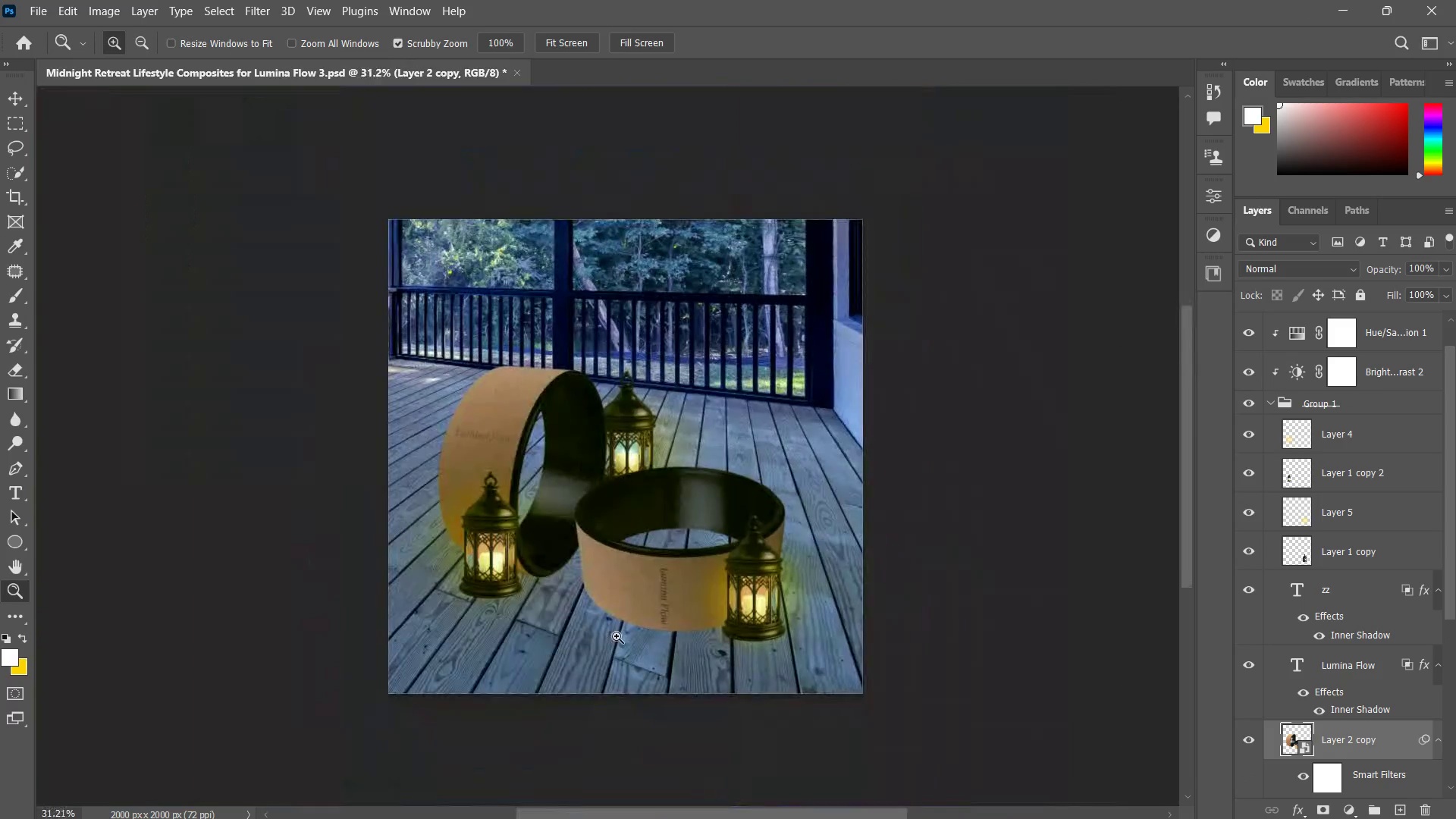 
triple_click([617, 636])
 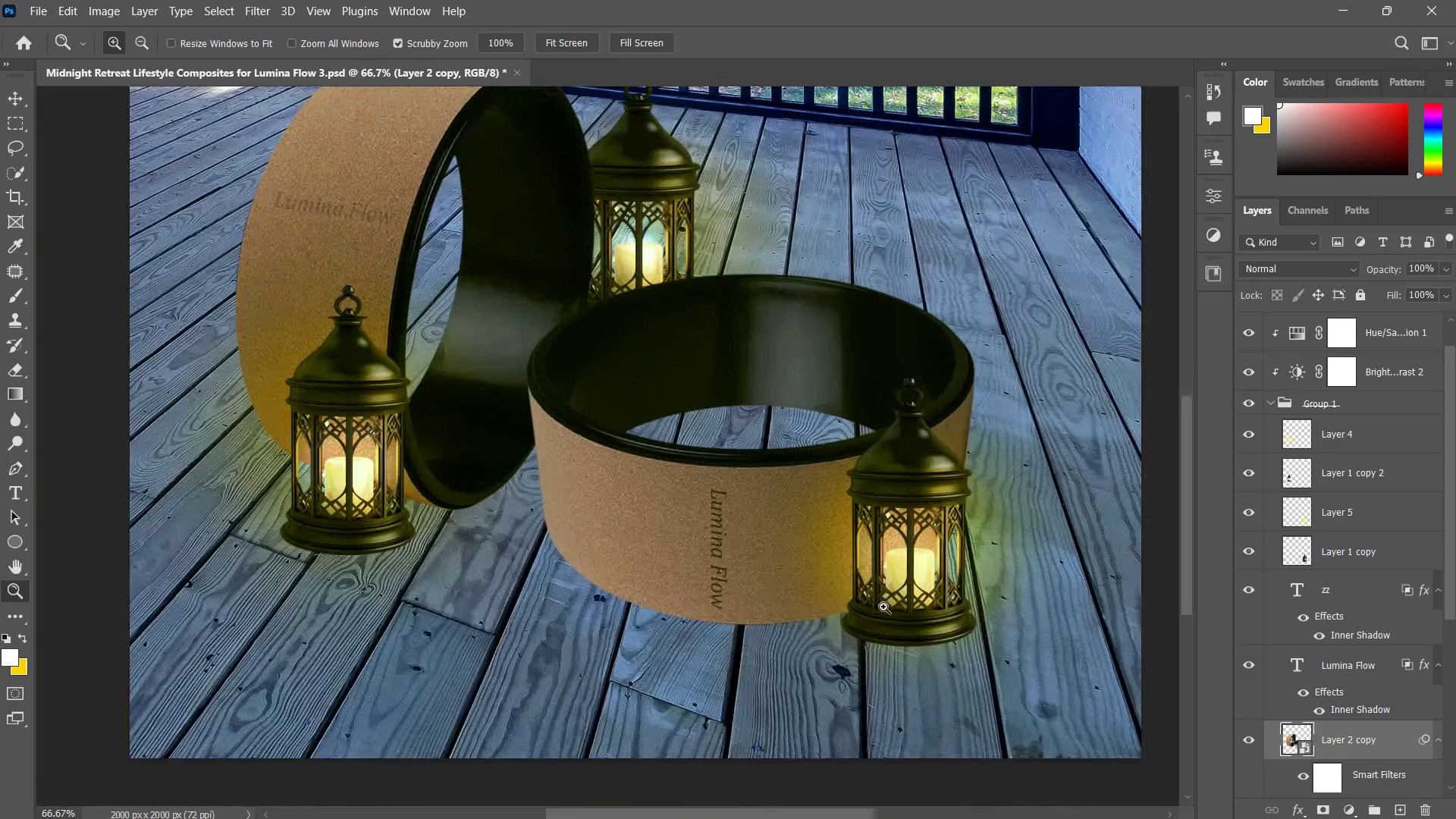 
key(Z)
 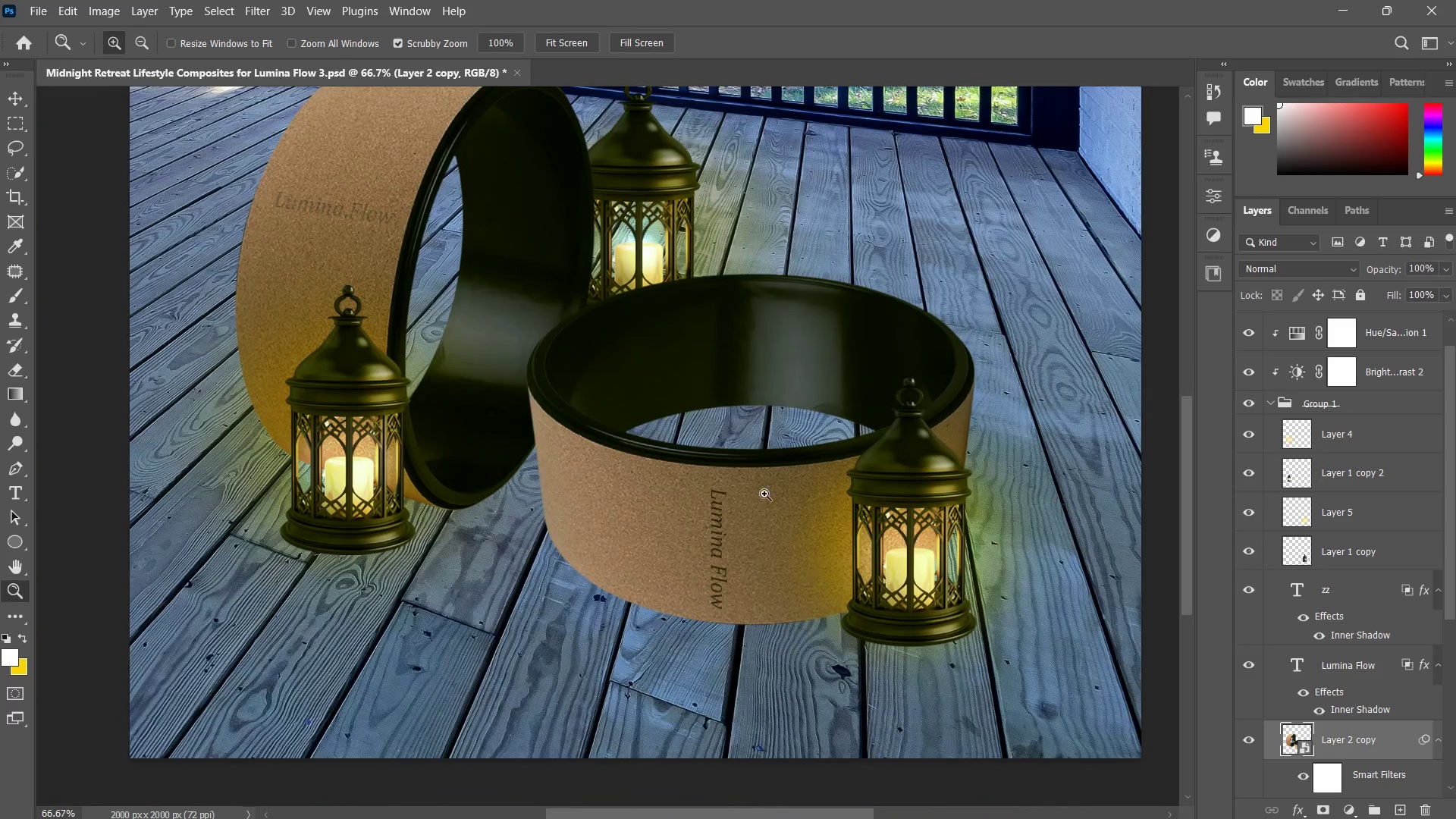 
left_click_drag(start_coordinate=[782, 479], to_coordinate=[755, 524])
 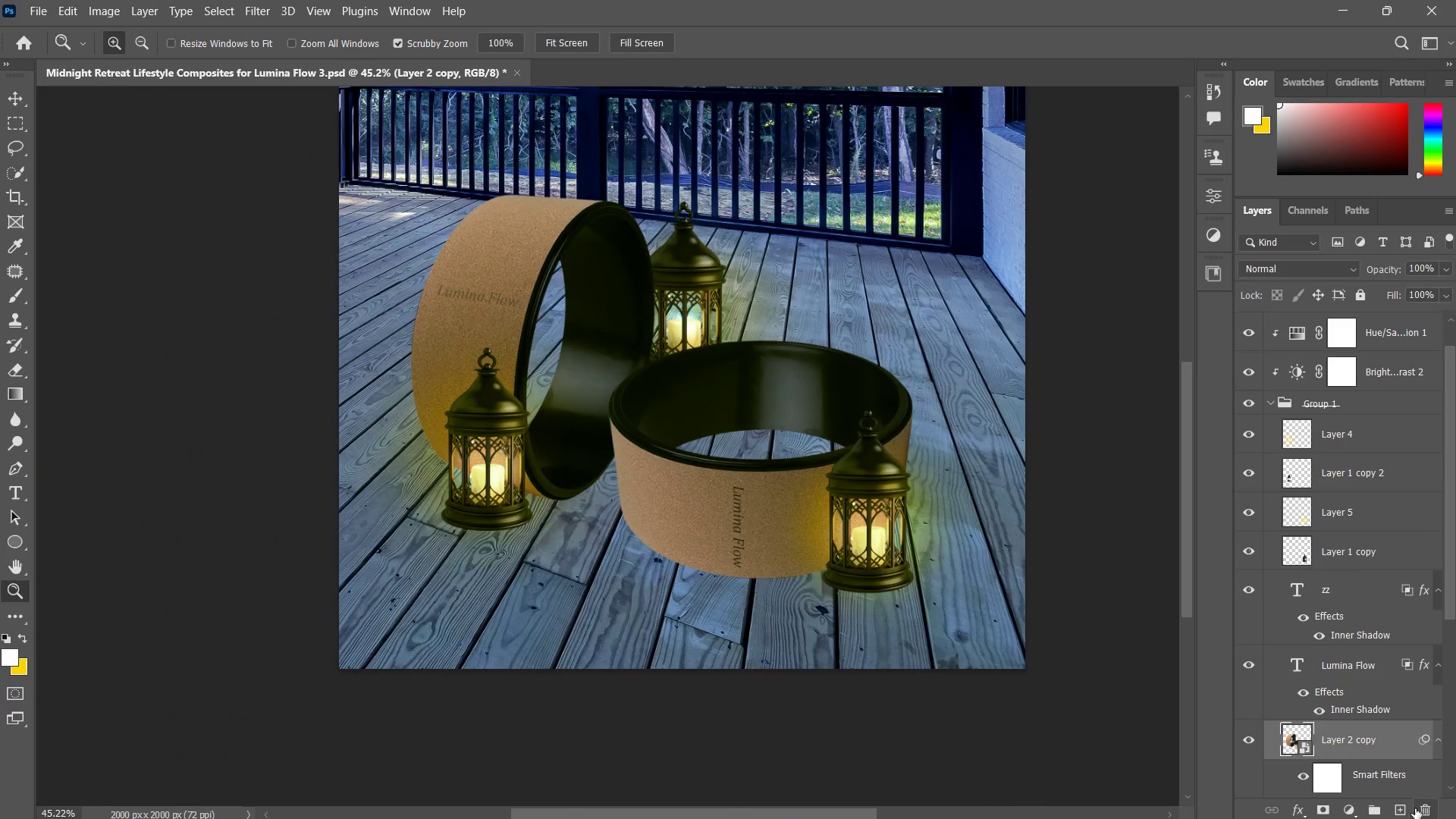 
left_click([1399, 806])
 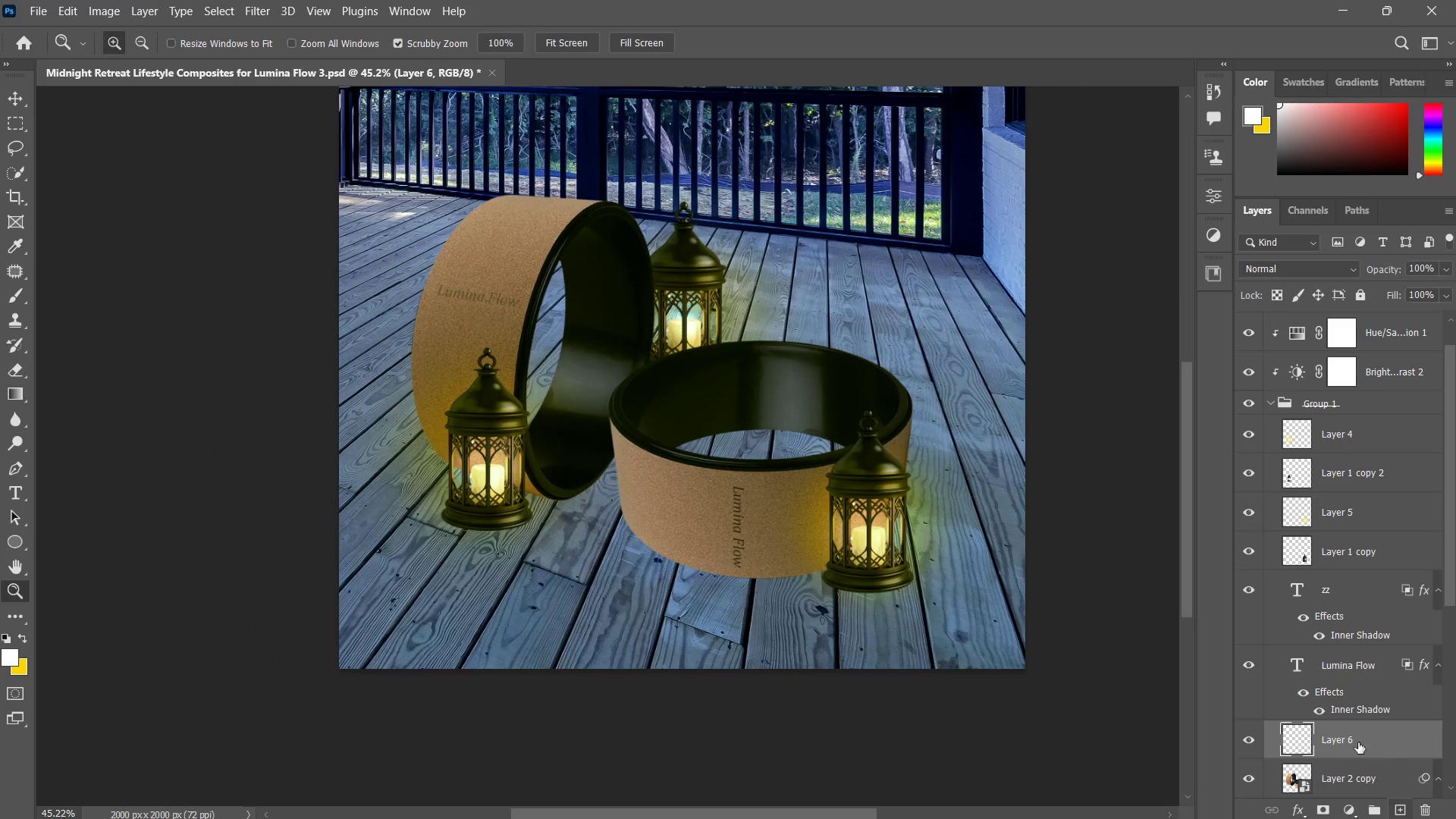 
right_click([1358, 738])
 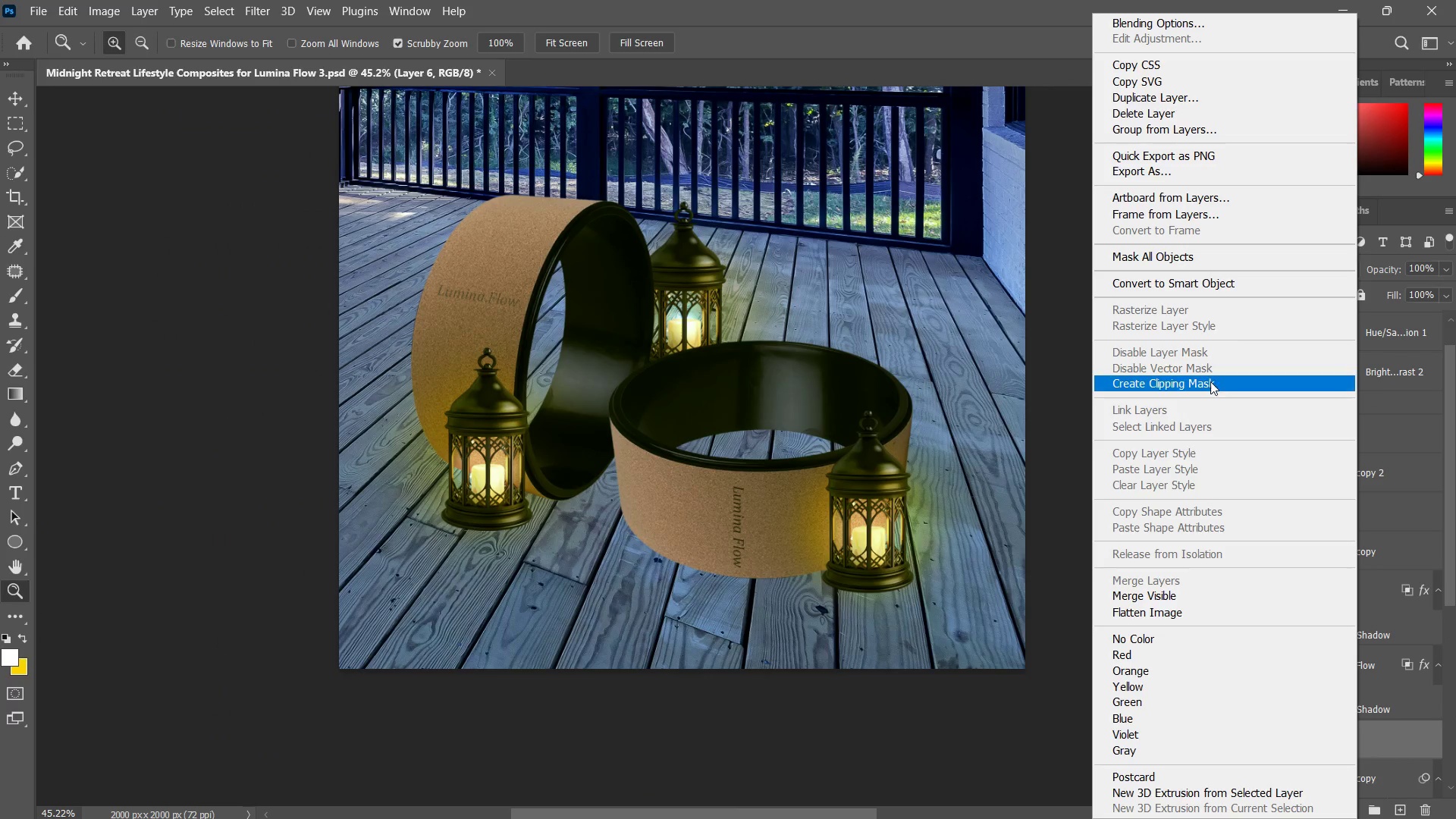 
left_click([1207, 384])
 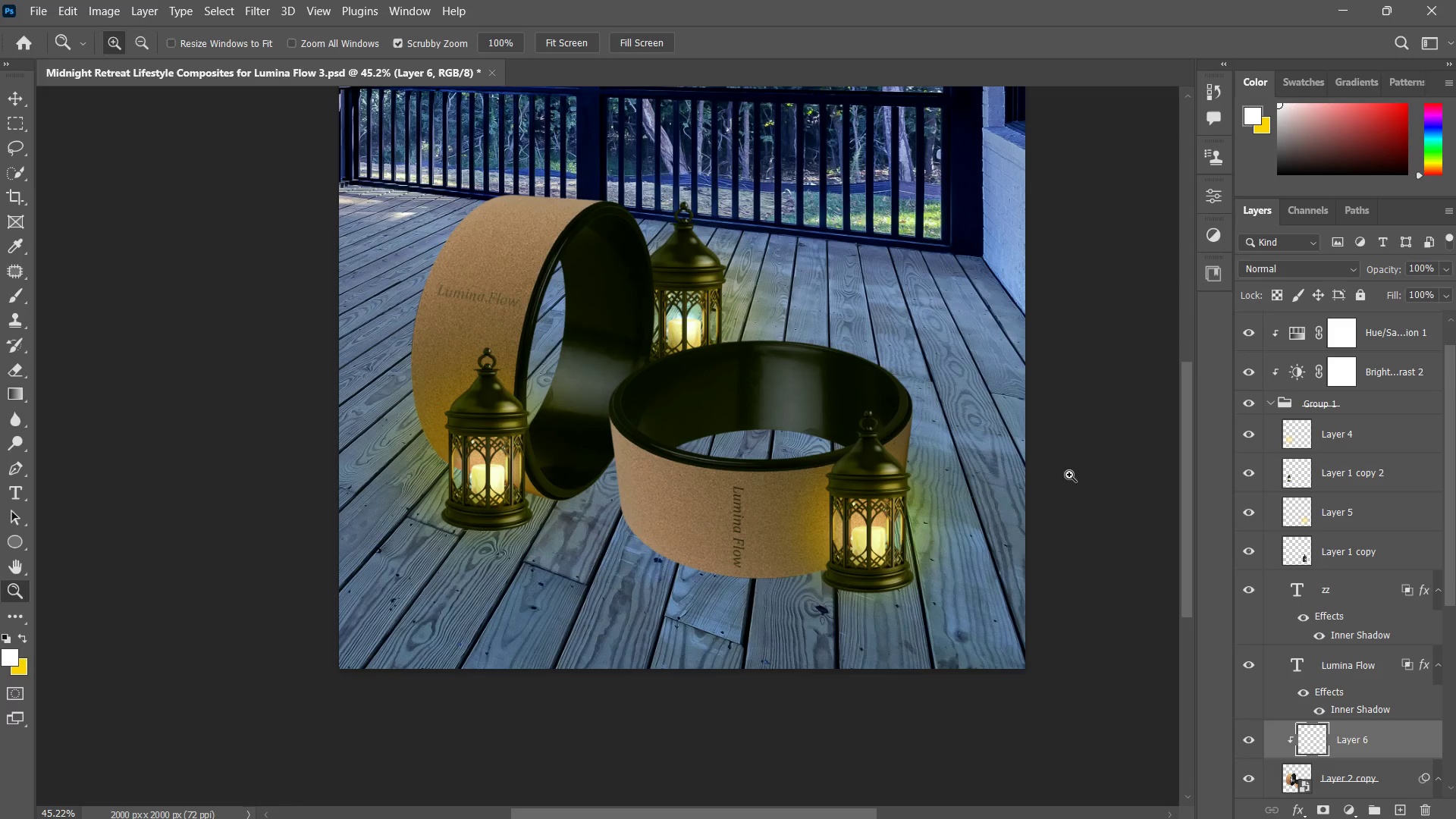 
type(bx)
 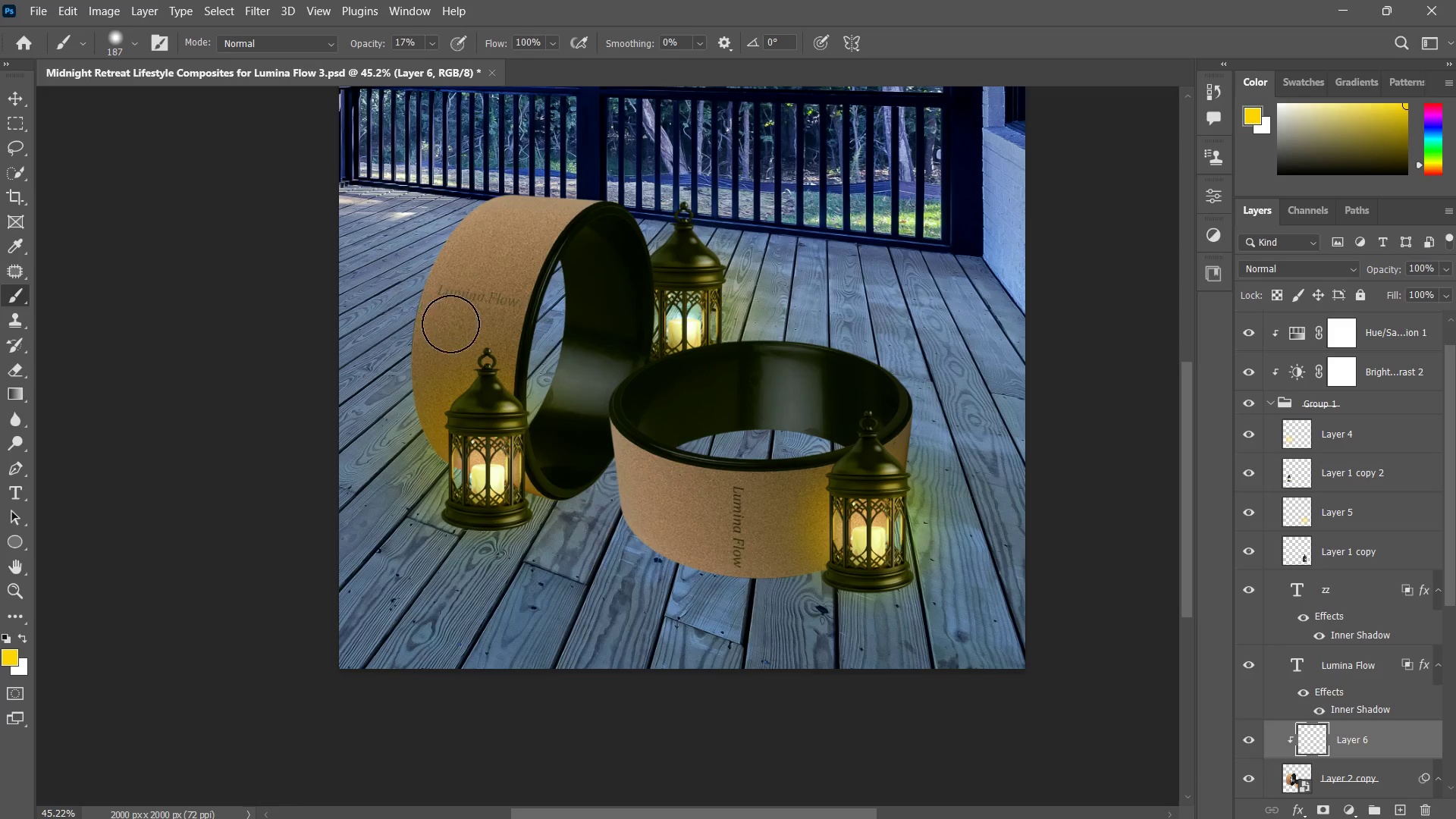 
left_click_drag(start_coordinate=[432, 352], to_coordinate=[518, 325])
 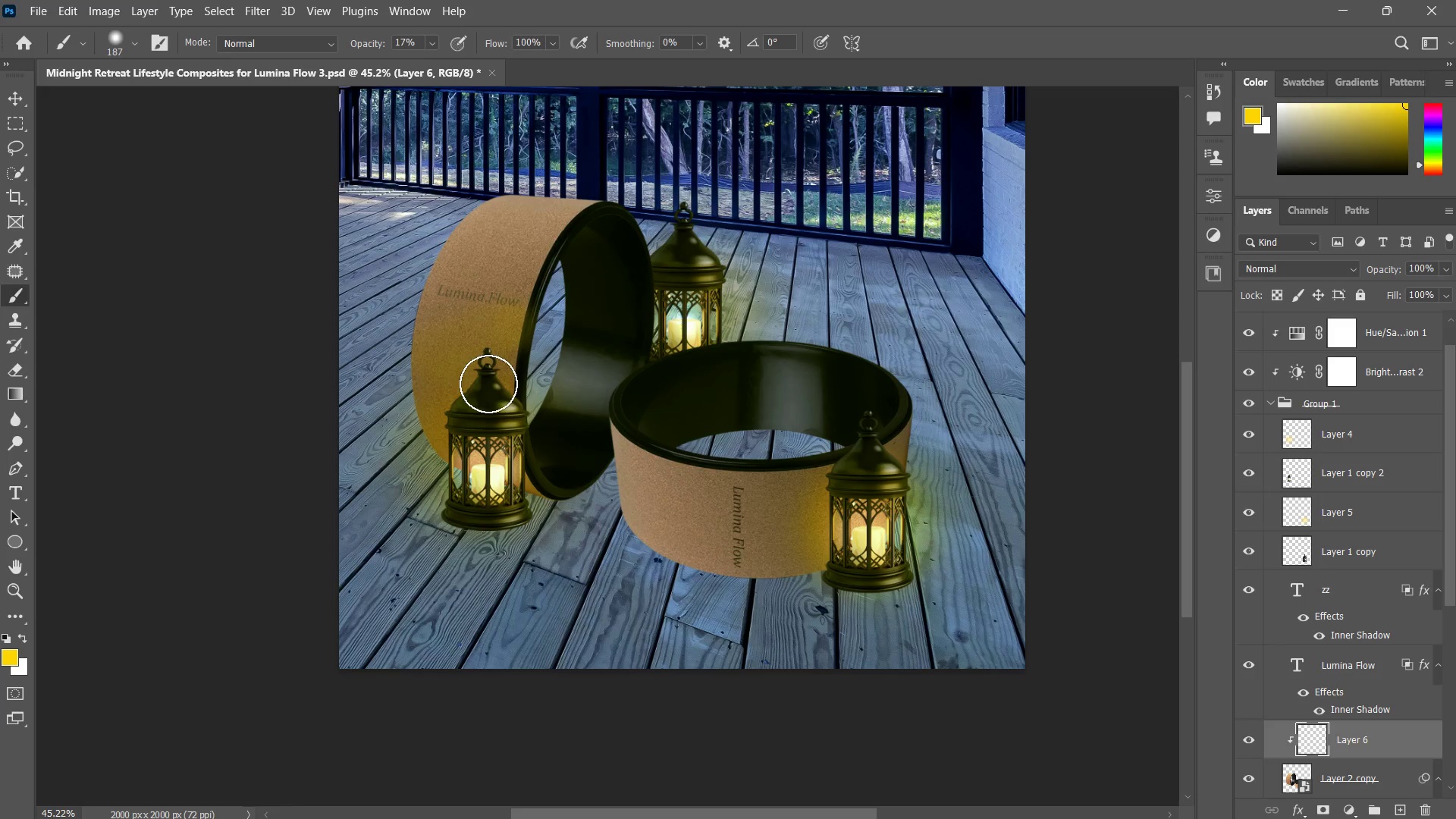 
key(Control+ControlLeft)
 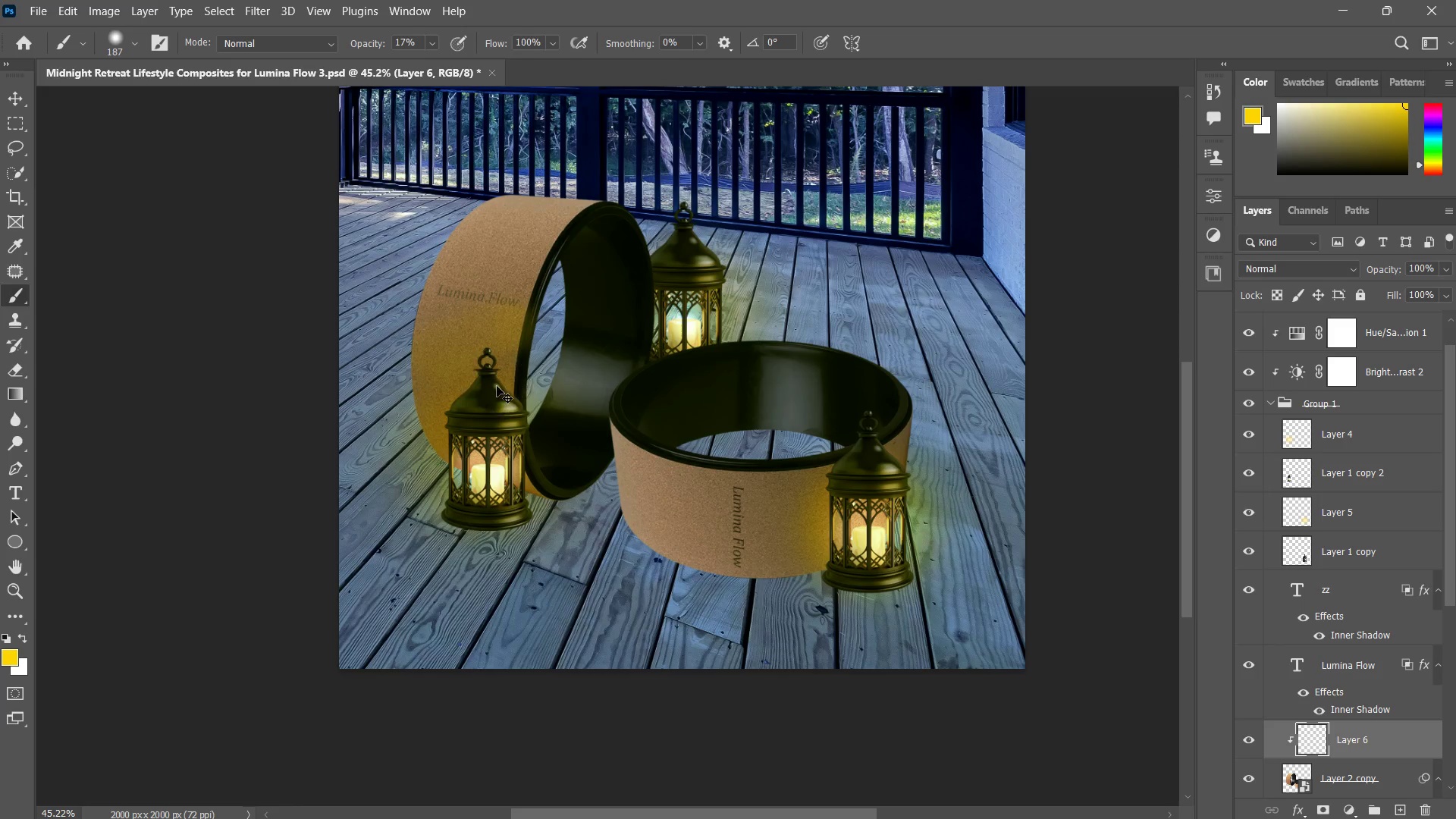 
key(Control+Z)
 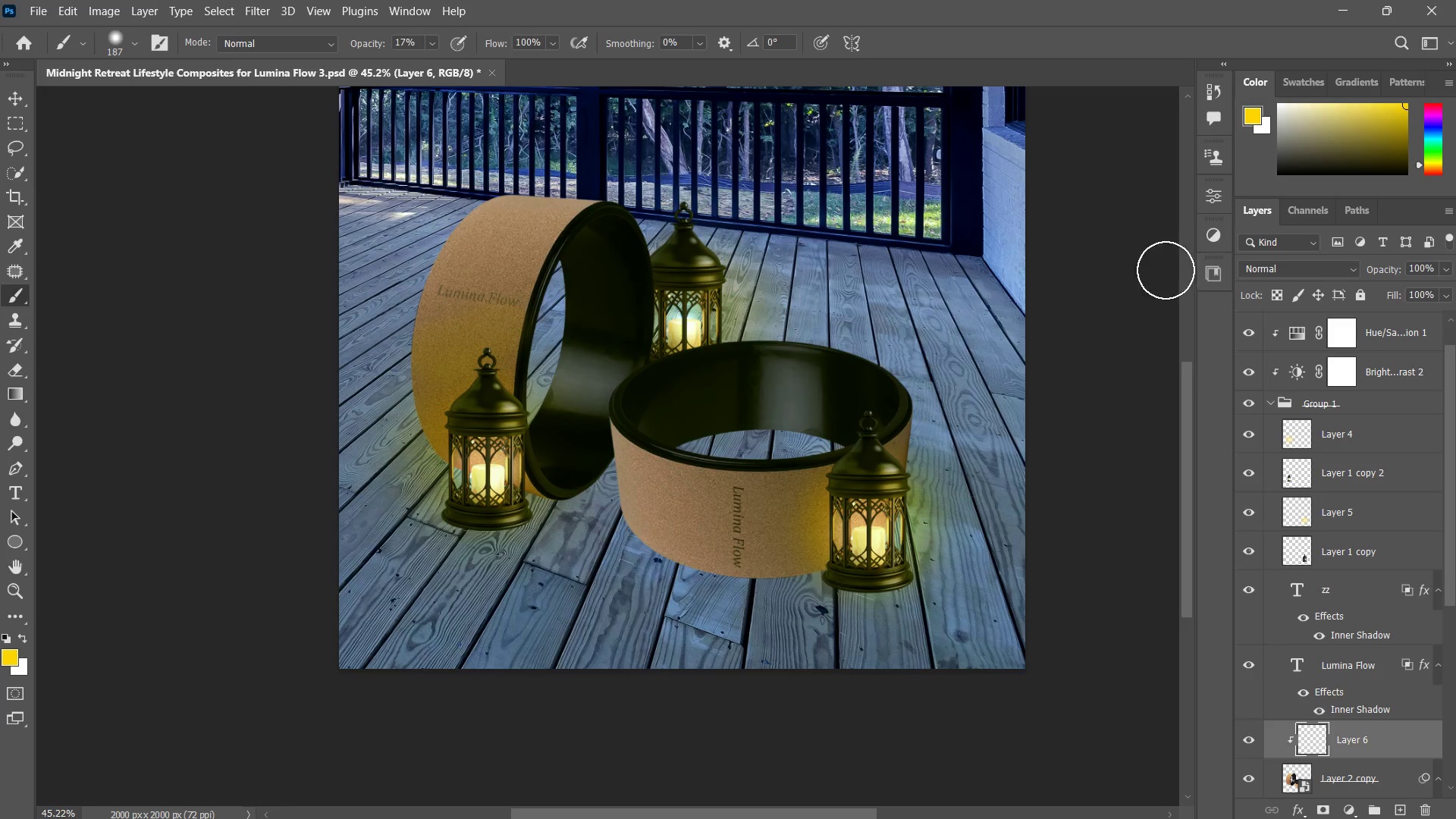 
key(Control+ControlLeft)
 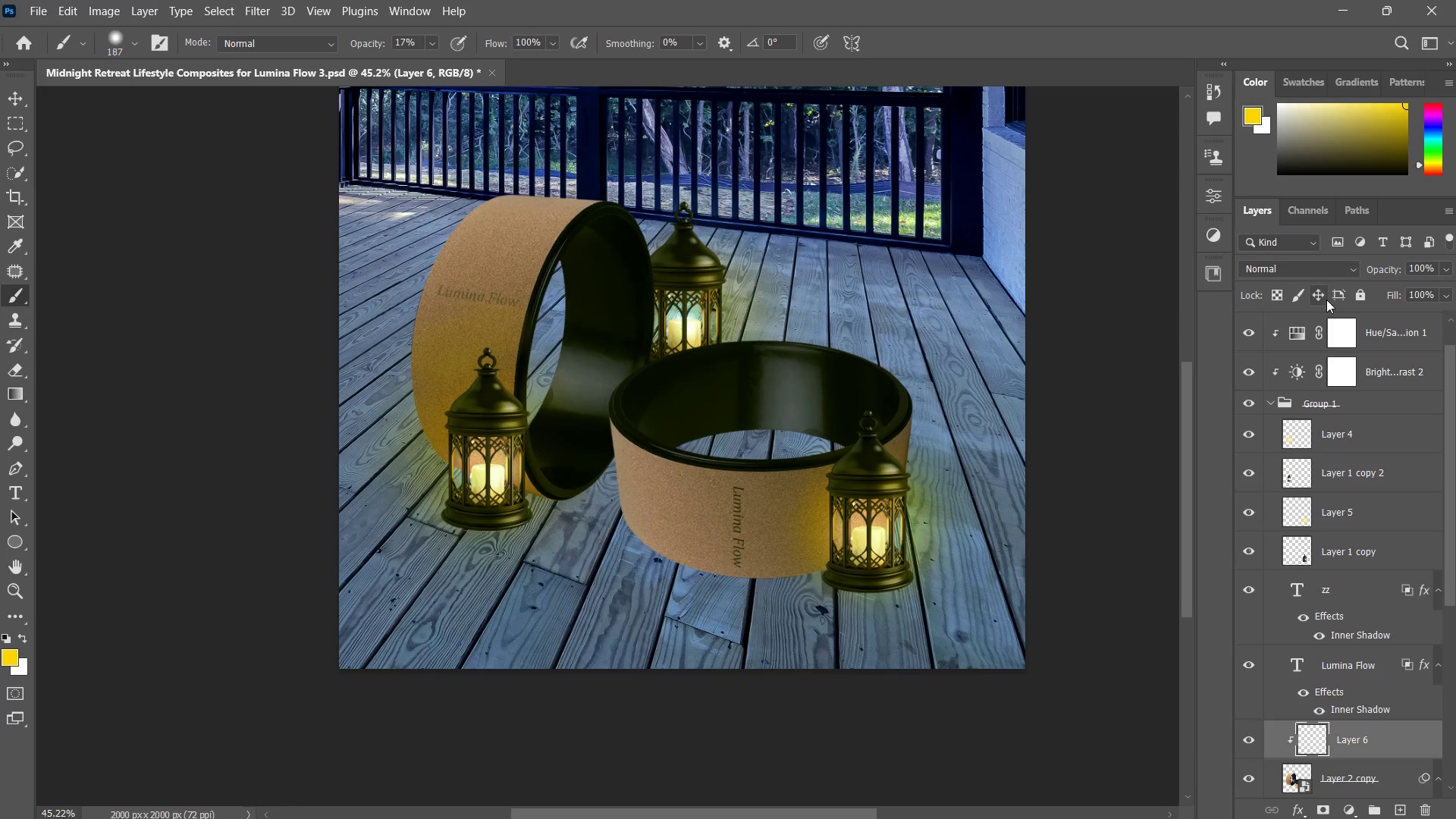 
key(Control+Z)
 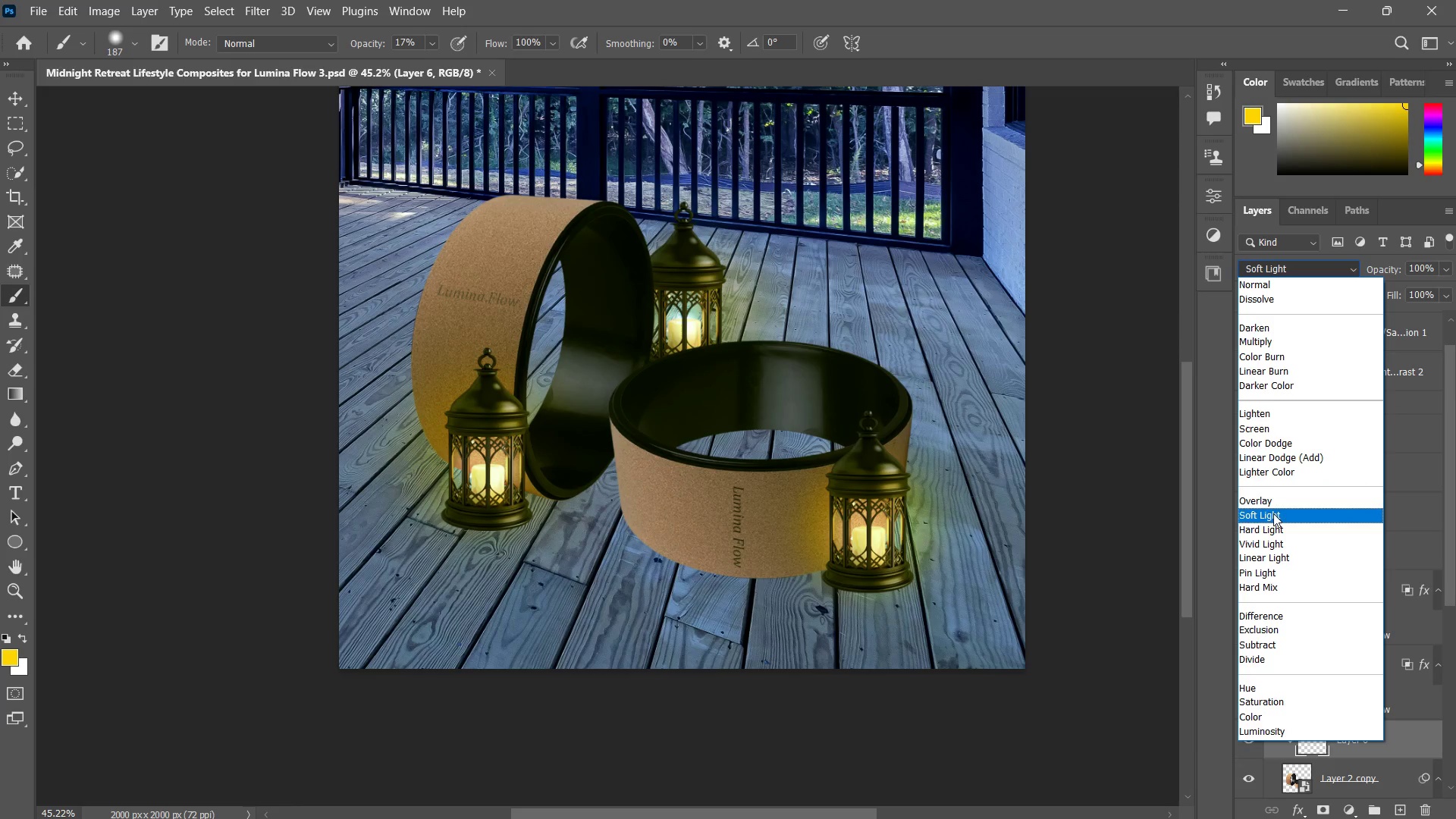 
left_click([1269, 445])
 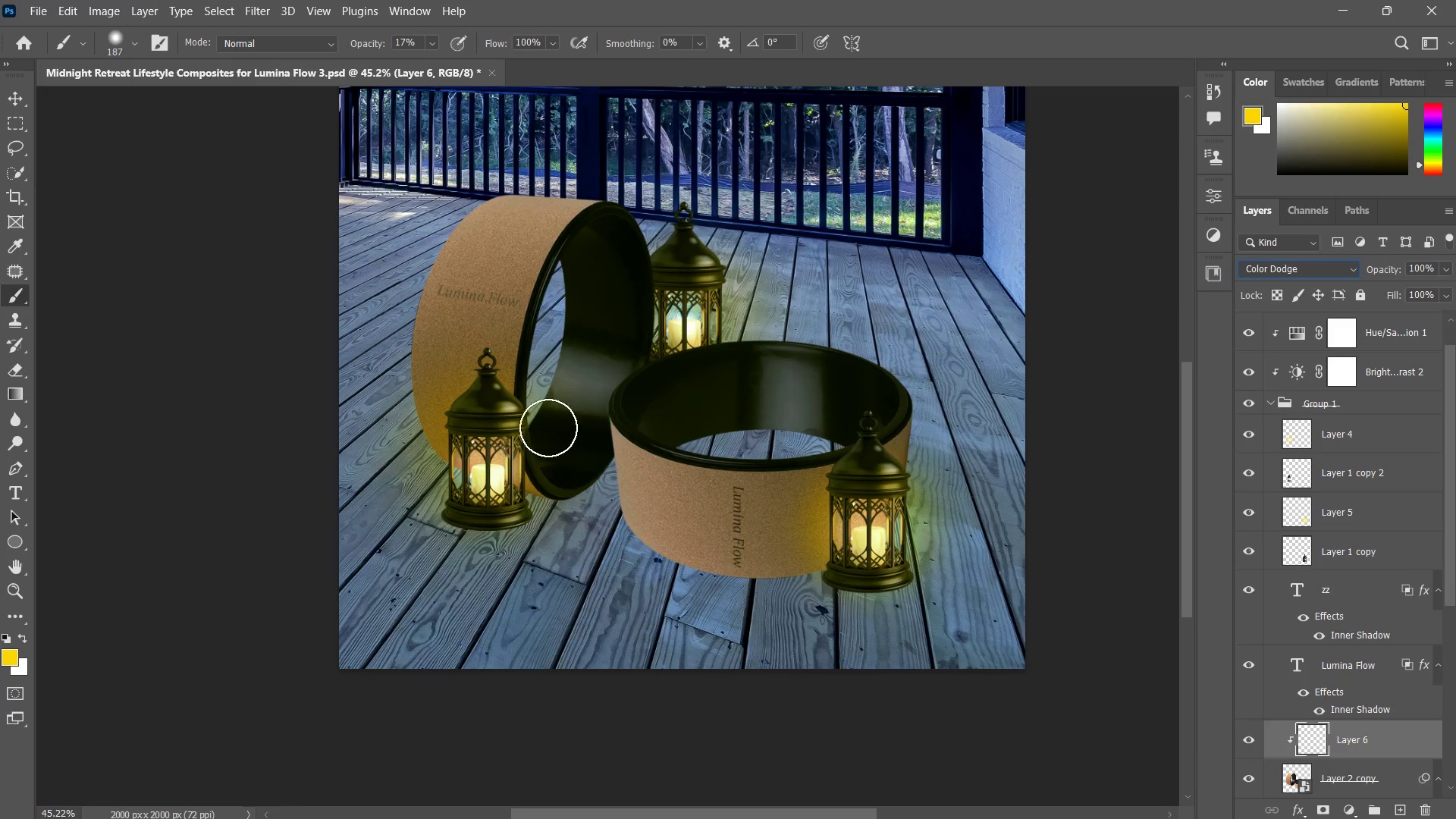 
left_click_drag(start_coordinate=[434, 376], to_coordinate=[574, 348])
 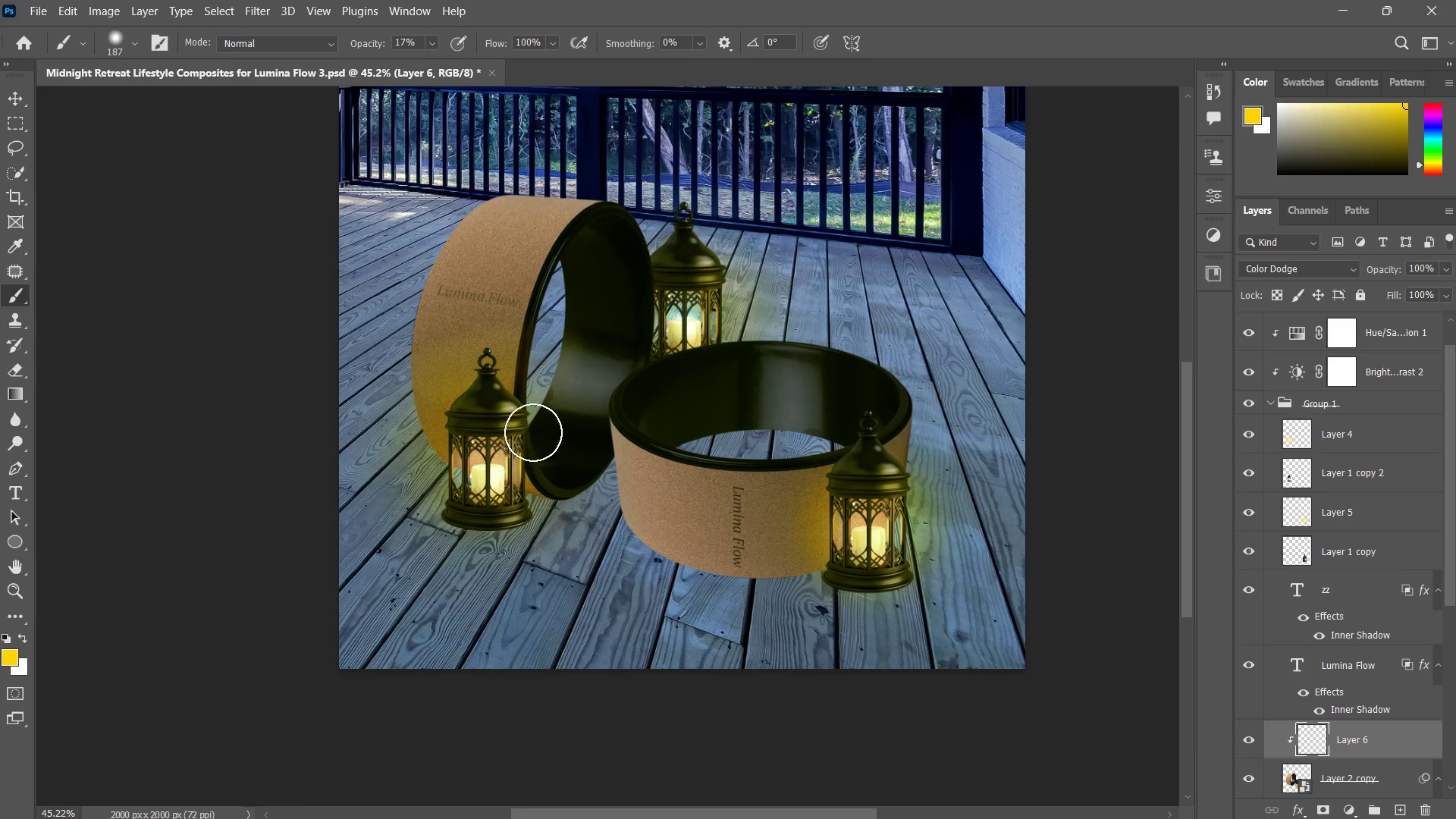 
key(Control+ControlLeft)
 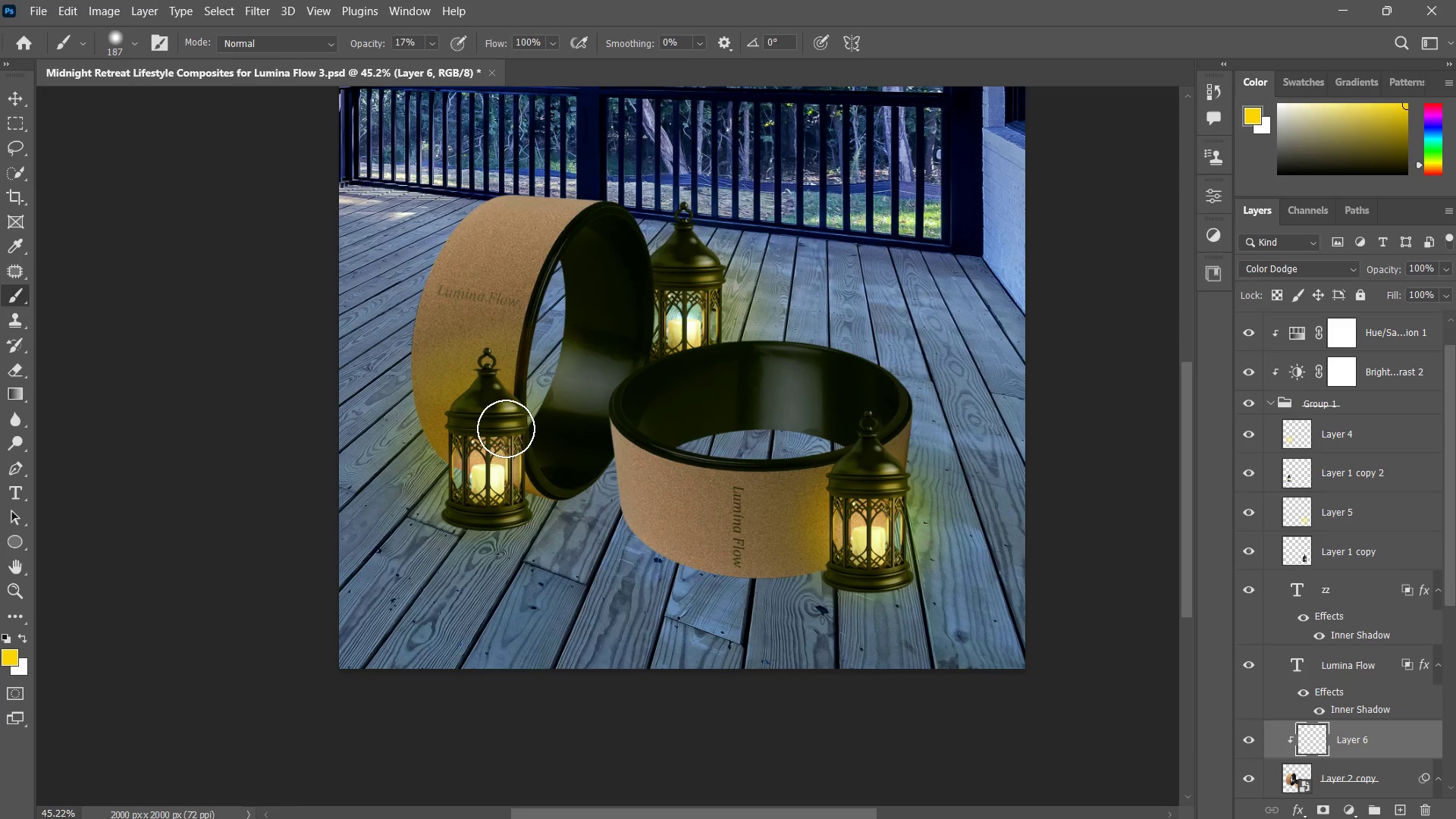 
key(Control+Z)
 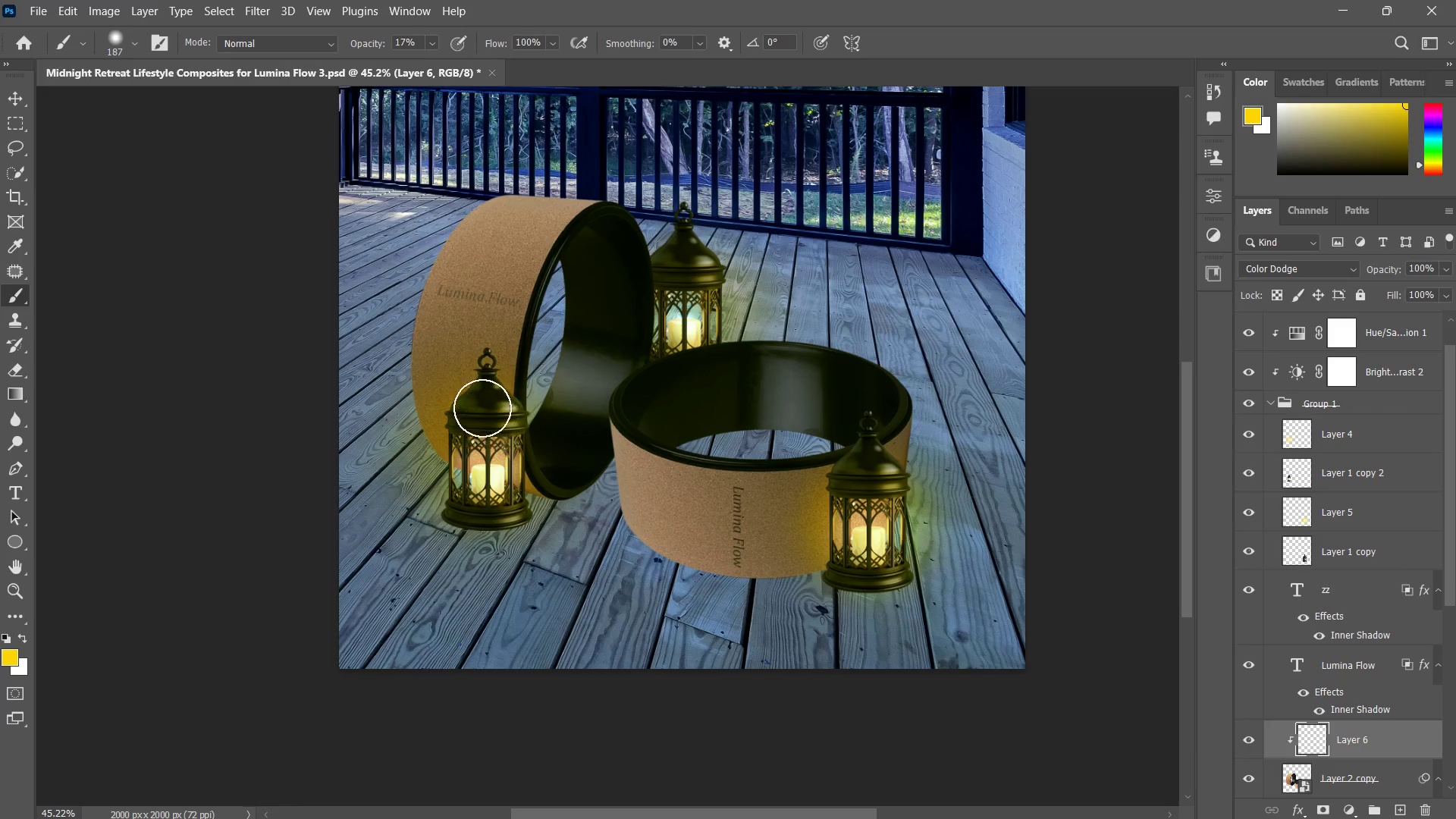 
hold_key(key=AltLeft, duration=0.59)
 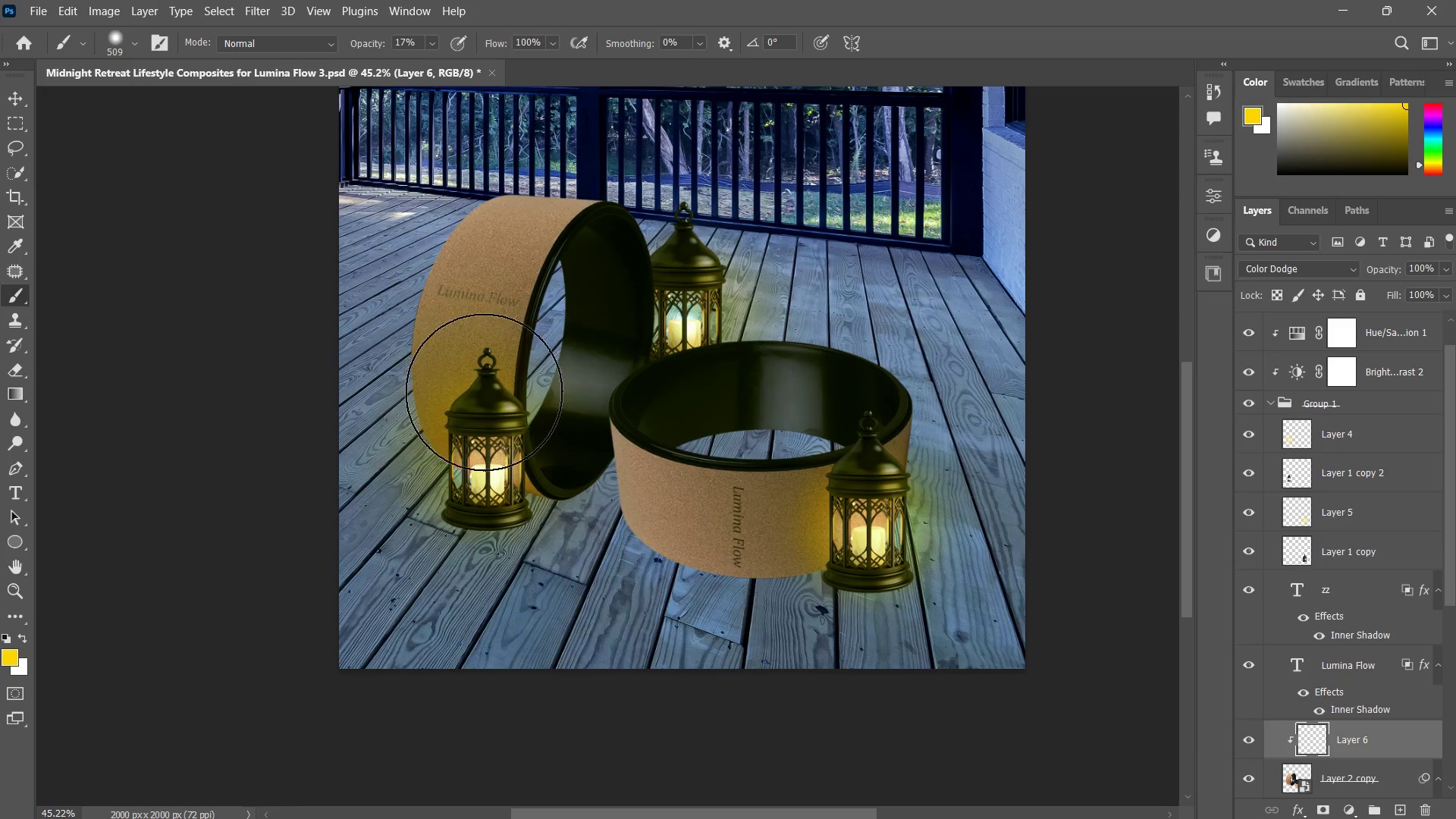 
double_click([477, 372])
 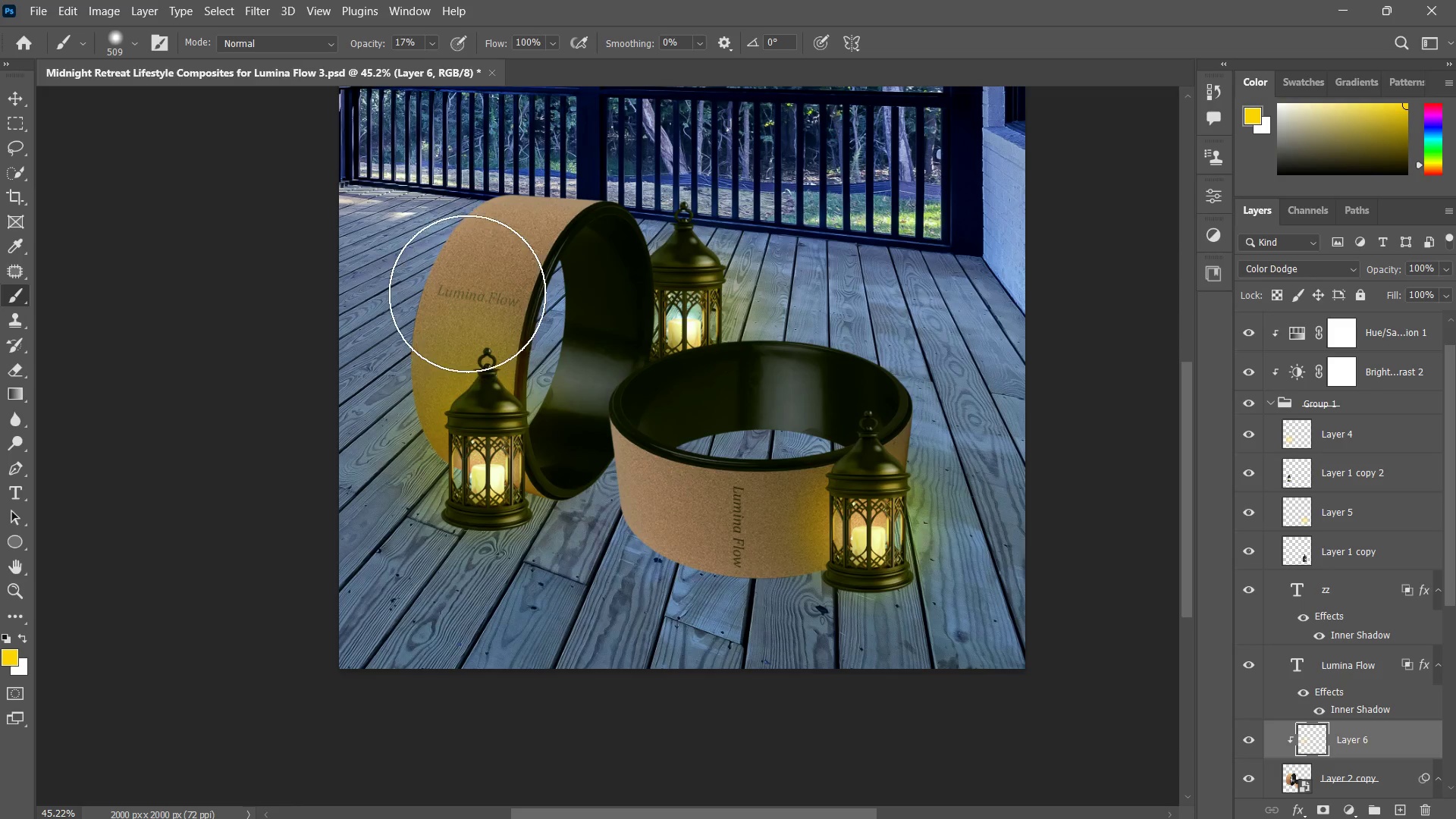 
key(Control+ControlLeft)
 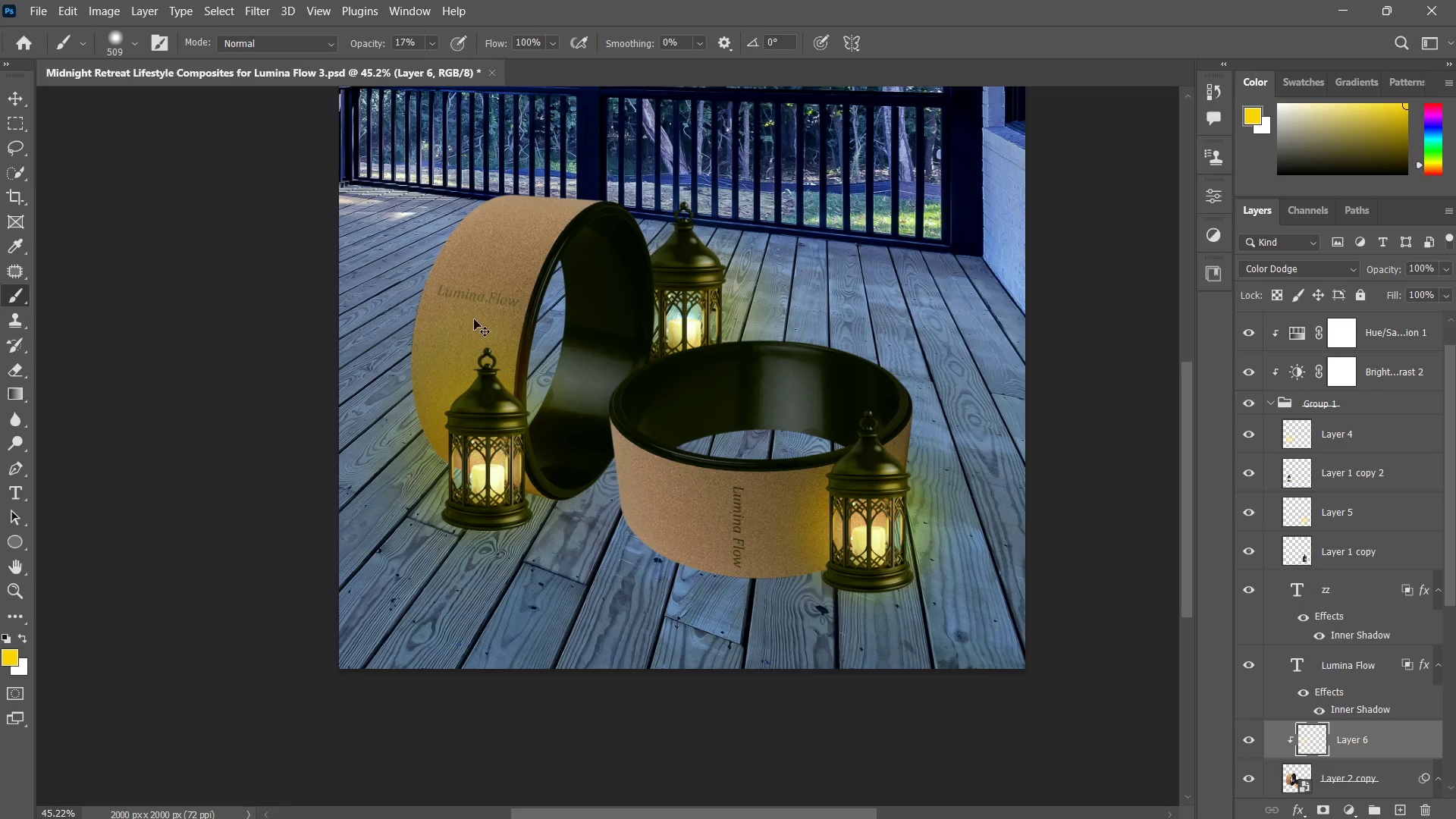 
key(Control+Z)
 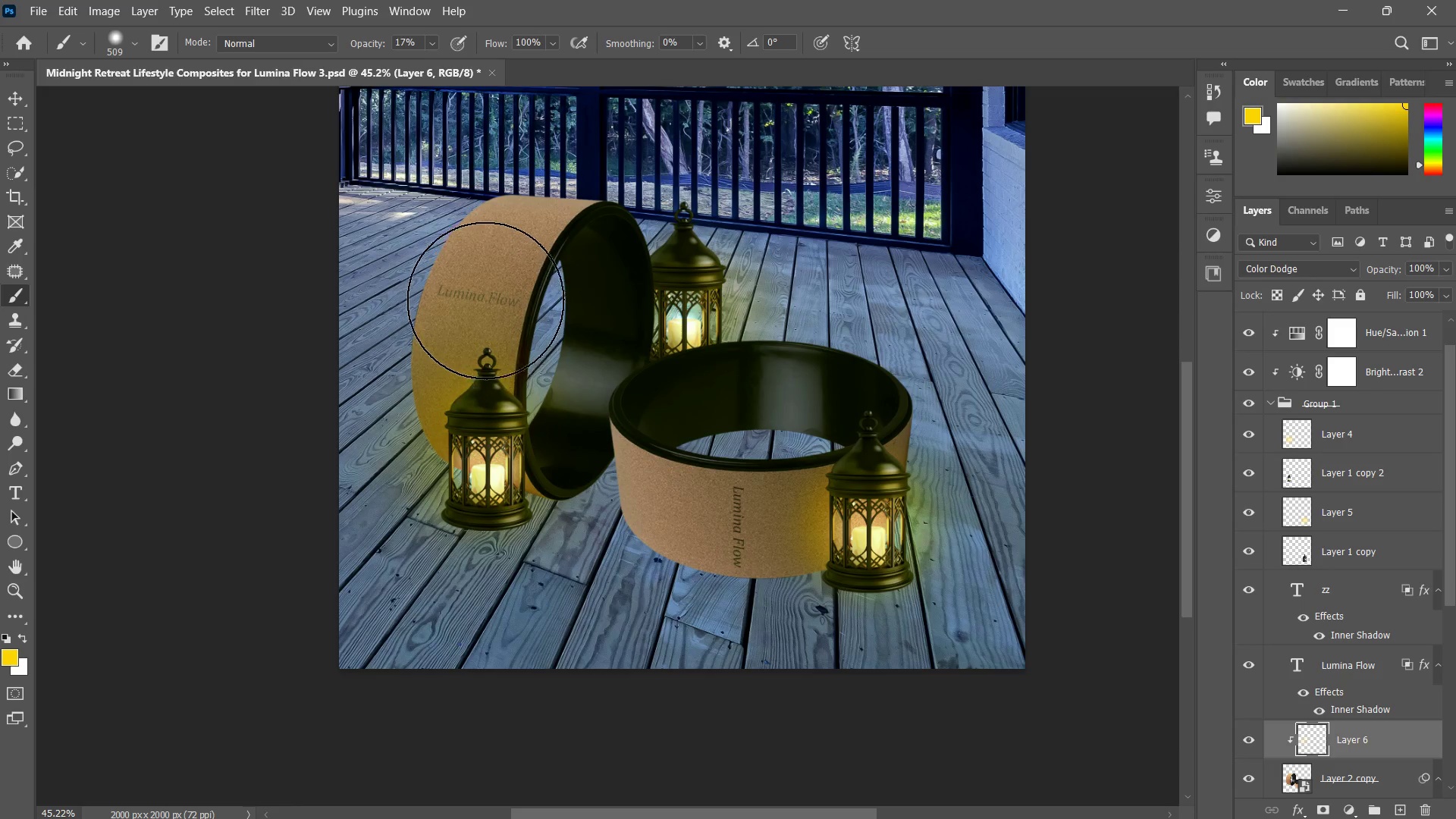 
left_click_drag(start_coordinate=[488, 287], to_coordinate=[416, 504])
 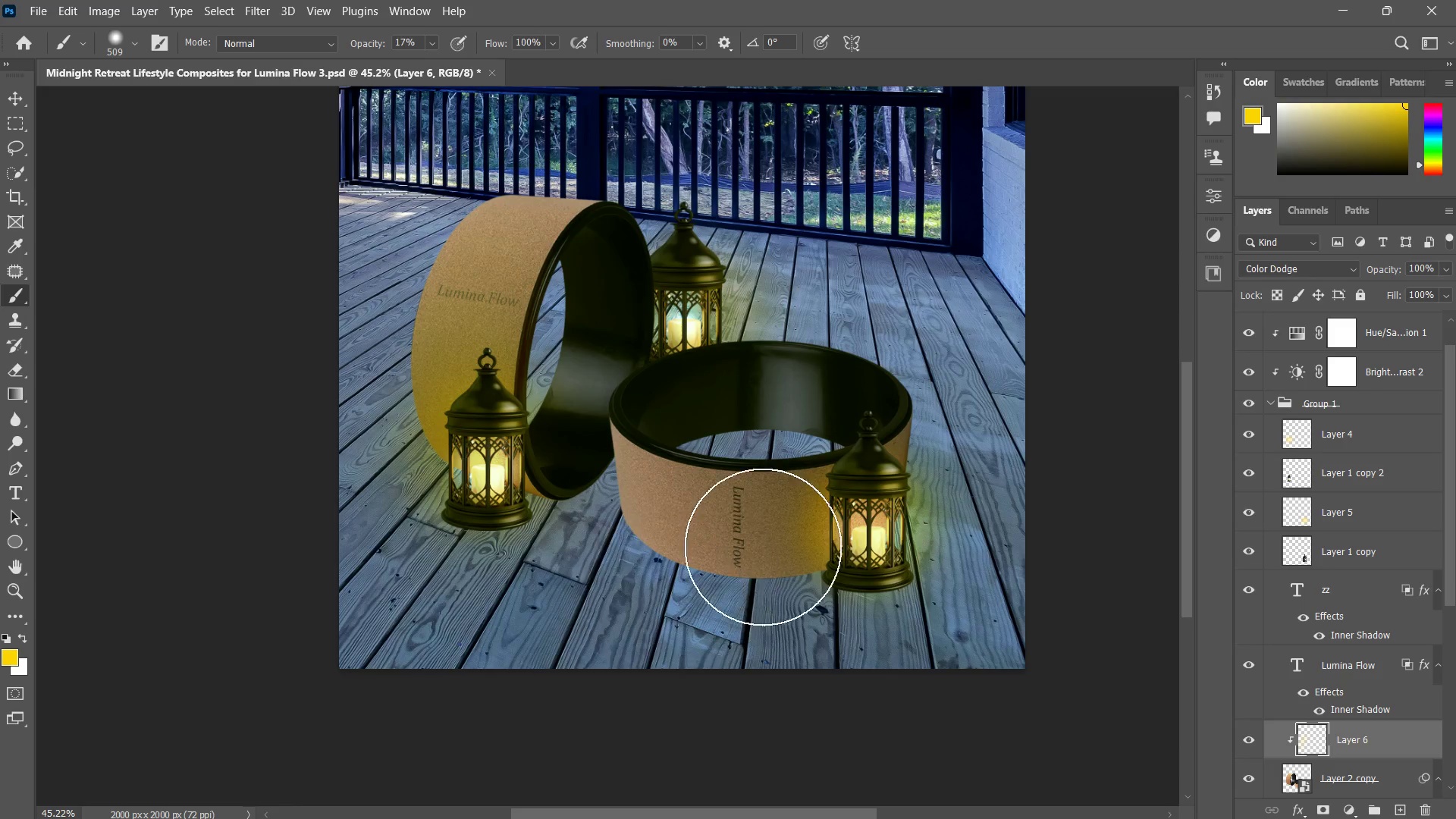 
left_click_drag(start_coordinate=[814, 533], to_coordinate=[668, 572])
 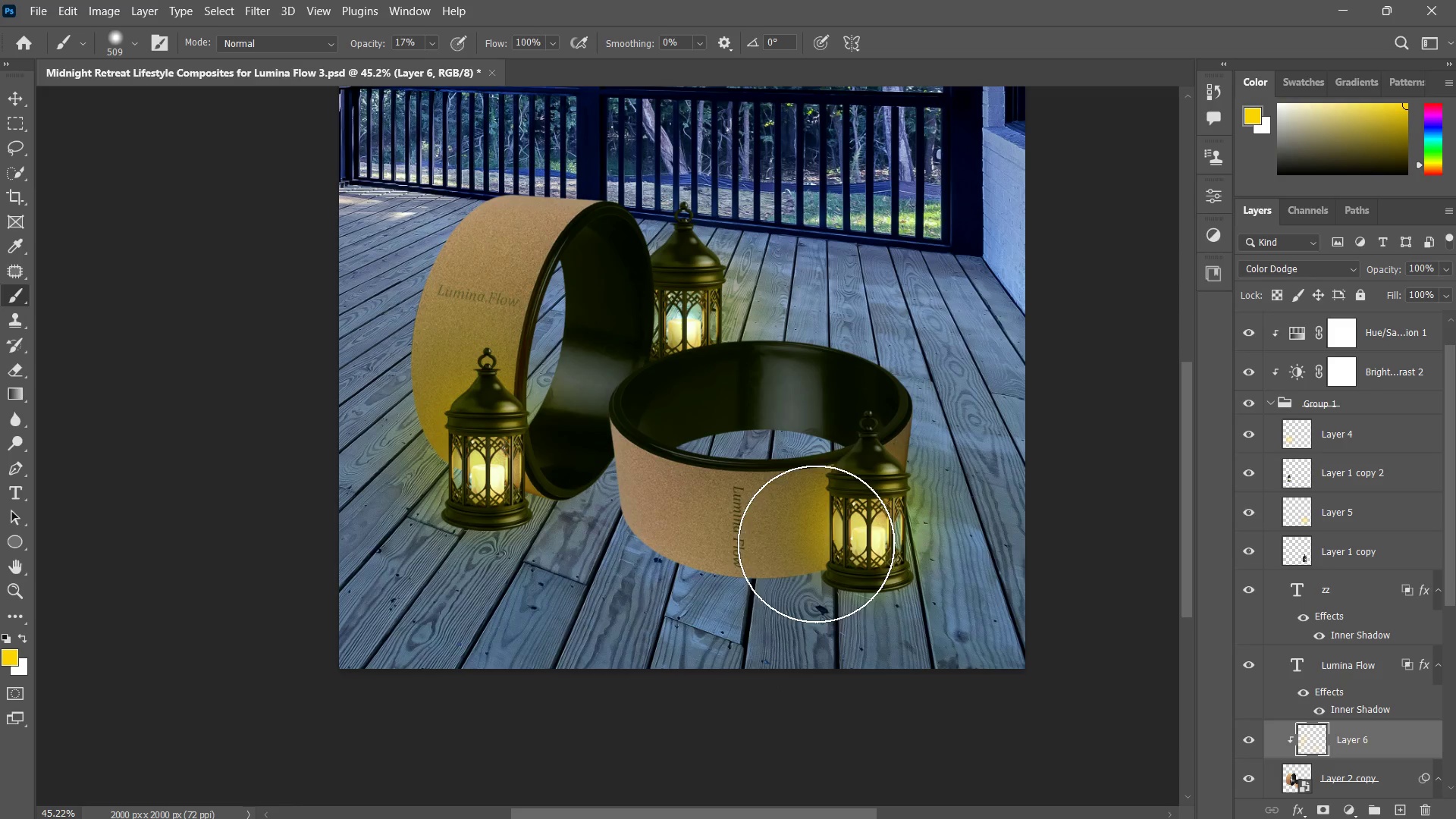 
left_click_drag(start_coordinate=[808, 490], to_coordinate=[681, 577])
 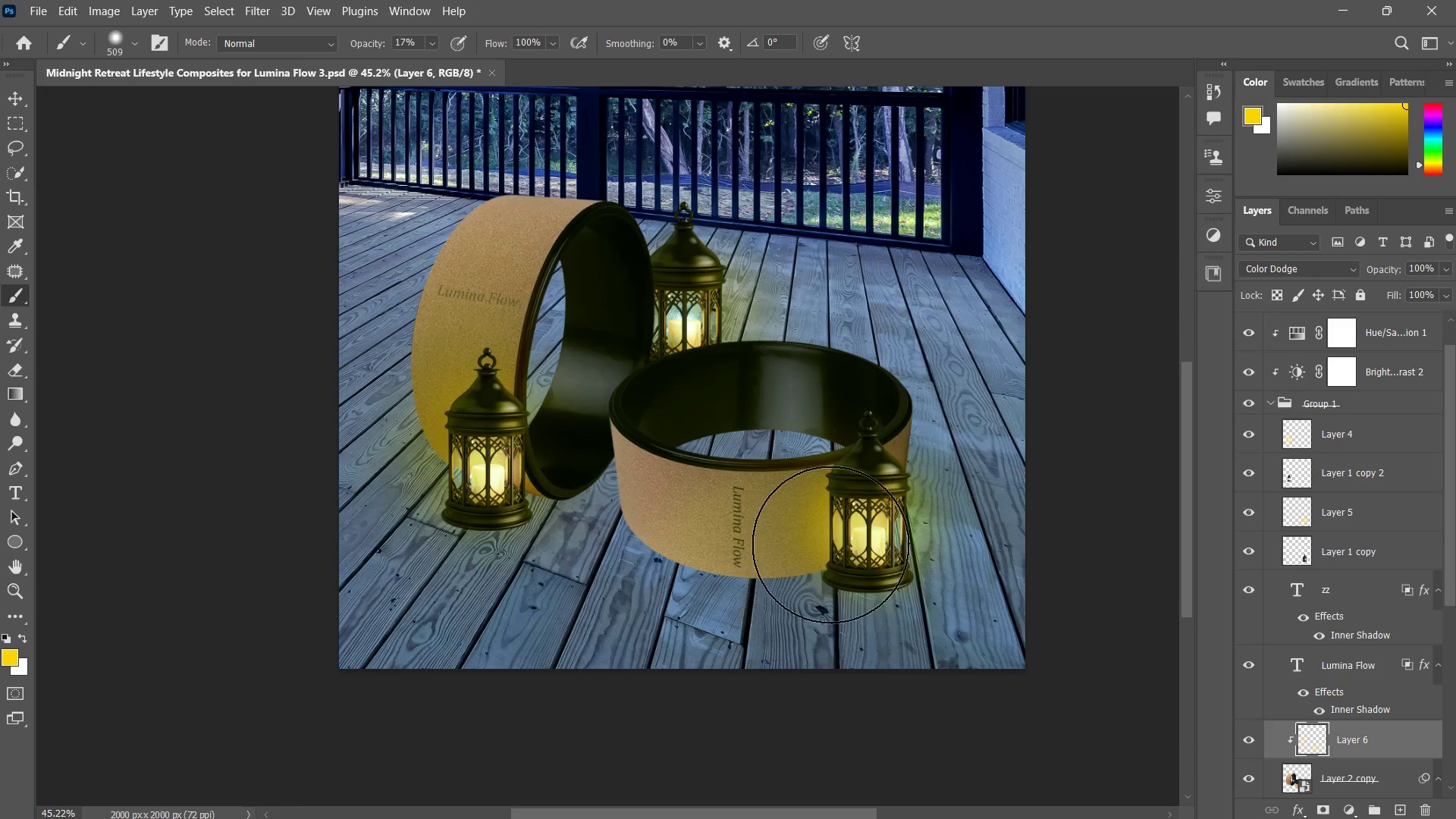 
left_click_drag(start_coordinate=[827, 532], to_coordinate=[712, 588])
 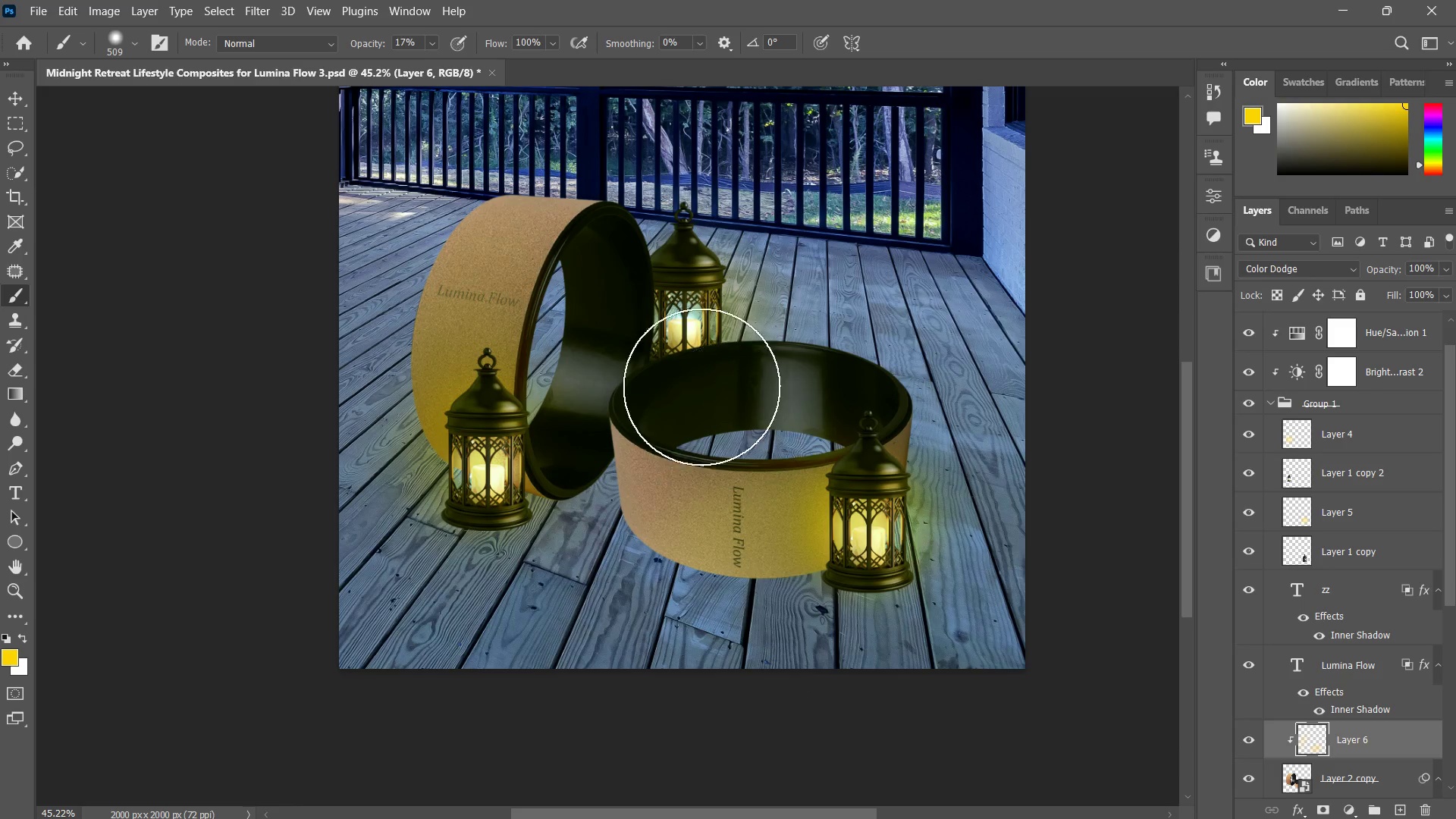 
left_click([726, 375])
 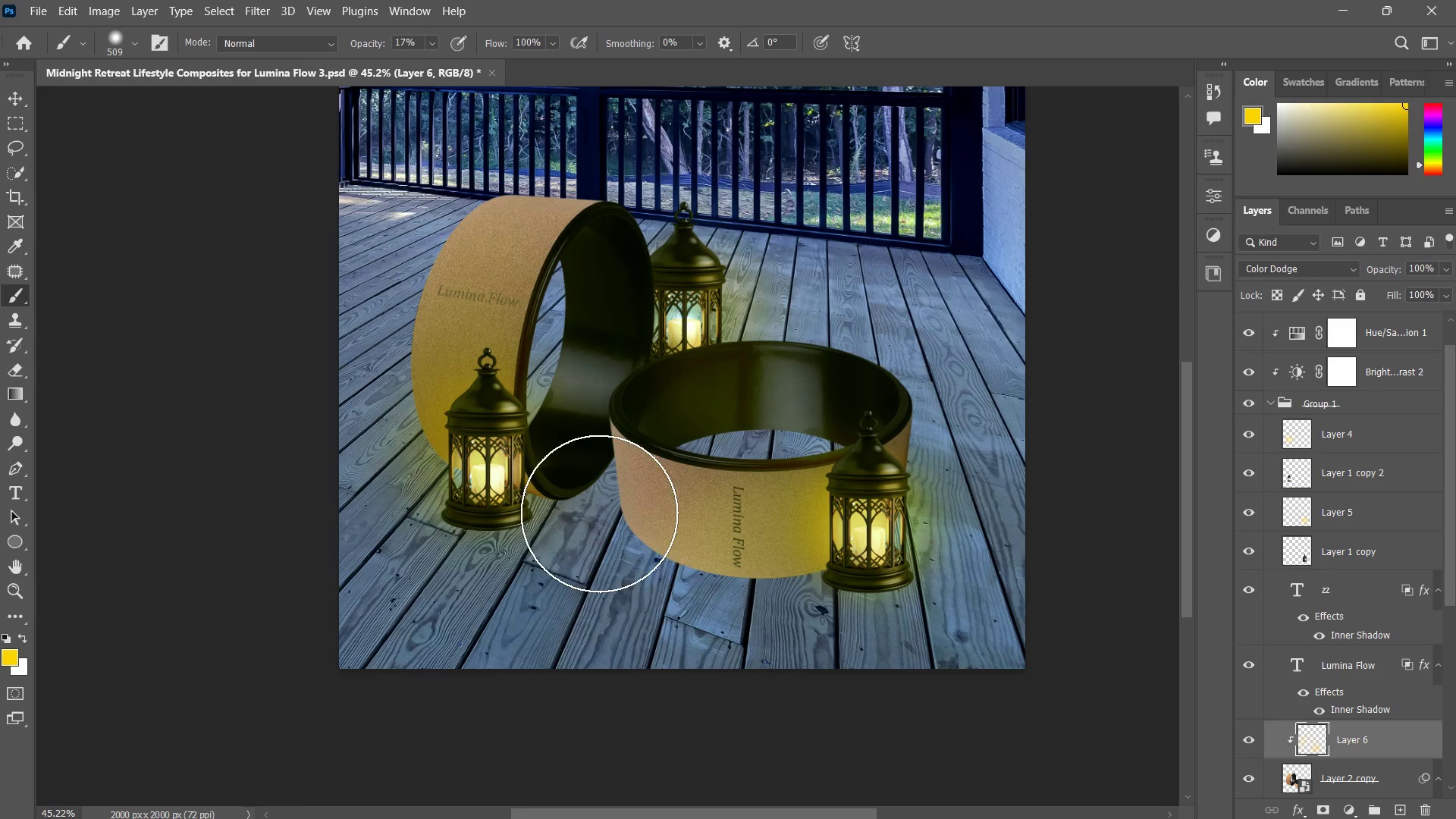 
key(Control+ControlLeft)
 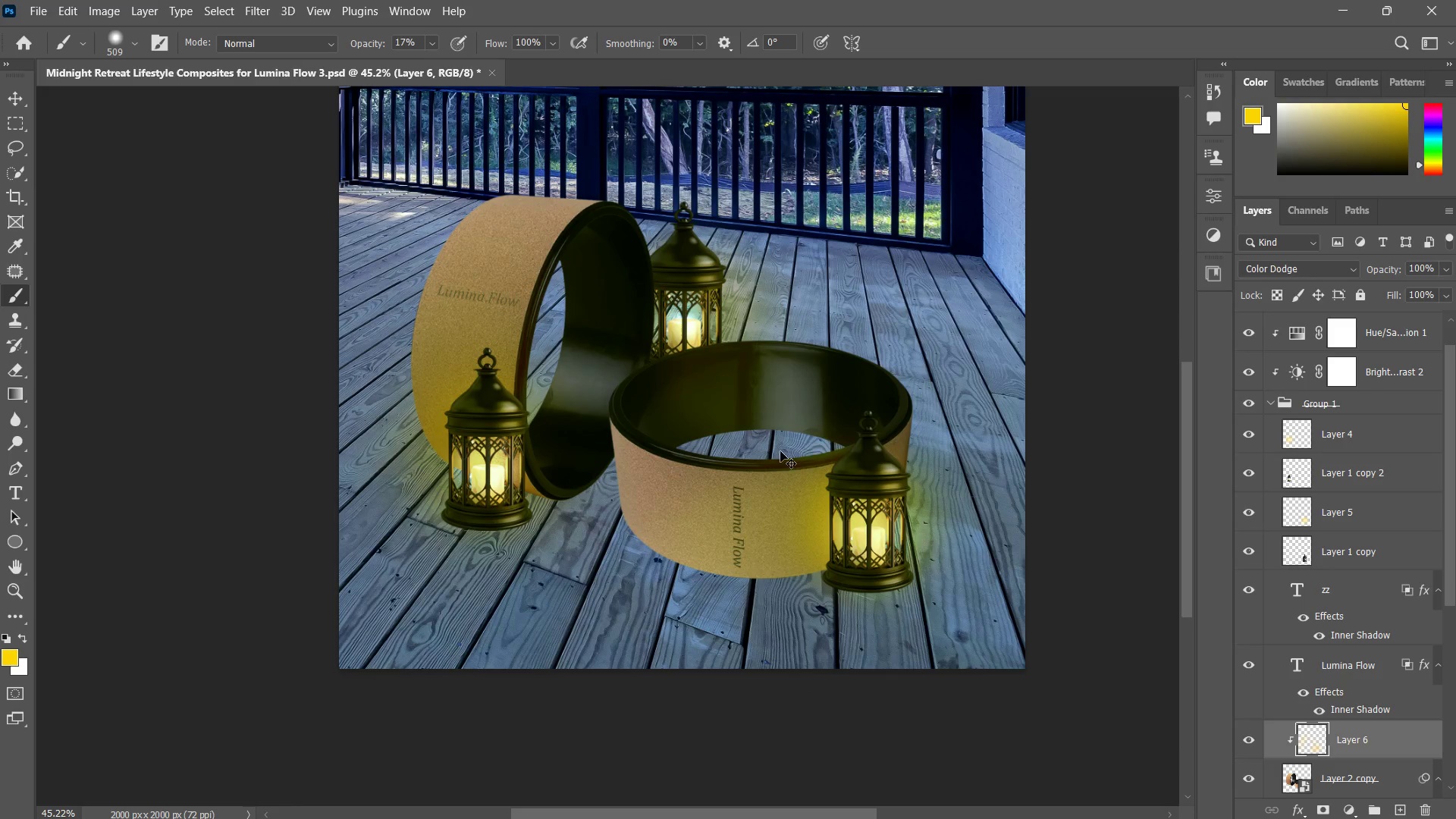 
key(Control+Z)
 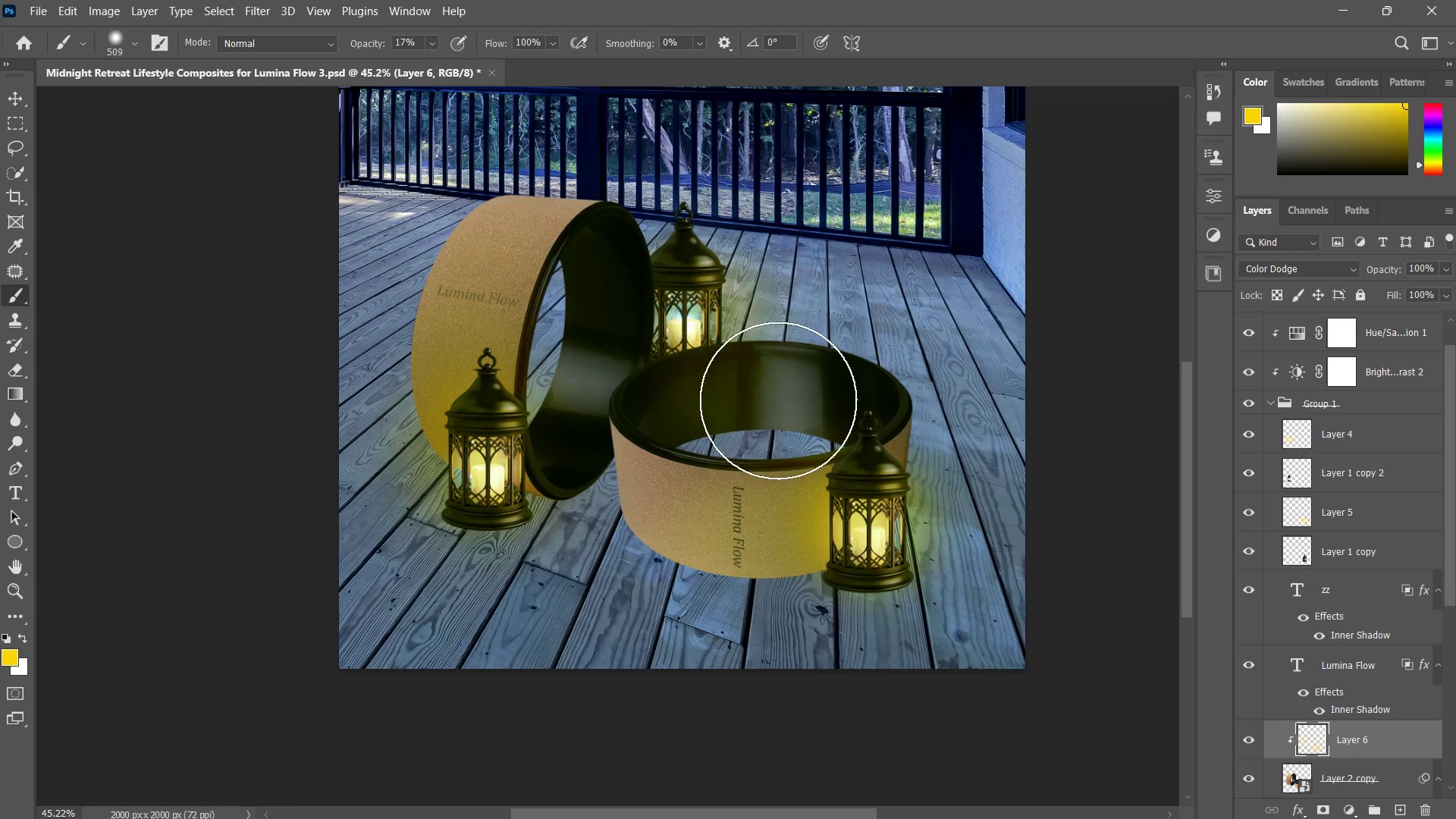 
hold_key(key=AltLeft, duration=0.64)
 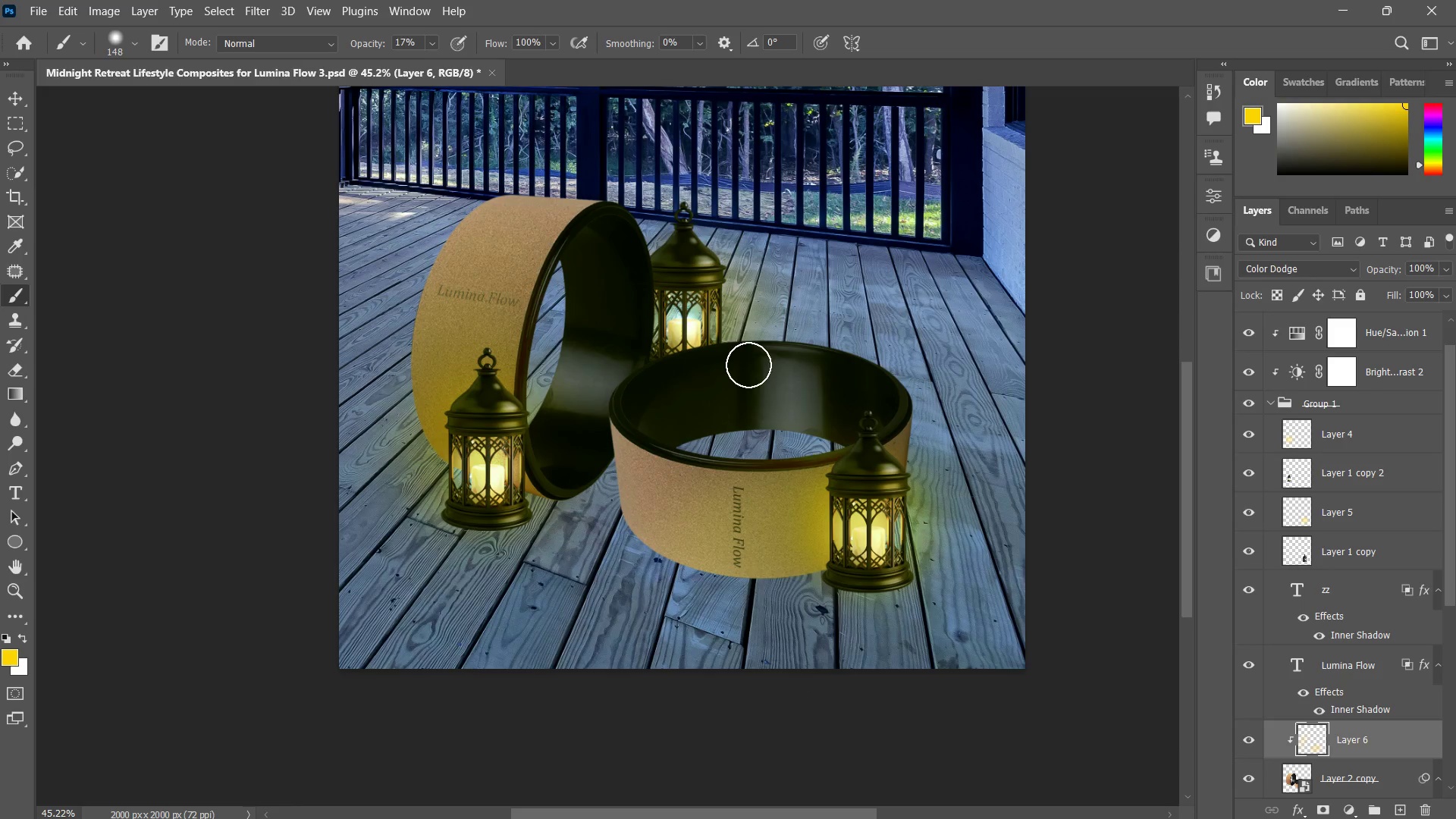 
left_click_drag(start_coordinate=[748, 364], to_coordinate=[575, 403])
 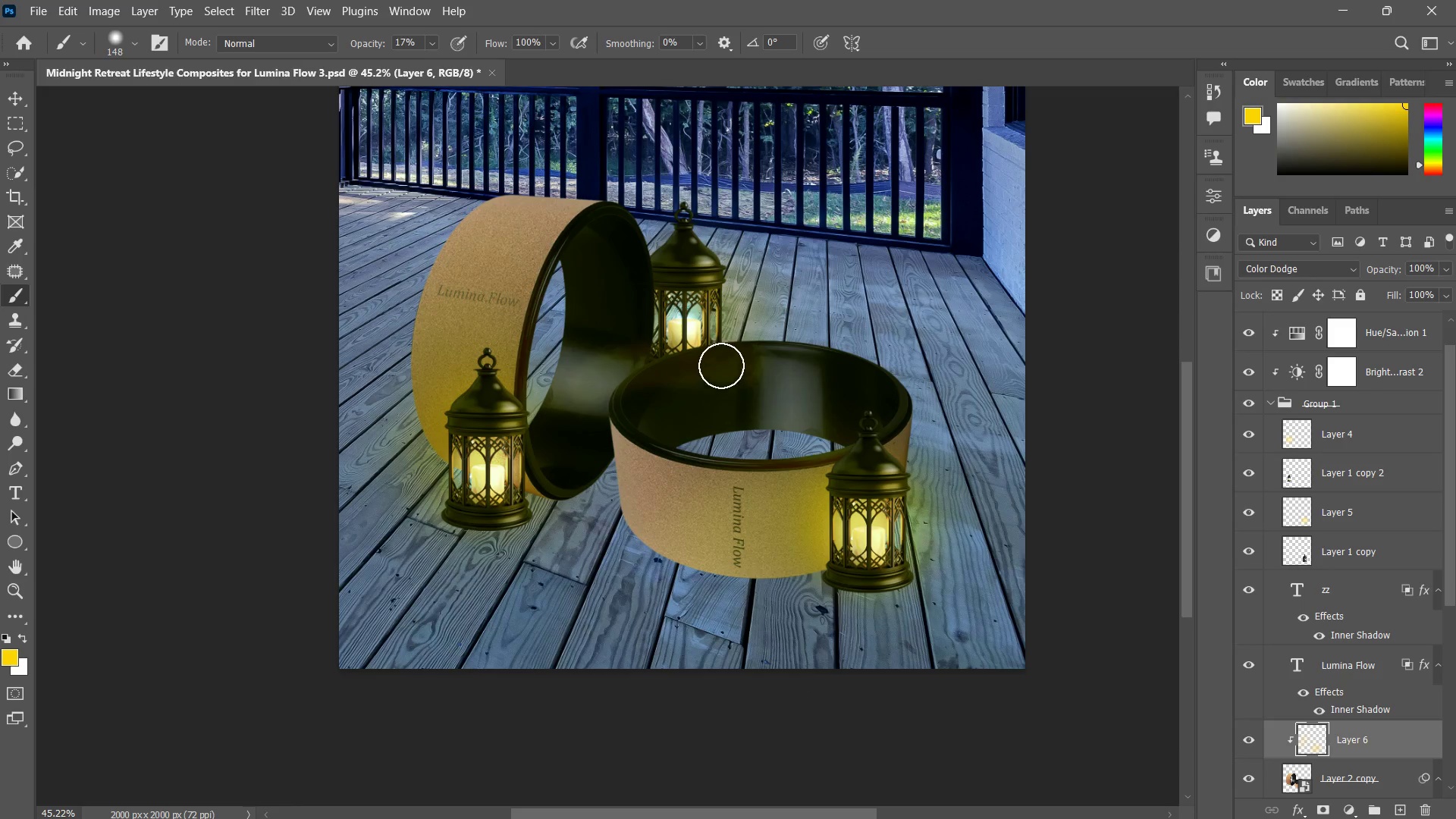 
key(Control+ControlLeft)
 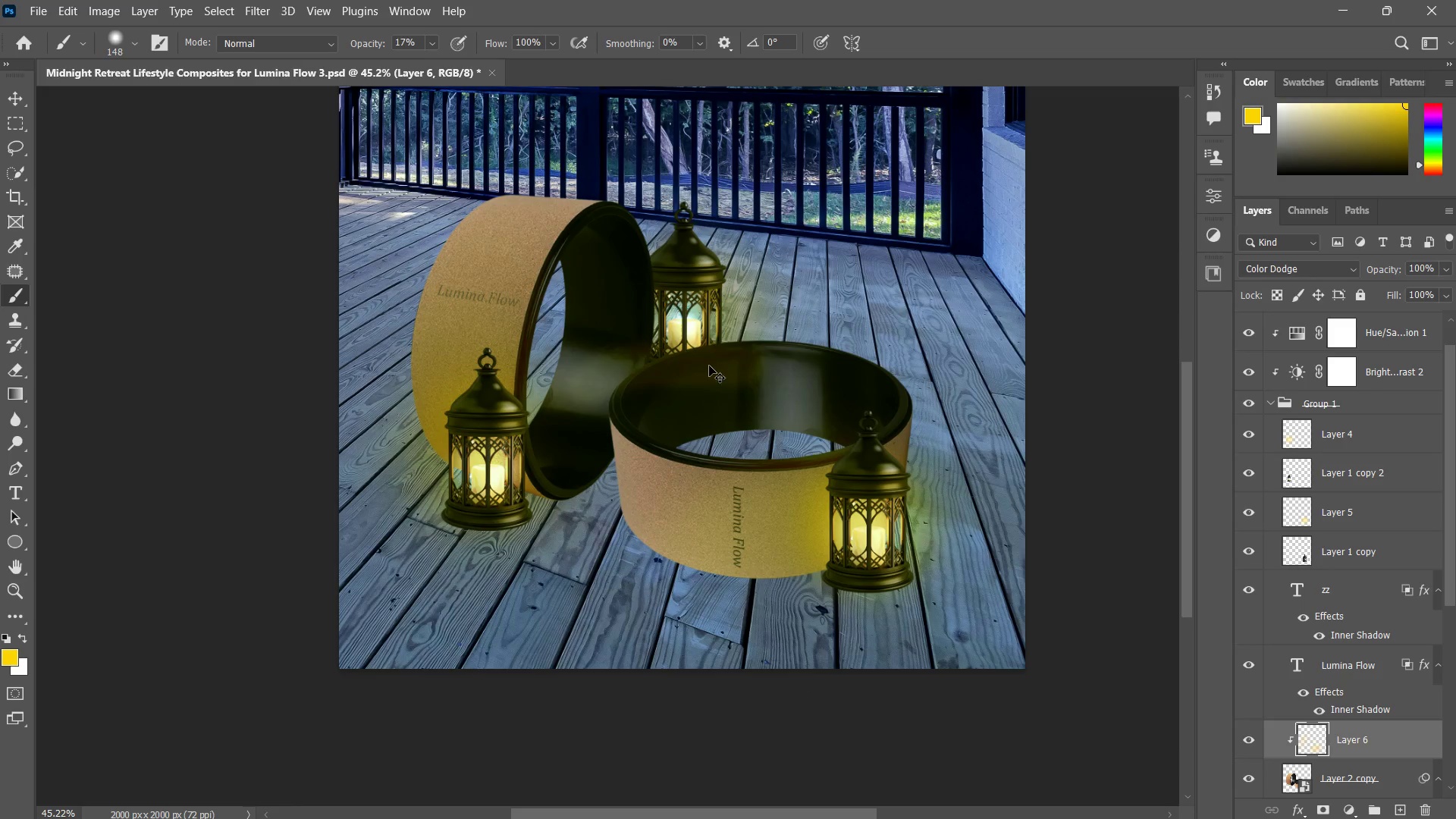 
key(Control+Z)
 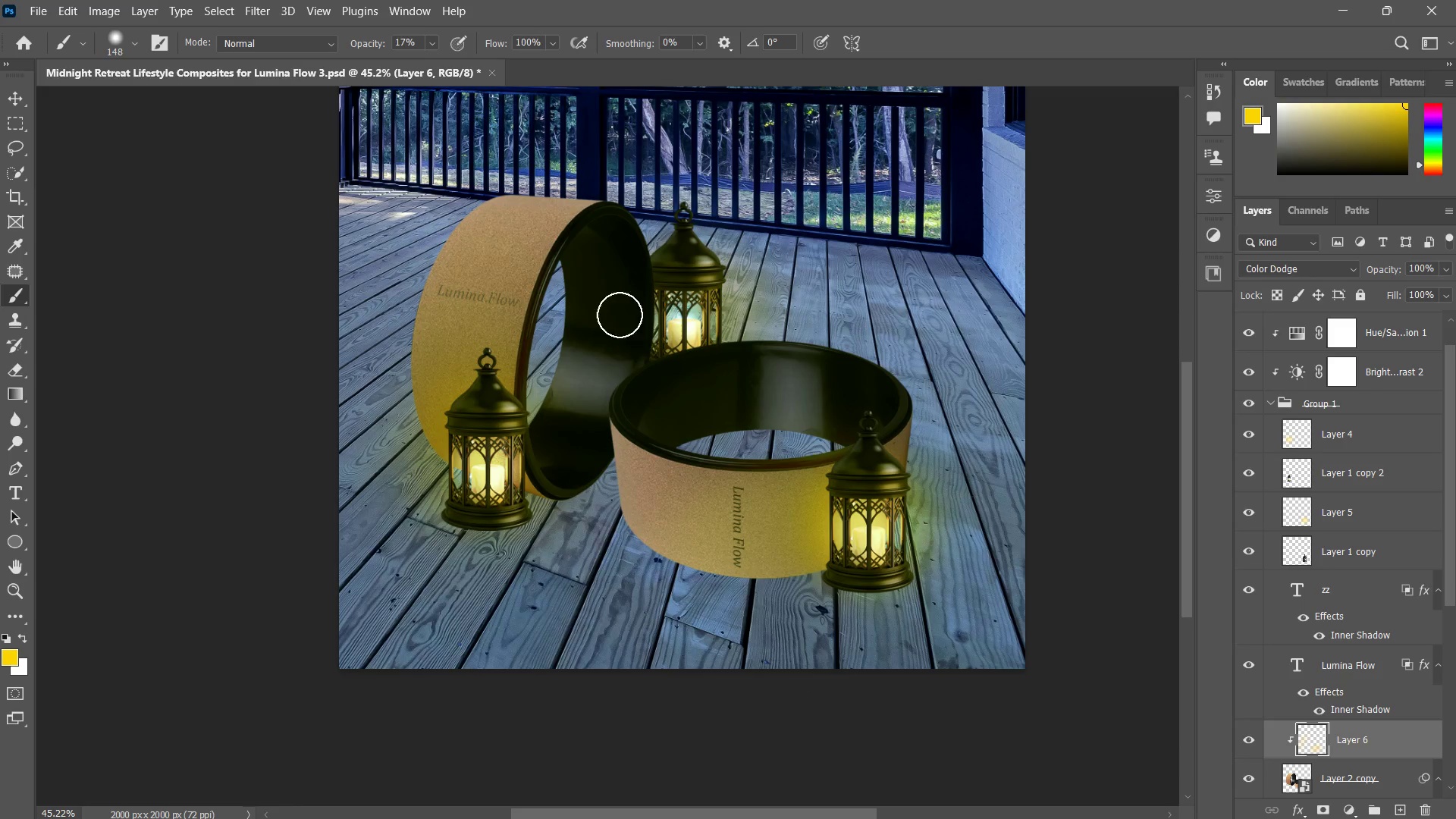 
left_click_drag(start_coordinate=[622, 314], to_coordinate=[520, 562])
 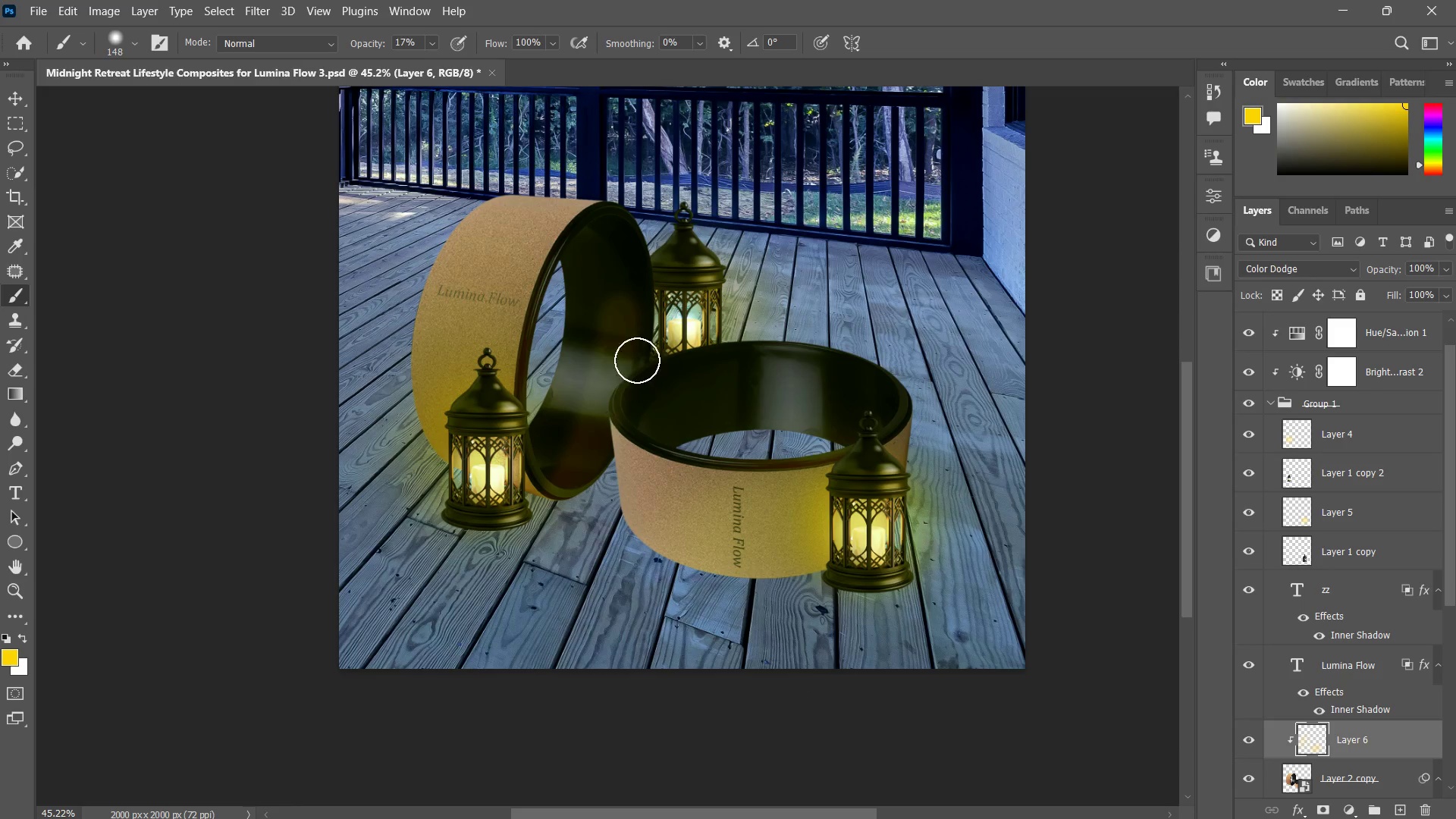 
key(Control+ControlLeft)
 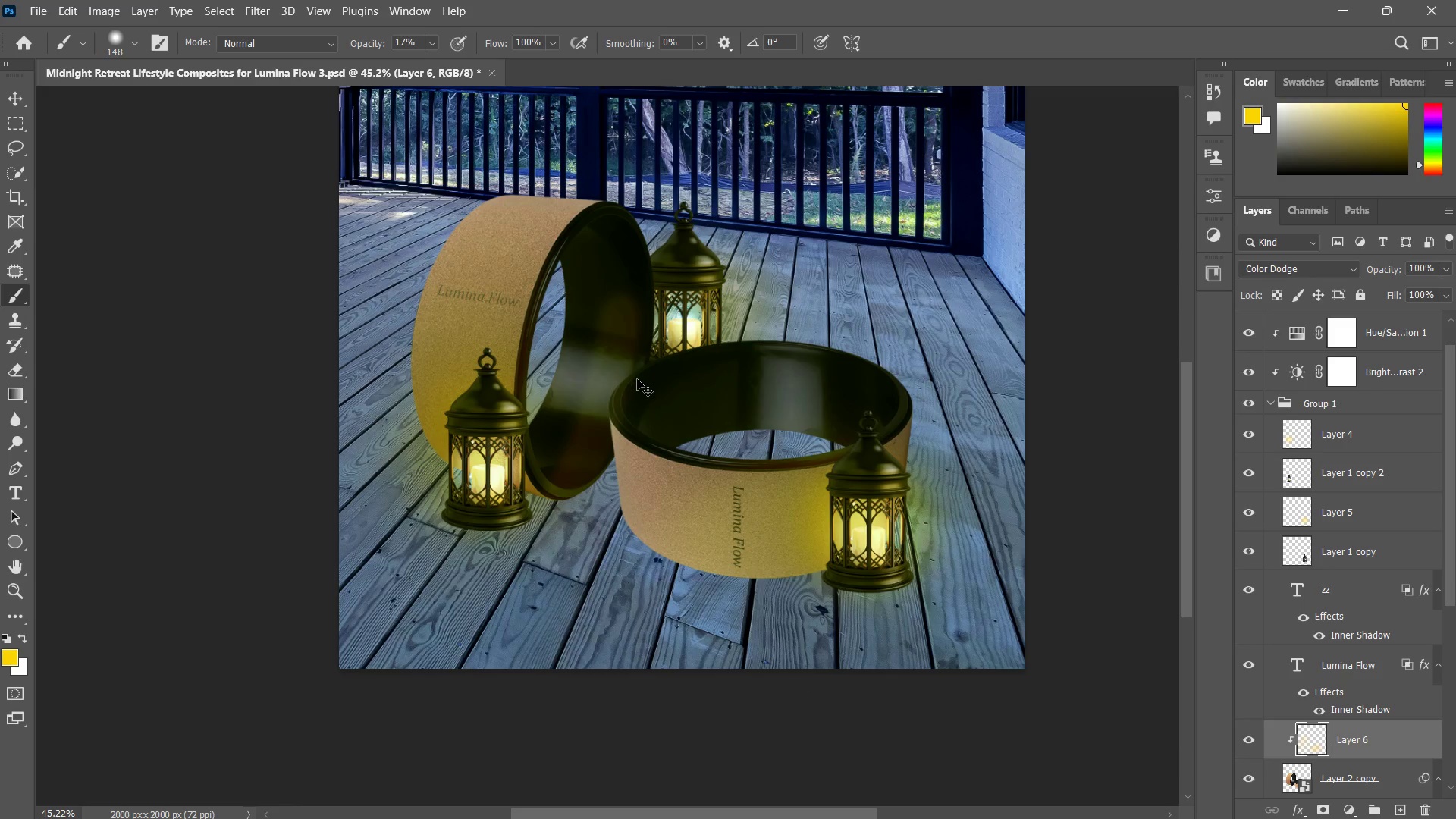 
key(Control+Z)
 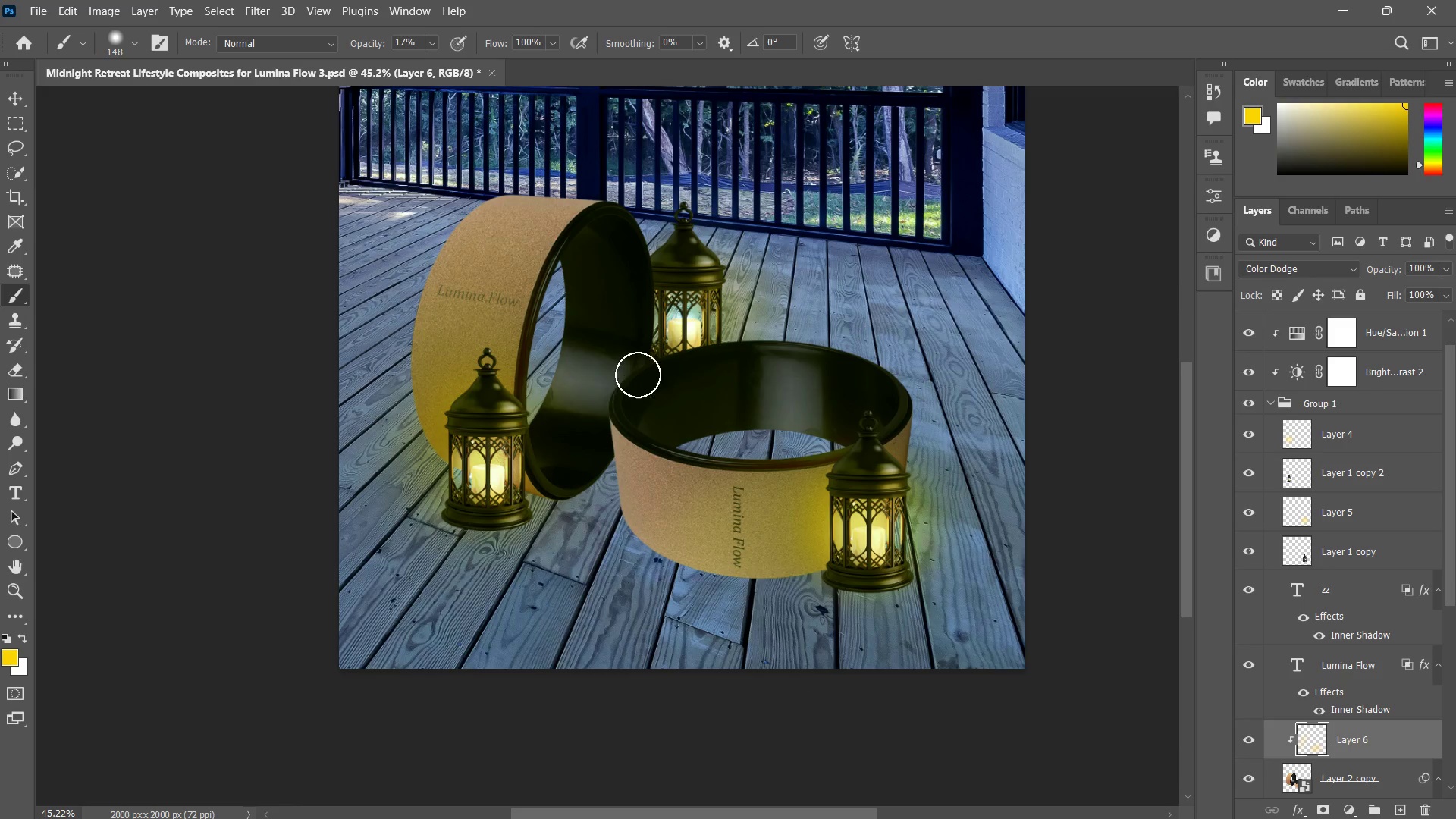 
hold_key(key=AltLeft, duration=0.44)
 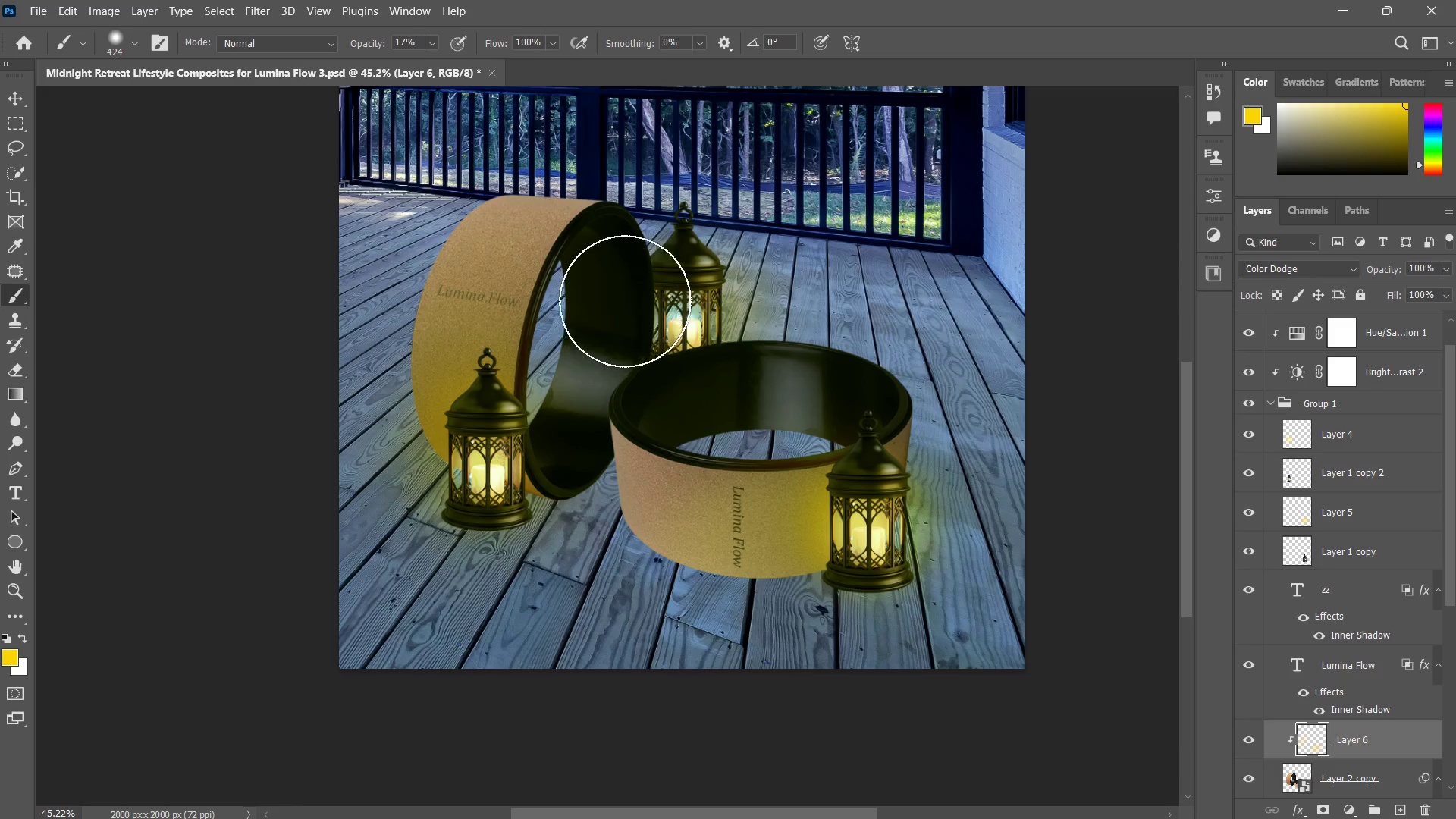 
left_click_drag(start_coordinate=[625, 301], to_coordinate=[604, 480])
 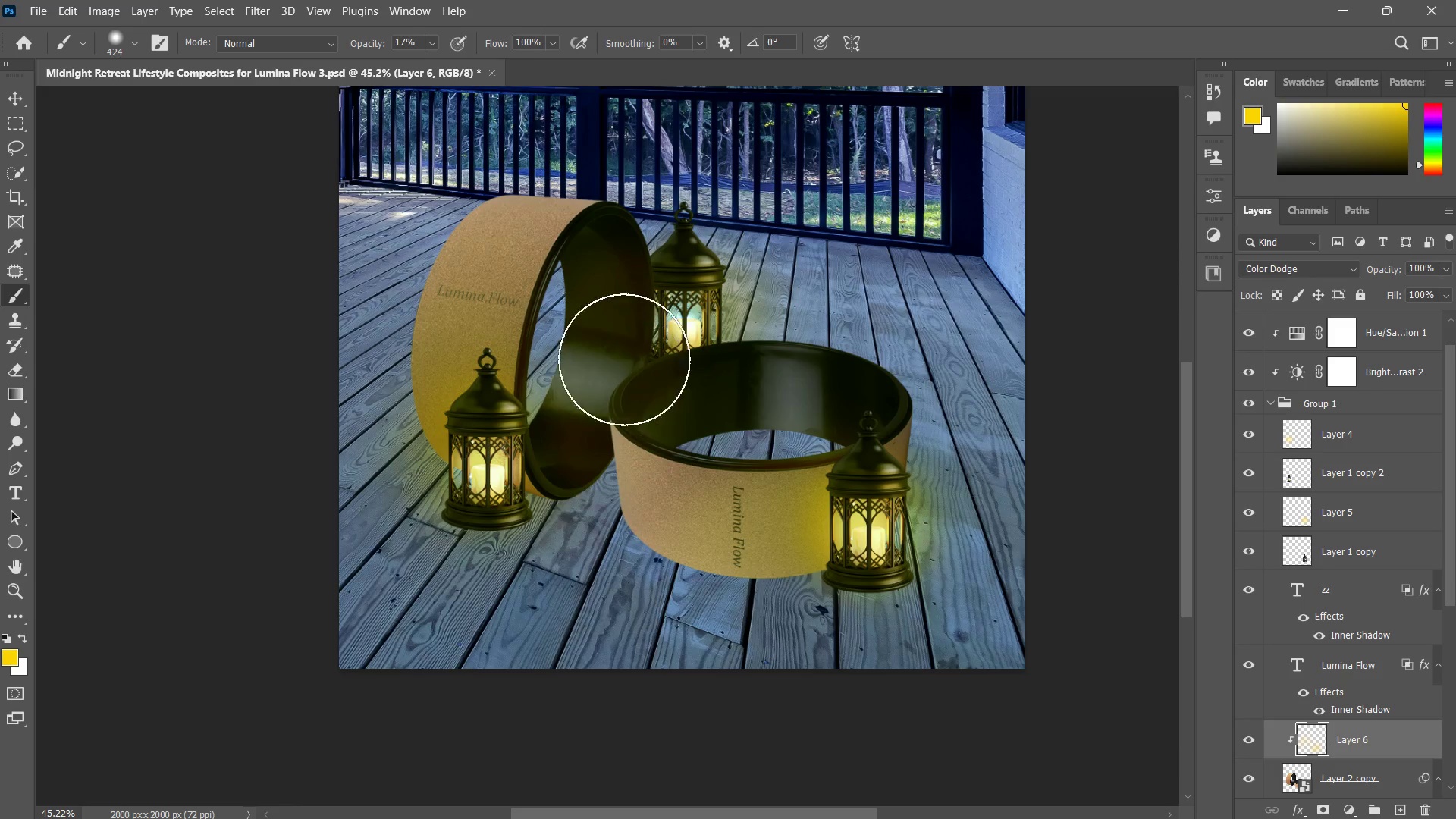 
left_click_drag(start_coordinate=[624, 359], to_coordinate=[595, 490])
 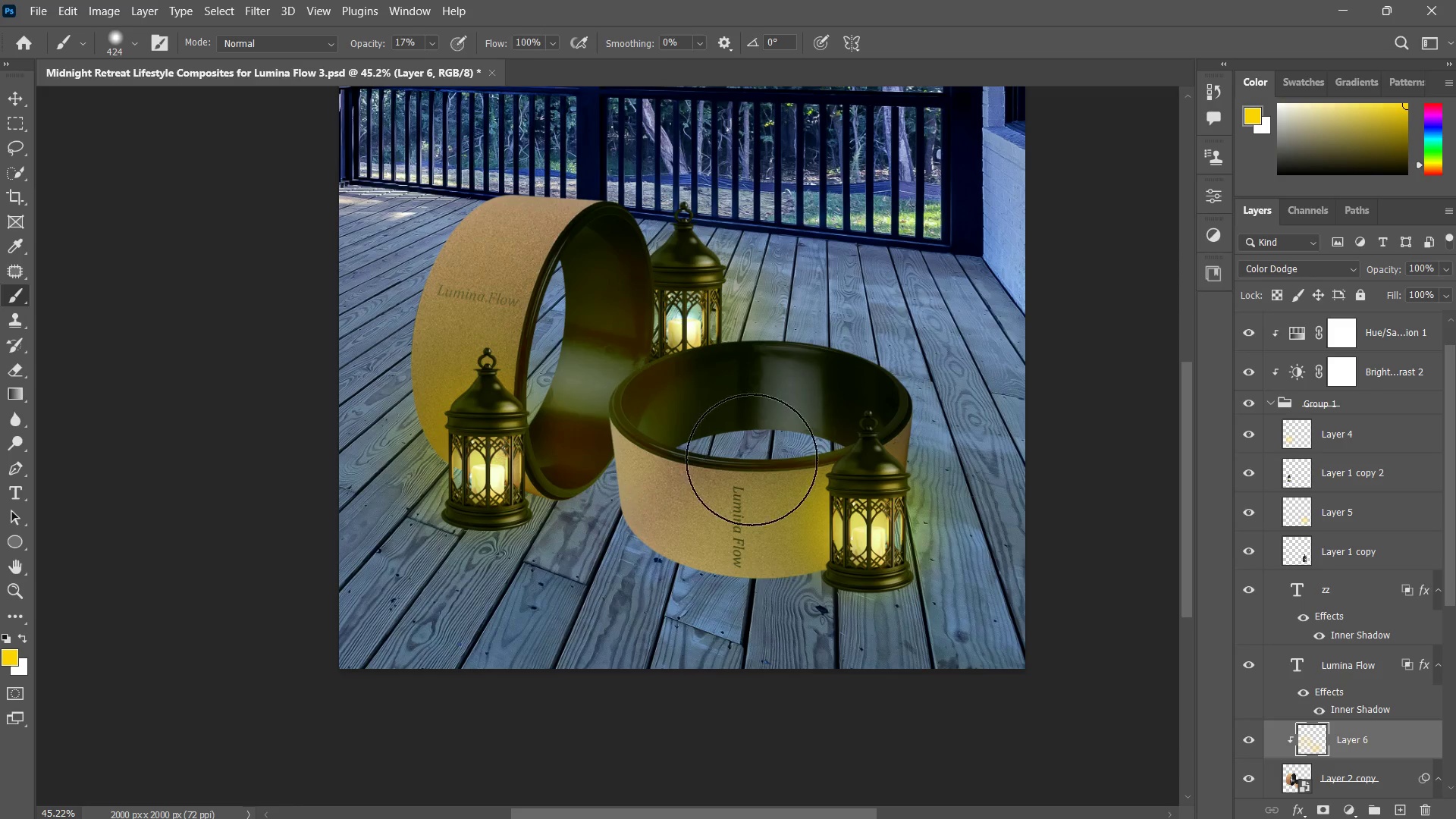 
key(Control+ControlLeft)
 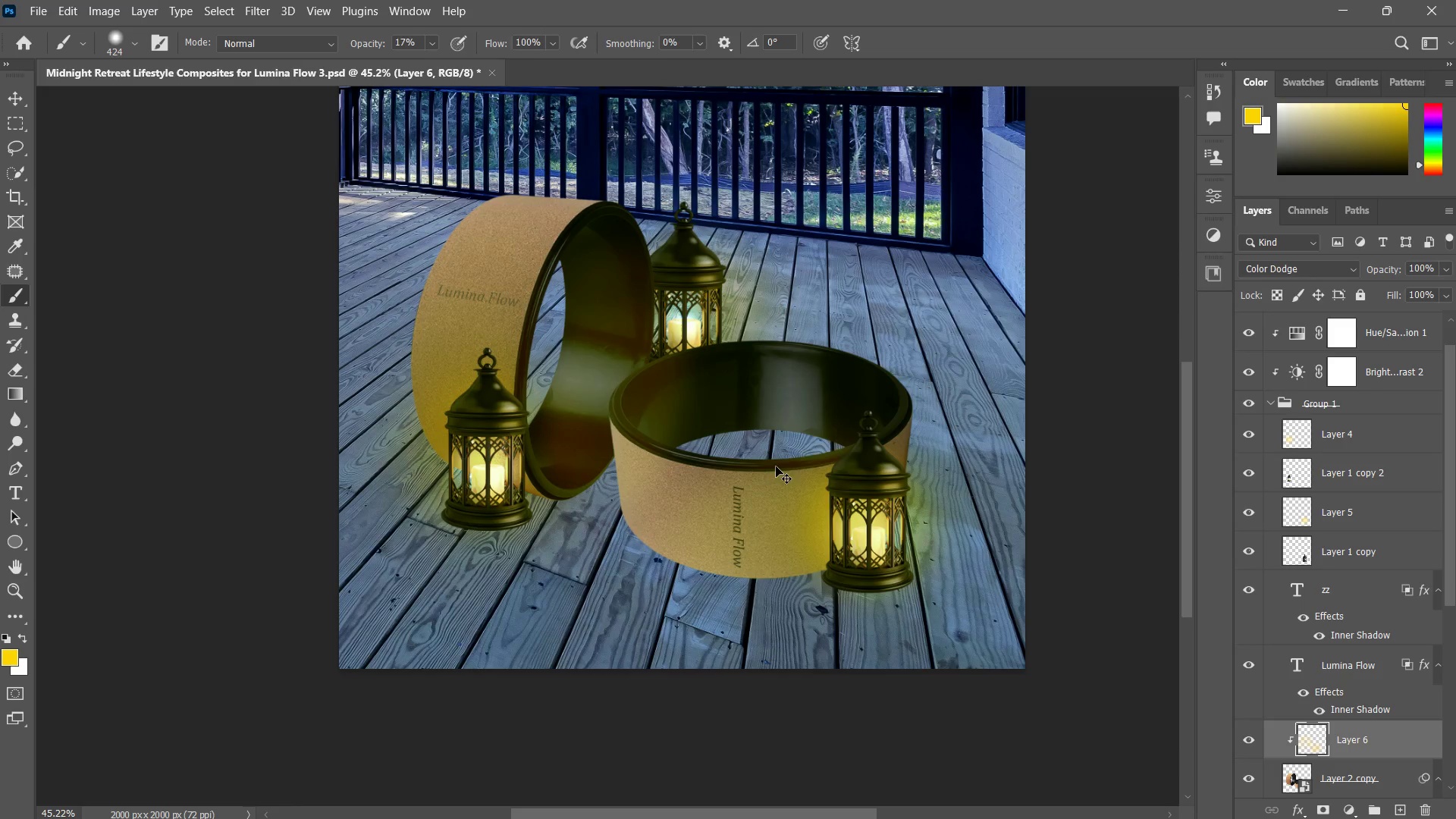 
key(Control+Z)
 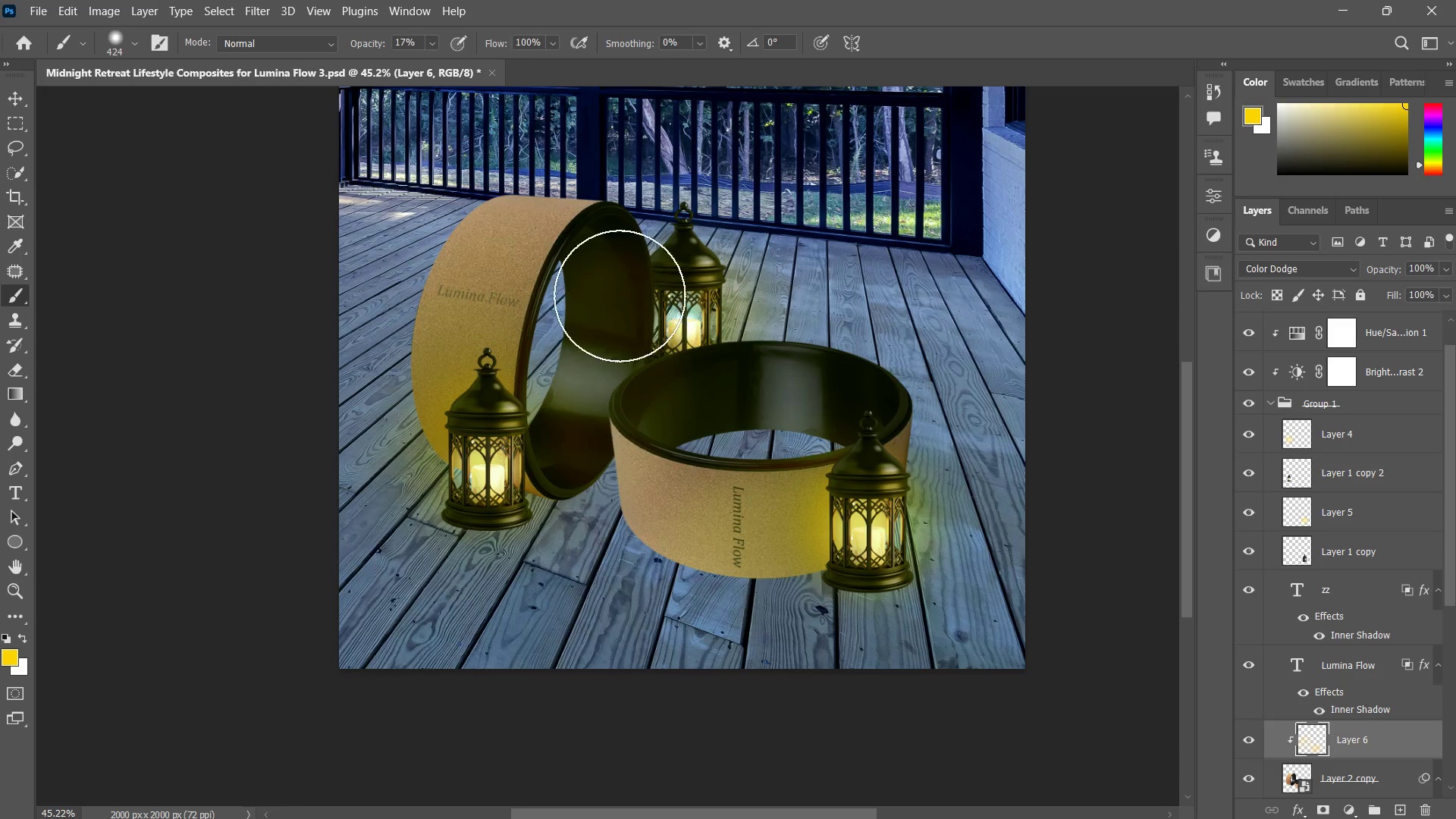 
left_click([623, 286])
 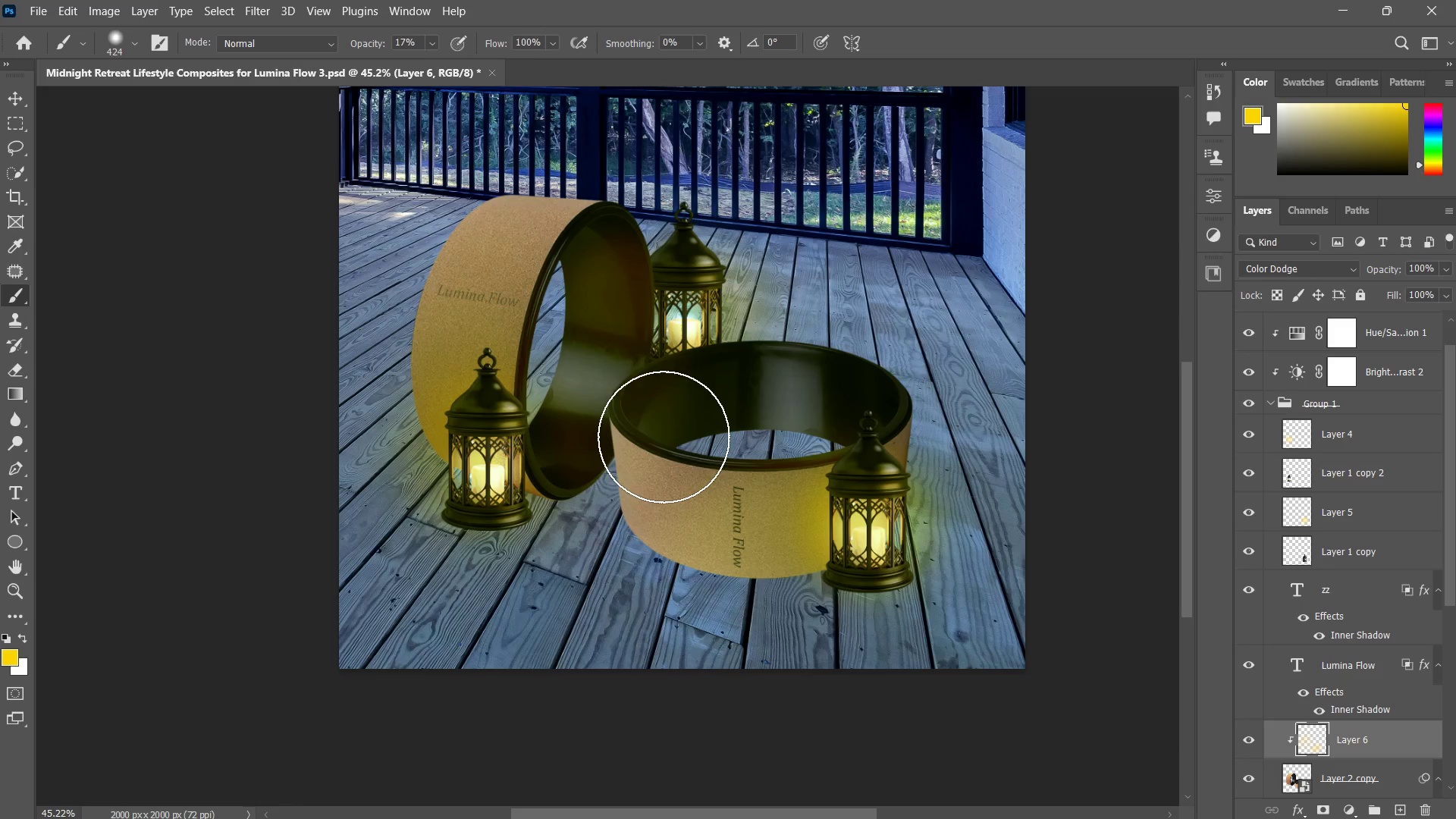 
key(Control+ControlLeft)
 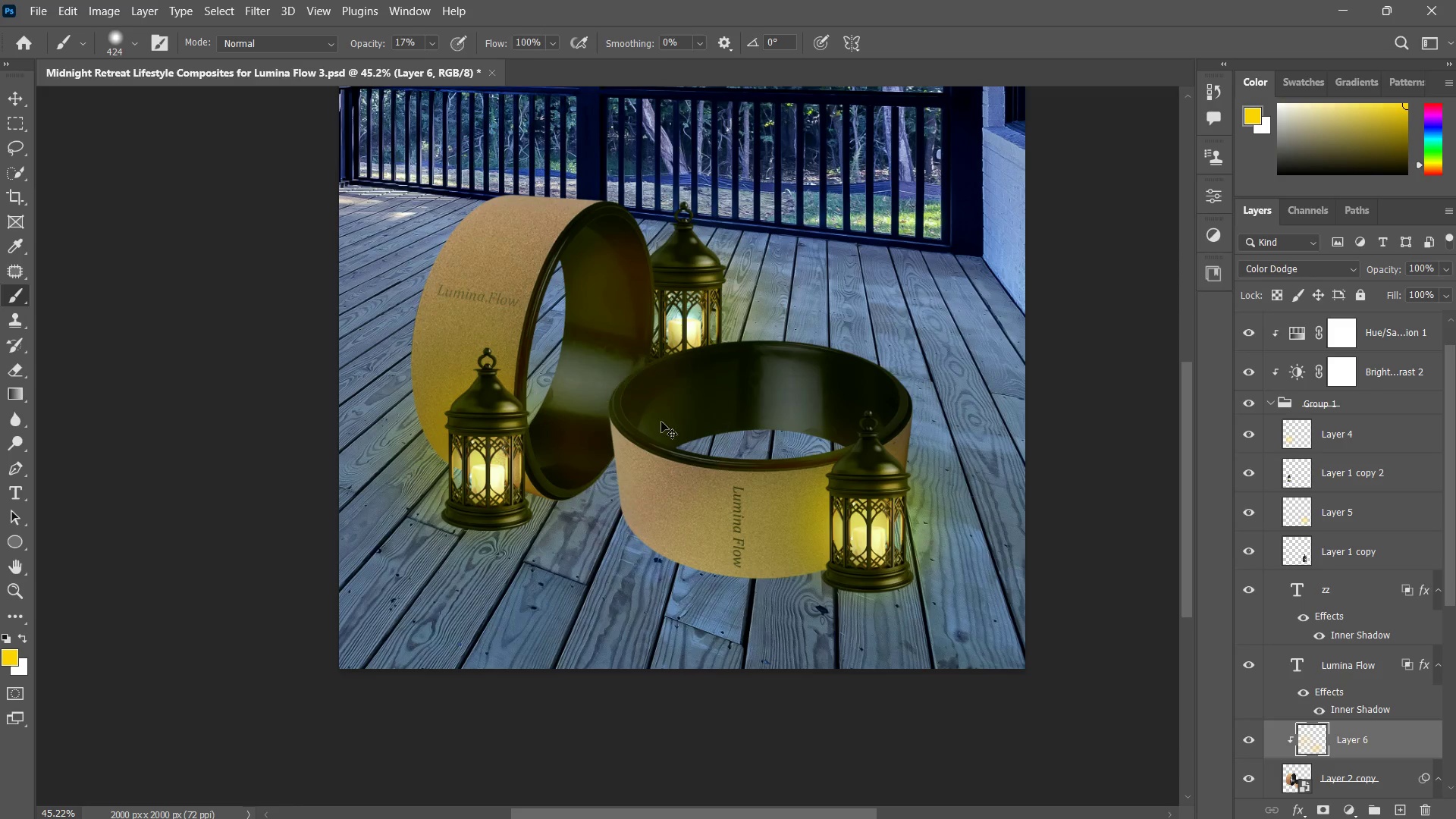 
key(Control+Z)
 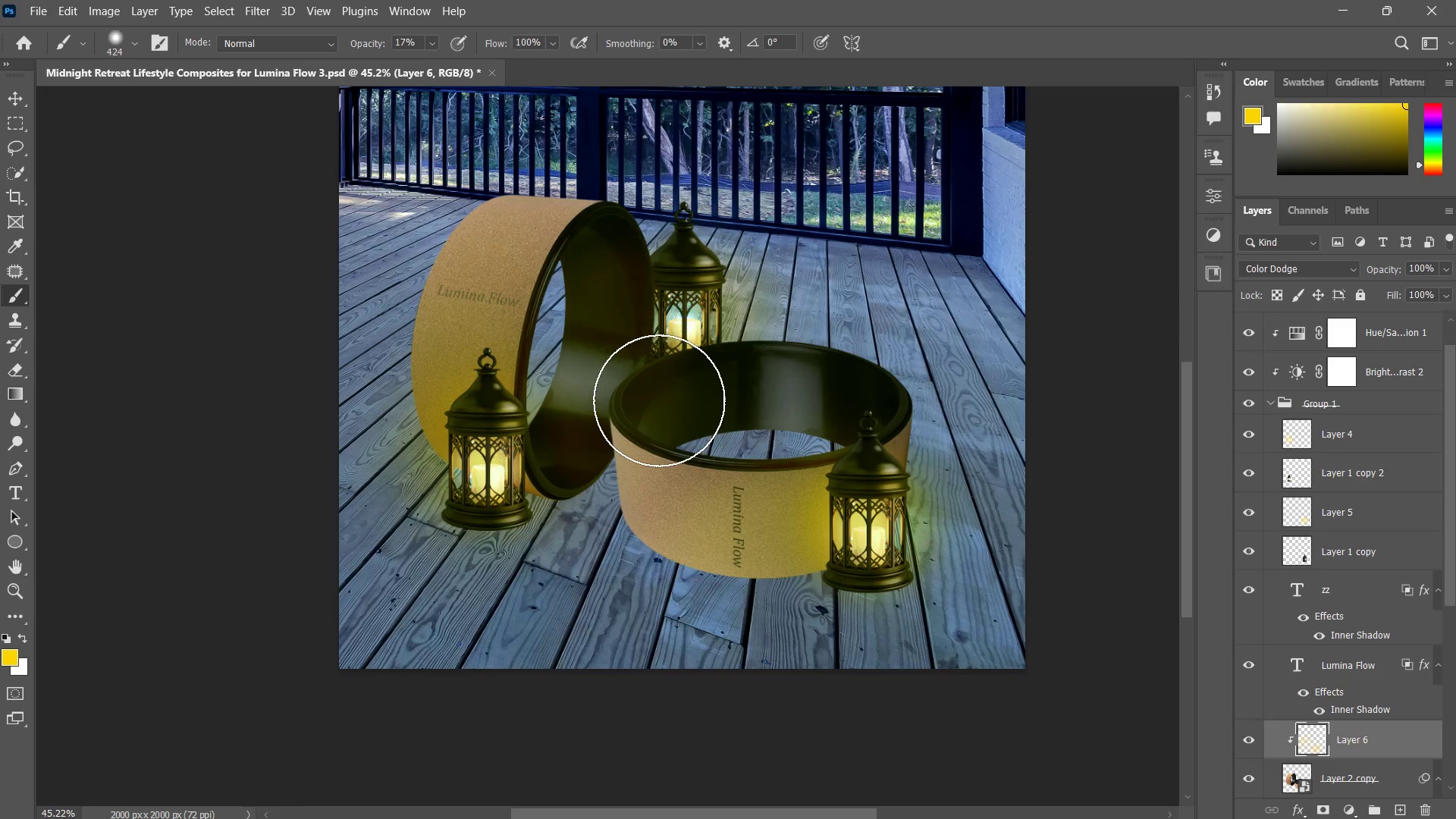 
left_click_drag(start_coordinate=[659, 400], to_coordinate=[663, 397])
 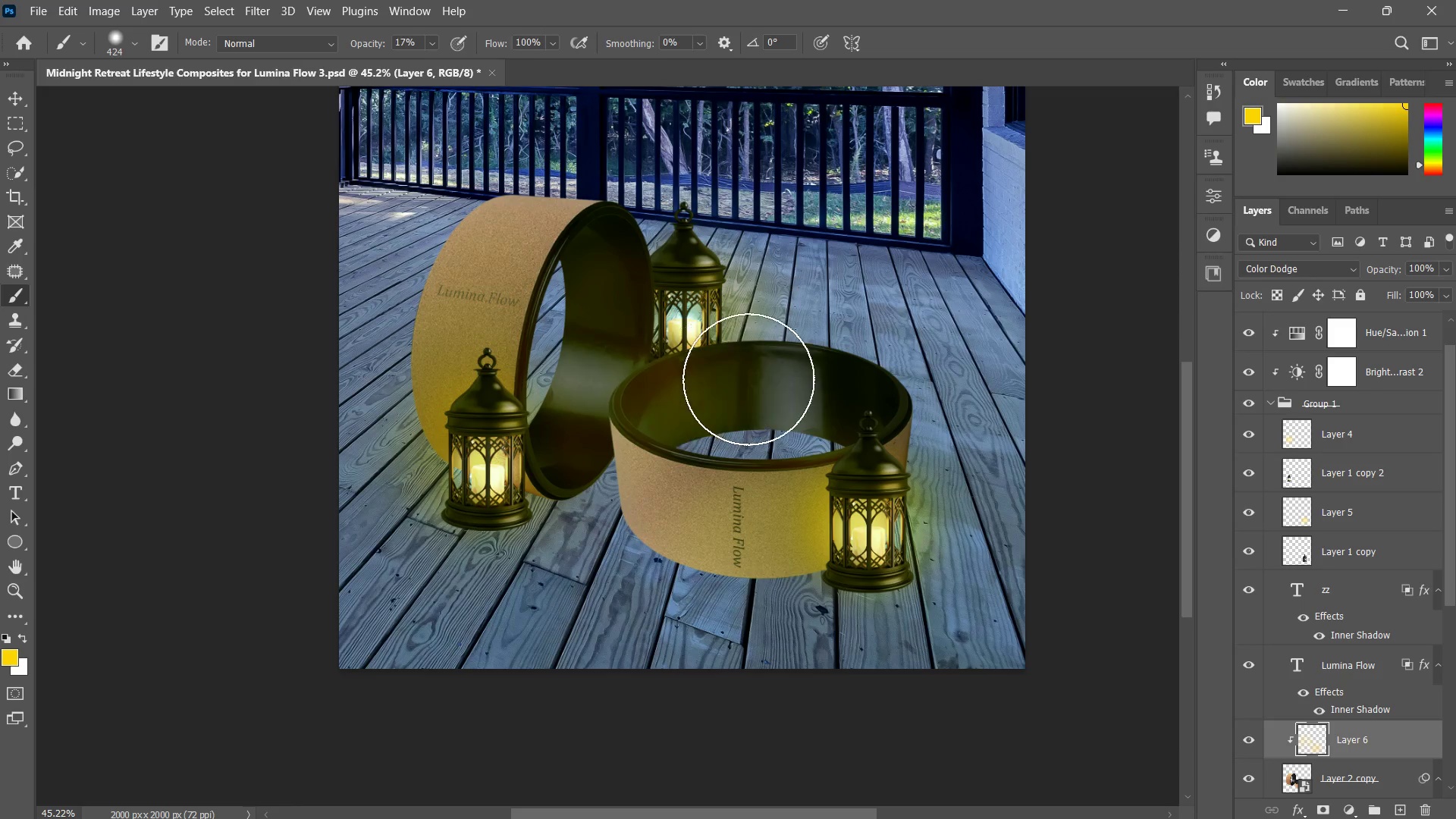 
triple_click([784, 375])
 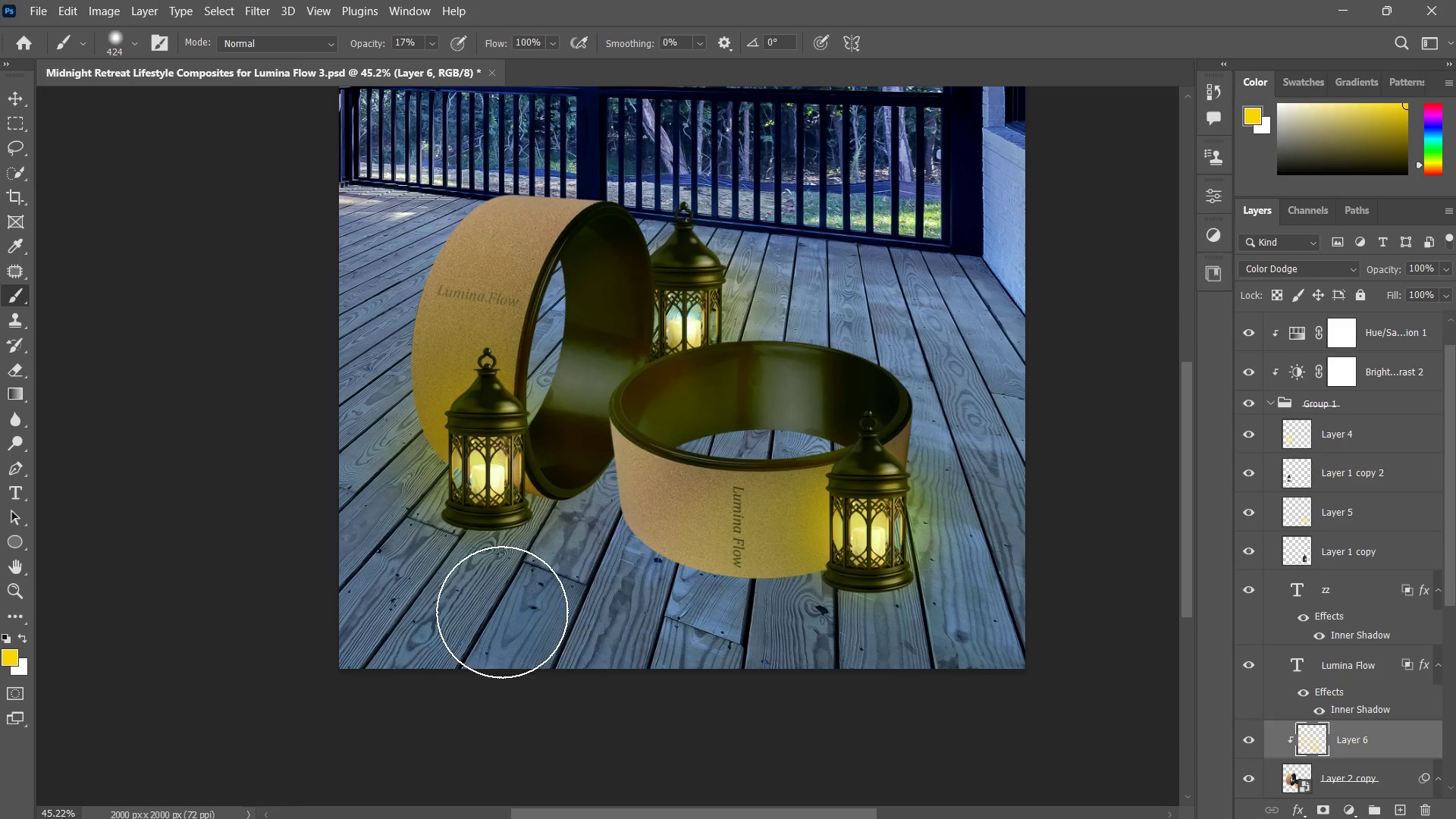 
type(zze)
 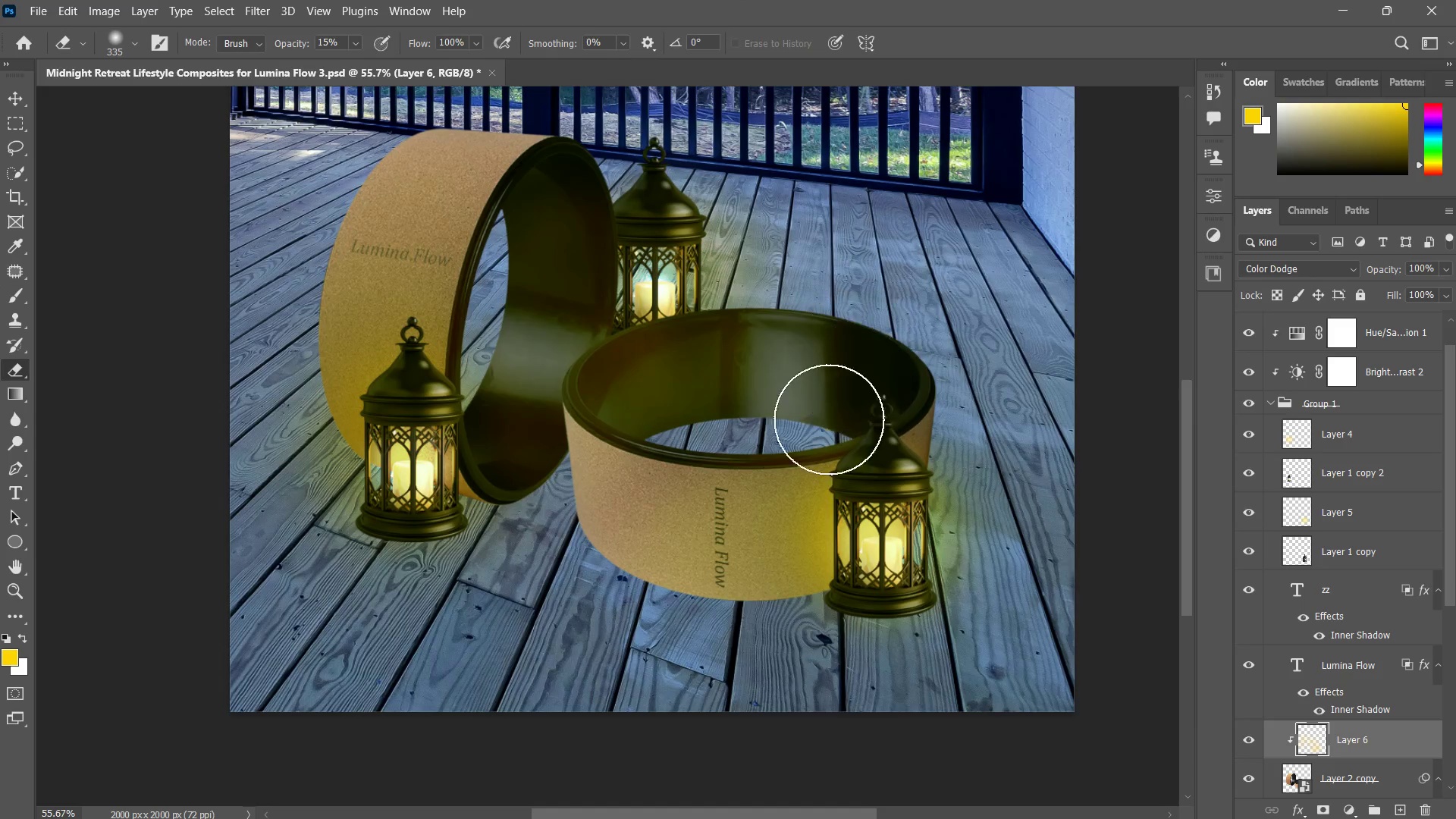 
left_click_drag(start_coordinate=[814, 479], to_coordinate=[815, 495])
 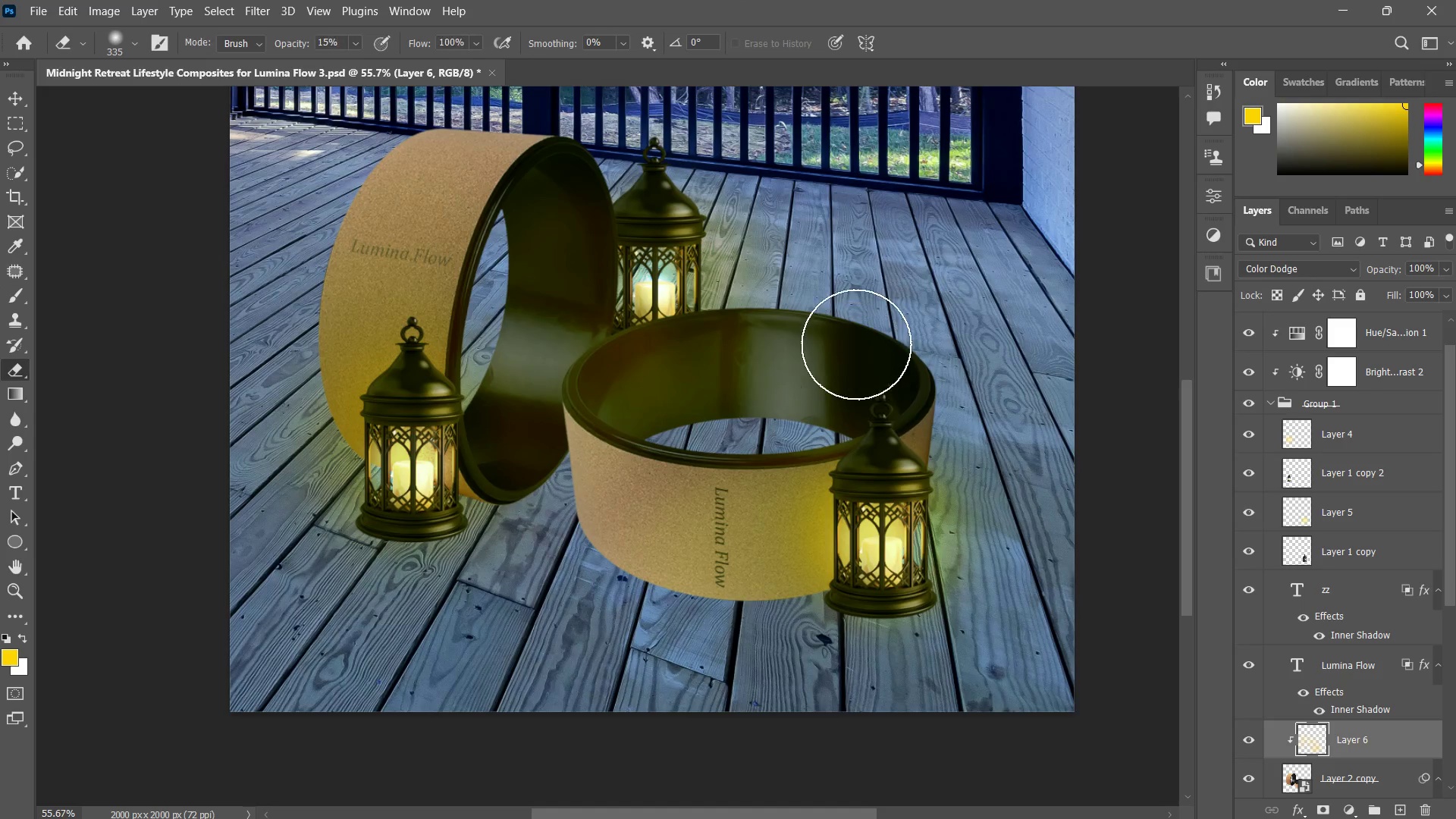 
left_click_drag(start_coordinate=[858, 343], to_coordinate=[830, 418])
 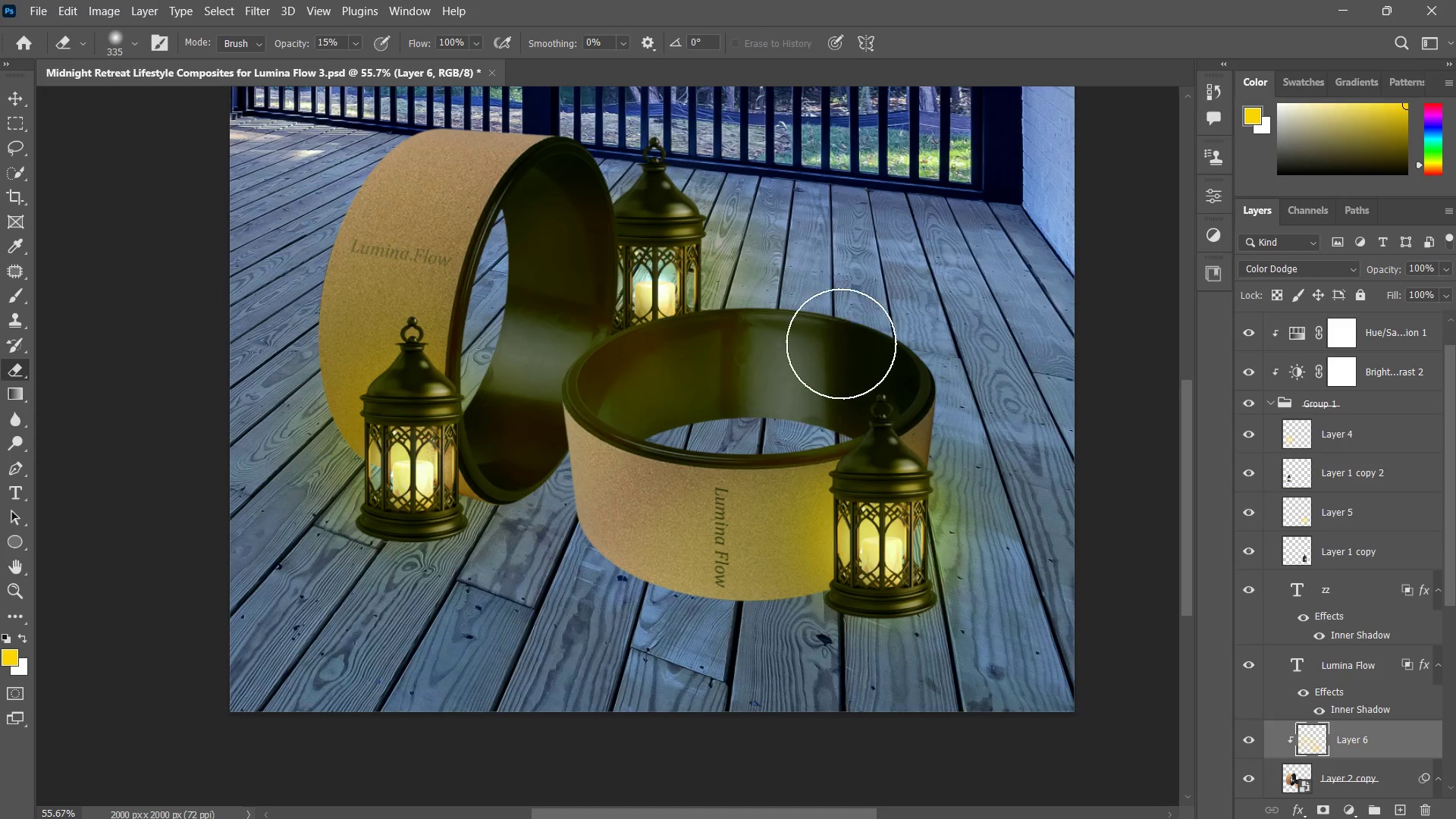 
left_click_drag(start_coordinate=[799, 314], to_coordinate=[509, 342])
 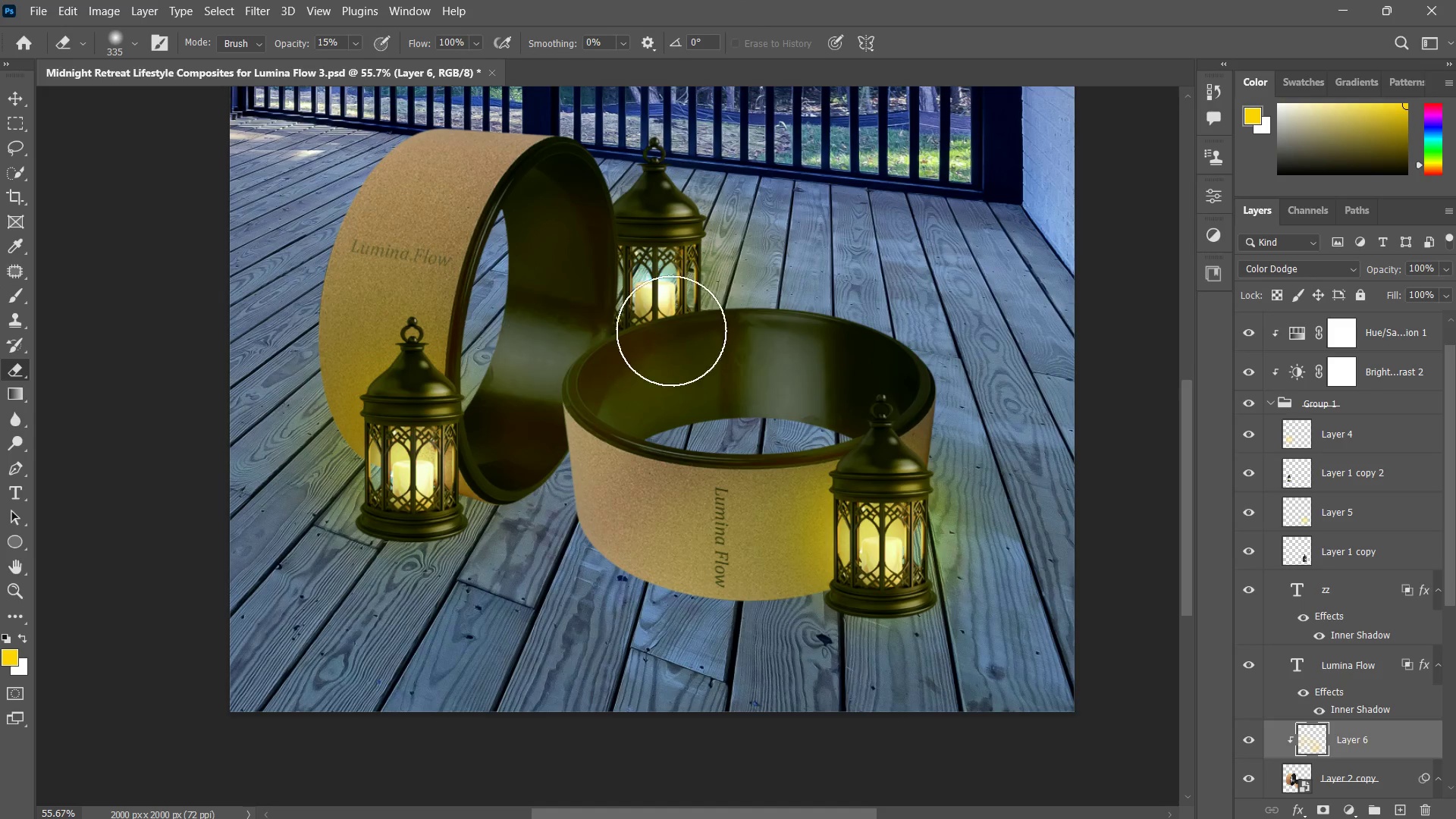 
left_click_drag(start_coordinate=[689, 323], to_coordinate=[576, 435])
 